 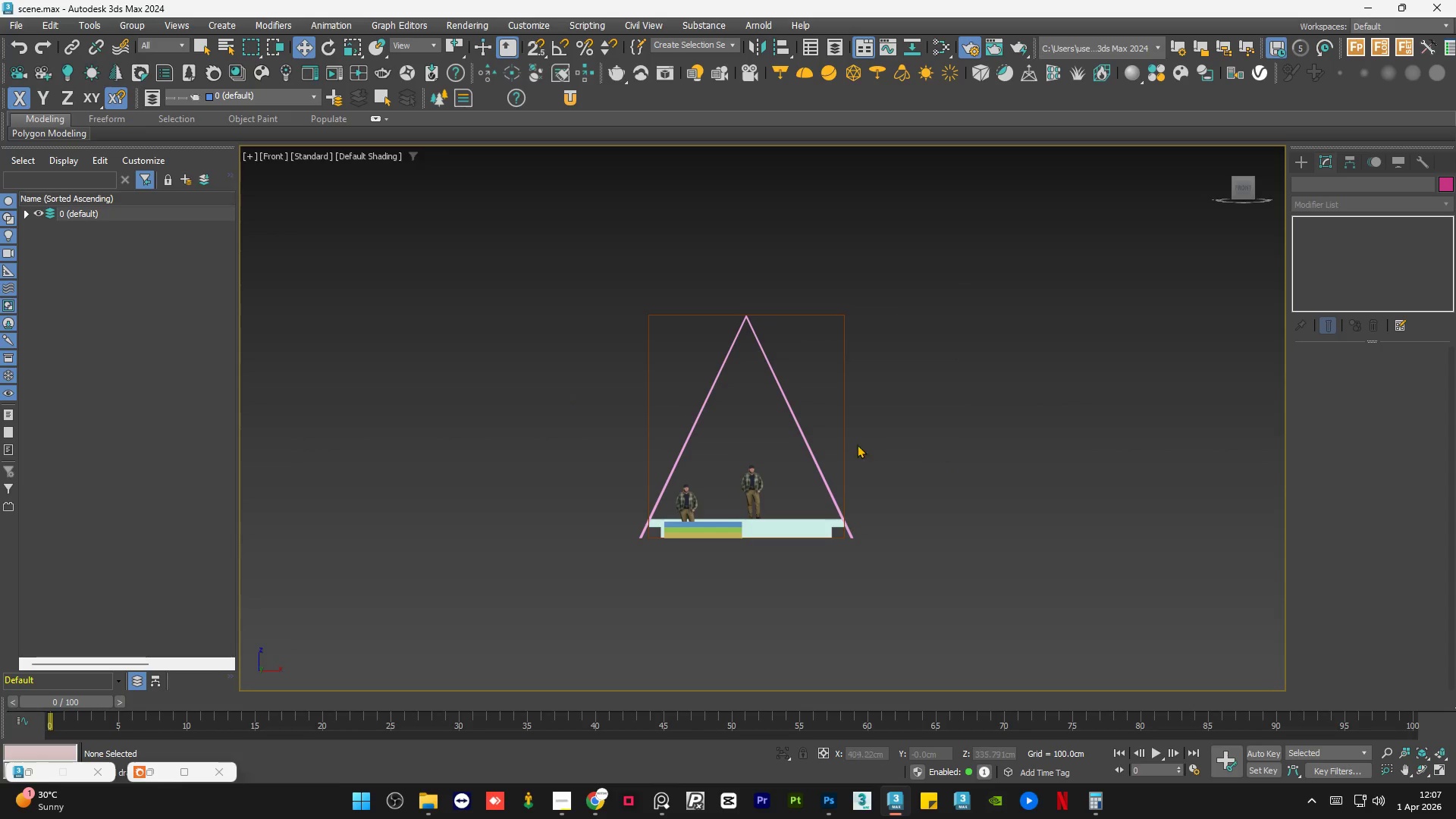 
left_click([662, 815])
 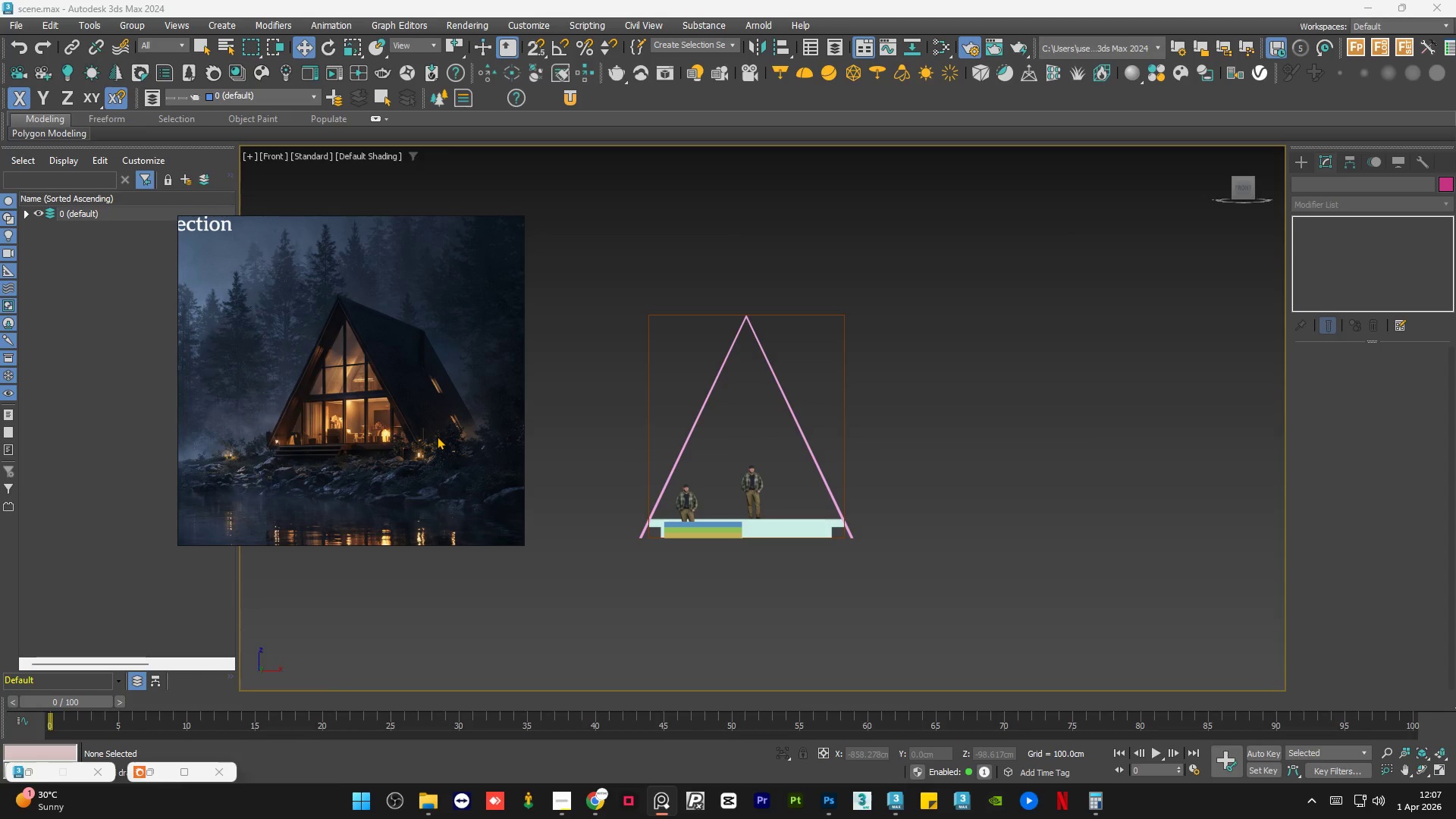 
scroll: coordinate [372, 422], scroll_direction: up, amount: 3.0
 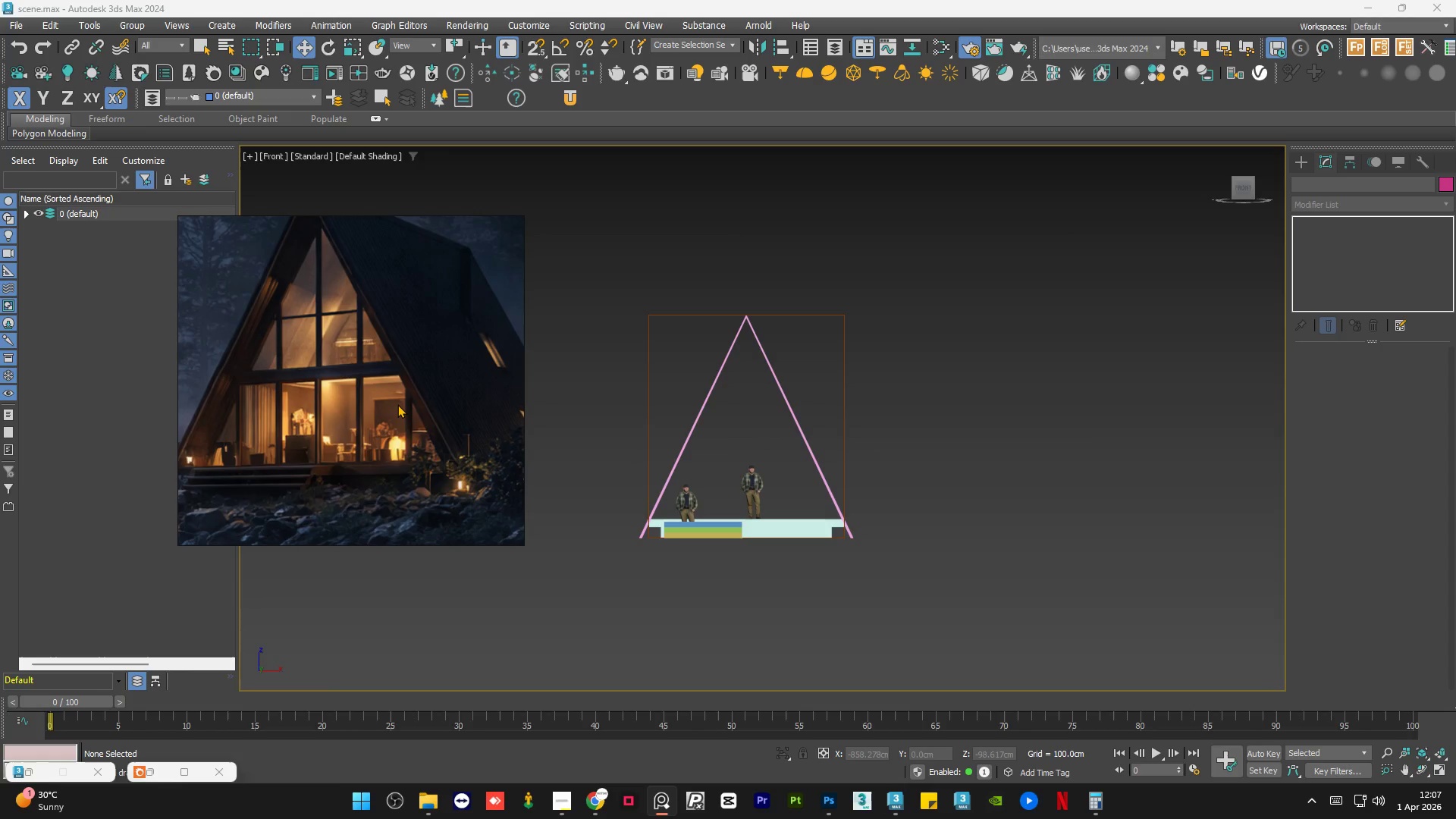 
scroll: coordinate [397, 404], scroll_direction: down, amount: 1.0
 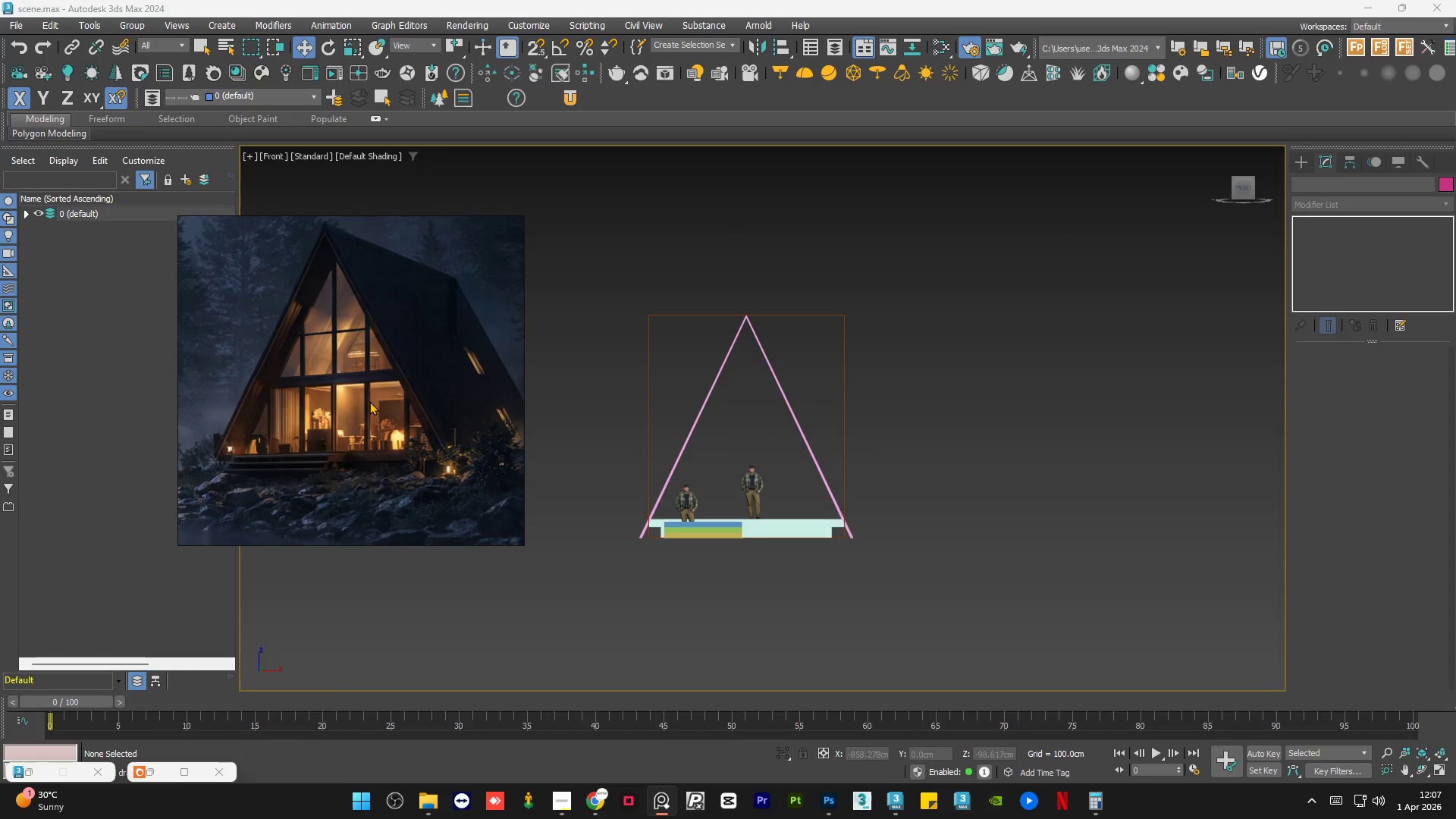 
scroll: coordinate [369, 401], scroll_direction: up, amount: 1.0
 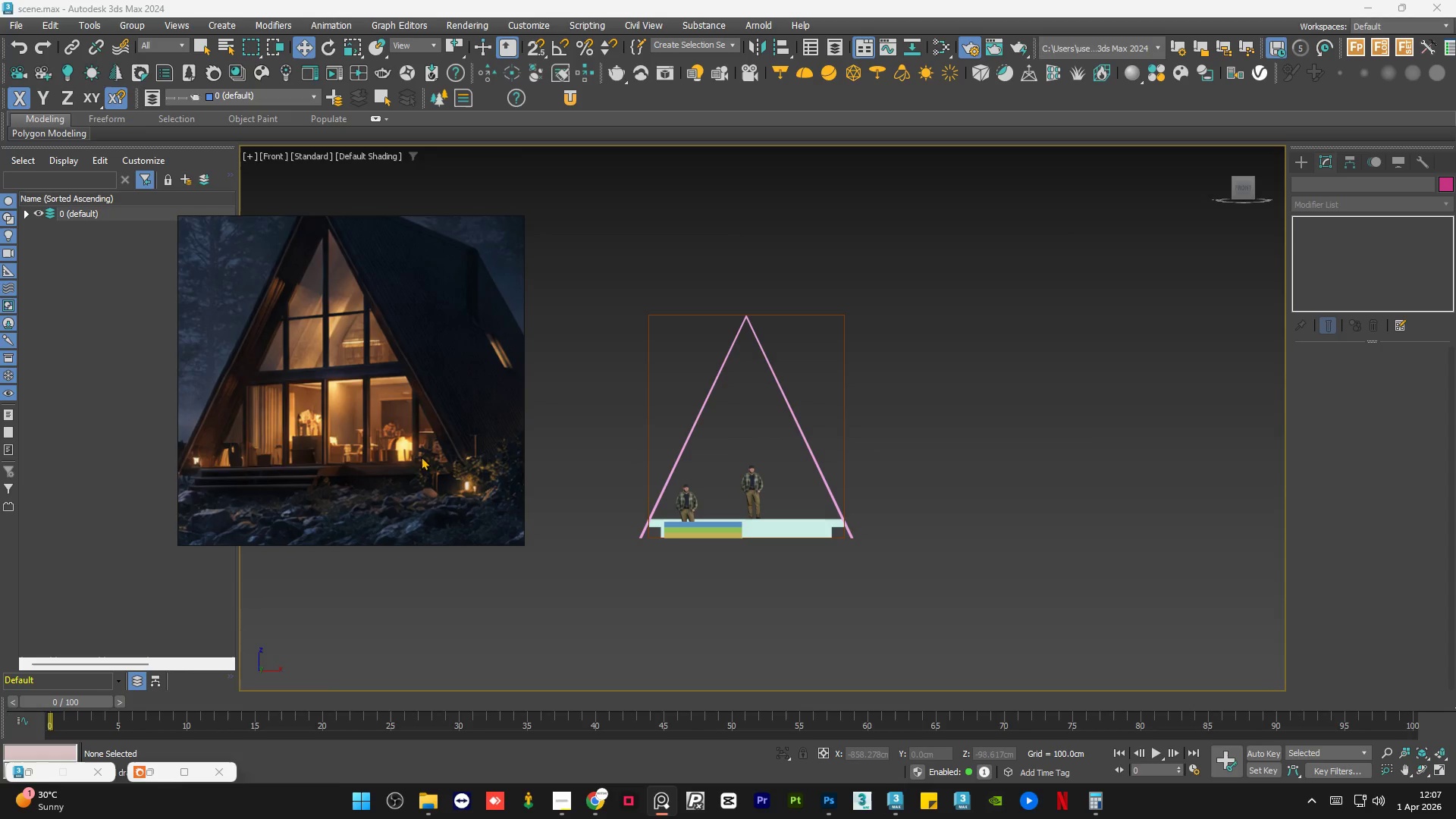 
left_click([473, 225])
 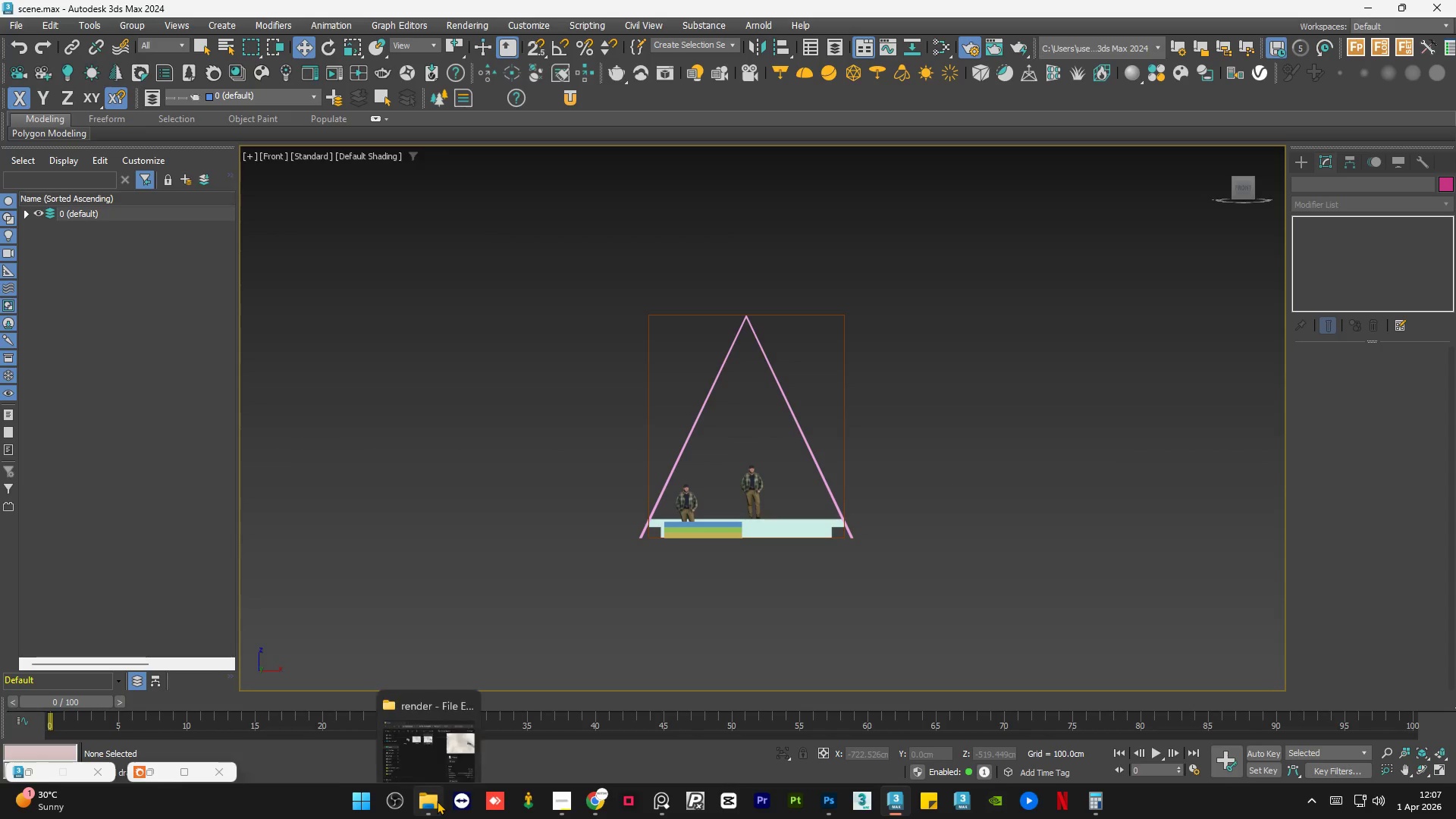 
left_click([437, 801])
 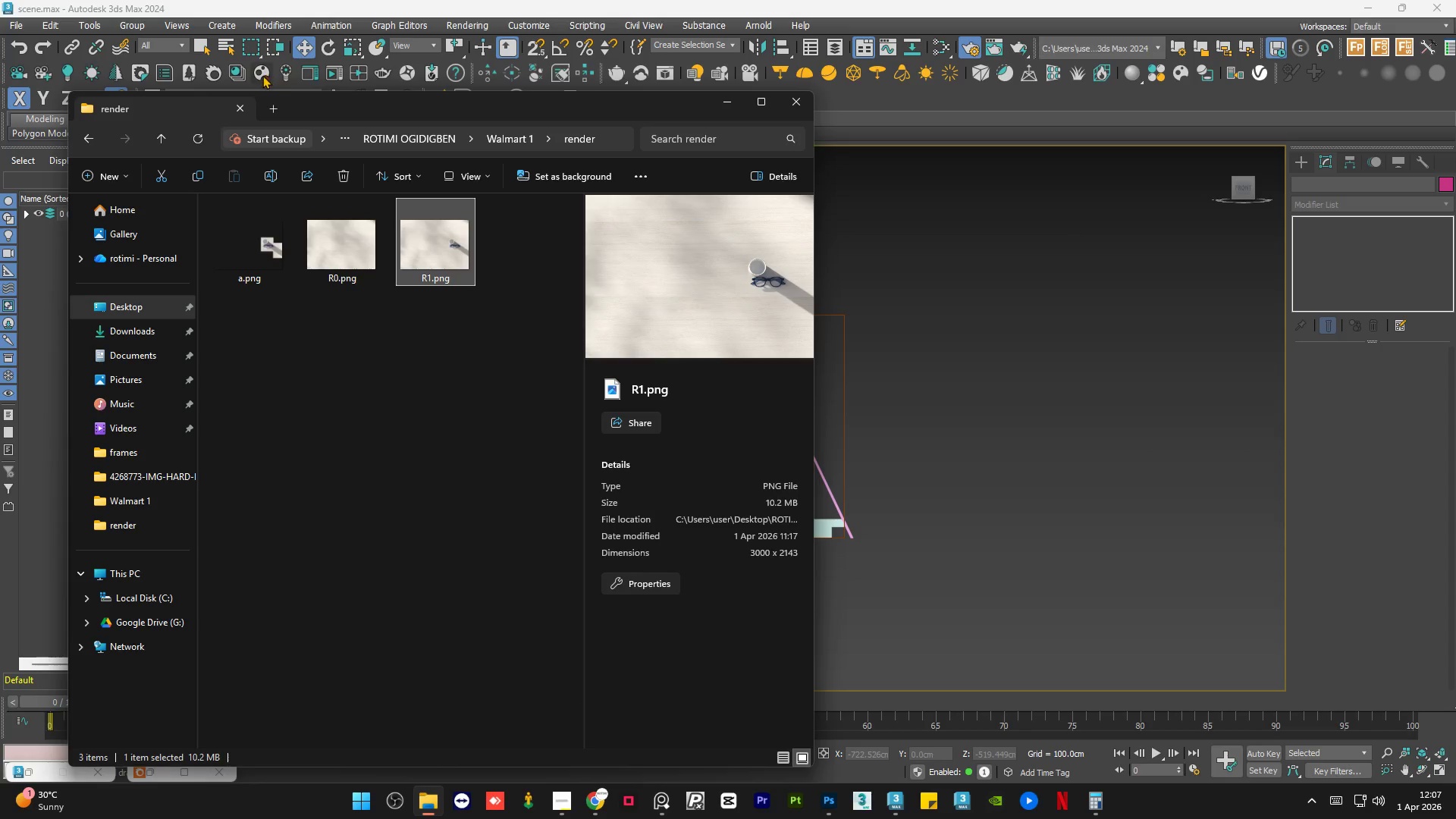 
left_click([269, 102])
 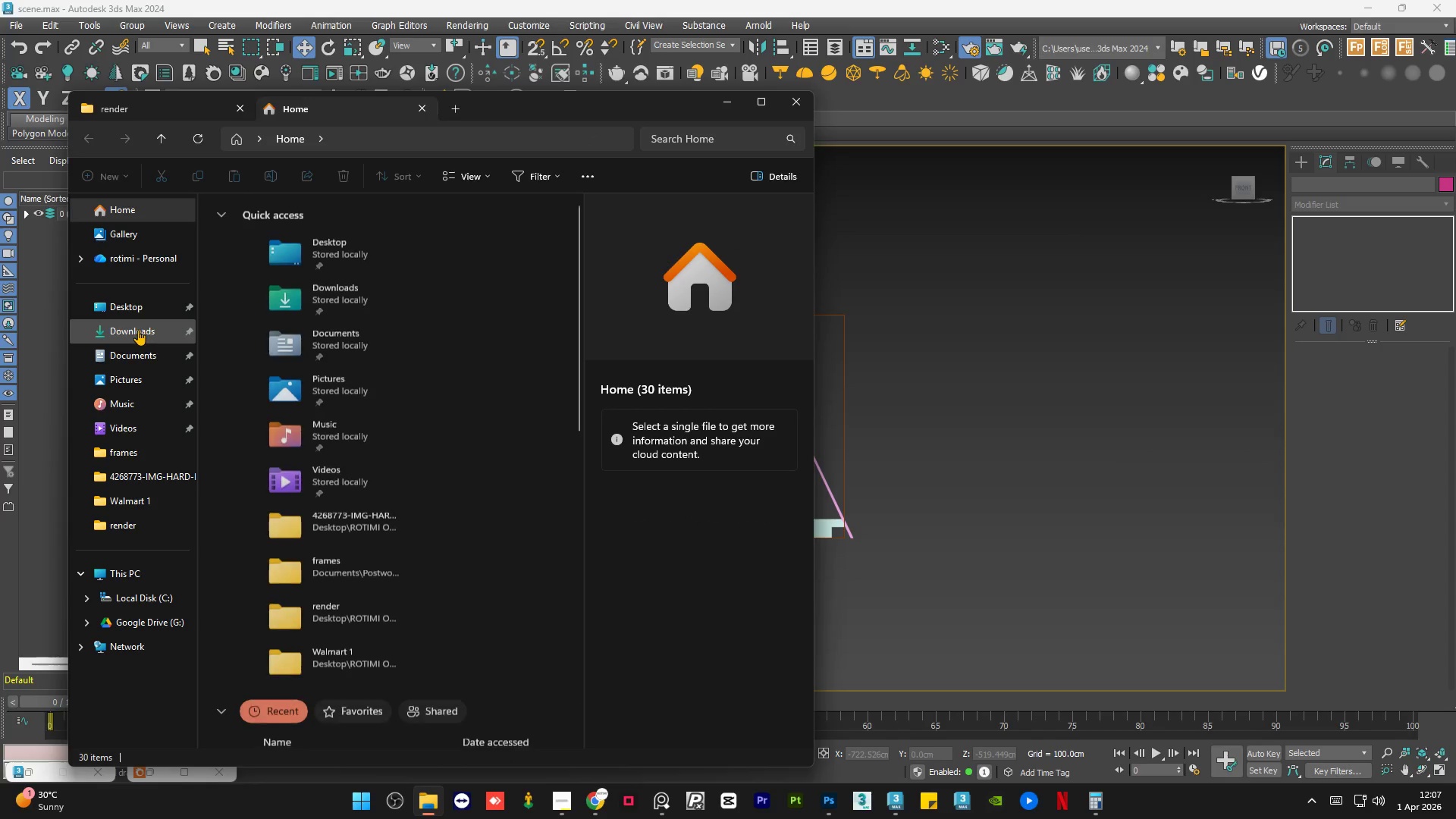 
left_click([138, 330])
 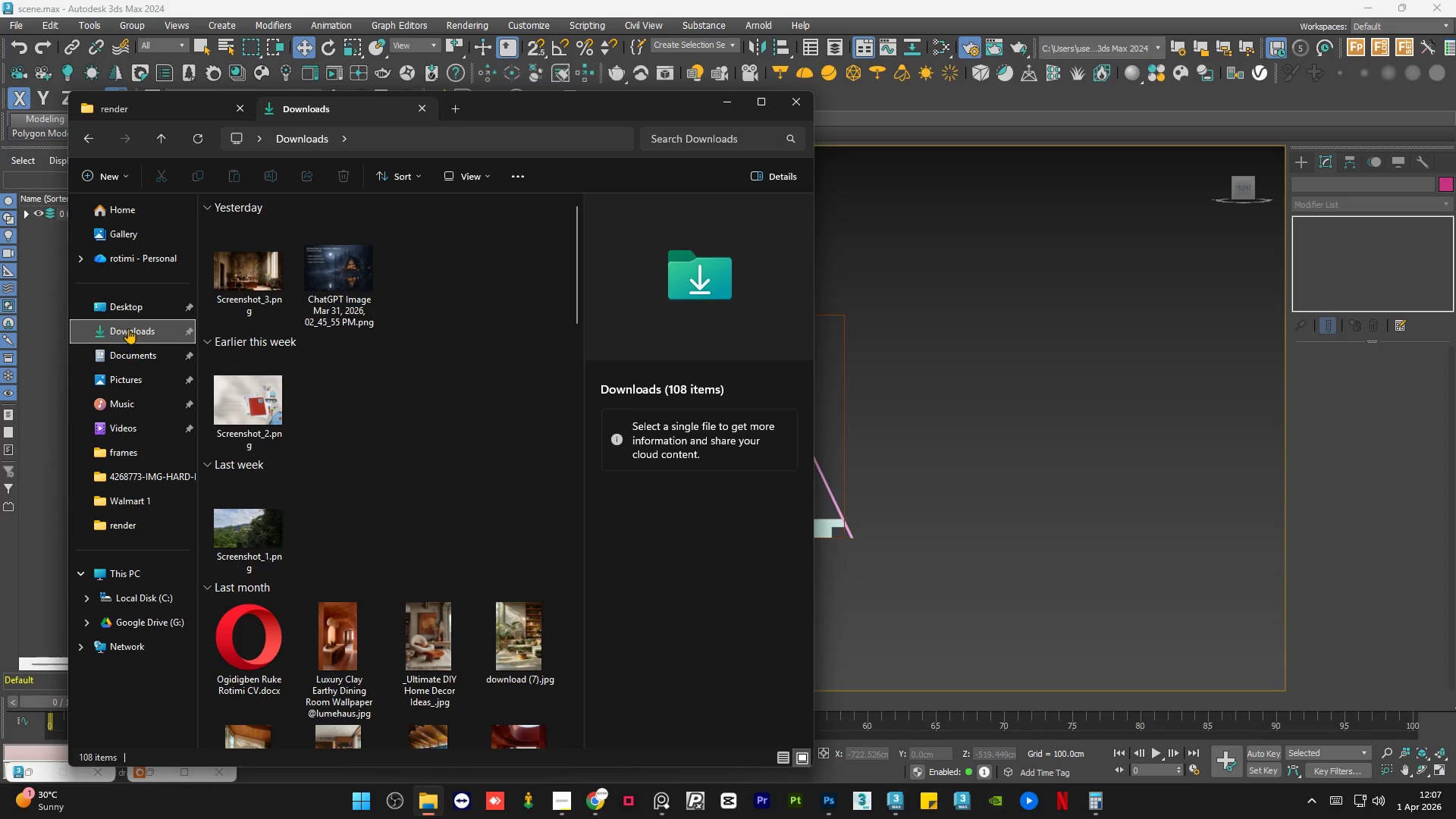 
left_click([152, 613])
 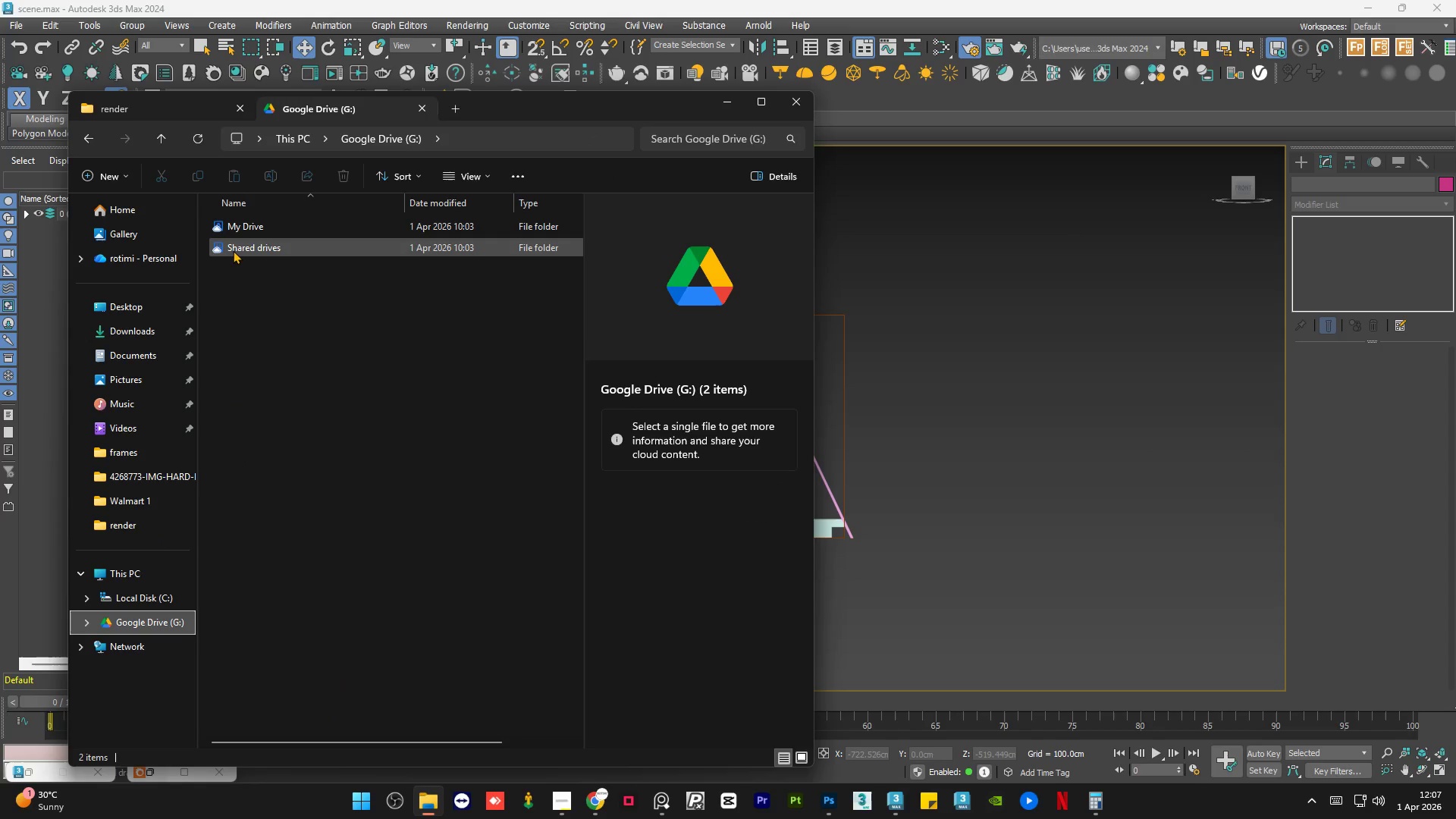 
double_click([234, 249])
 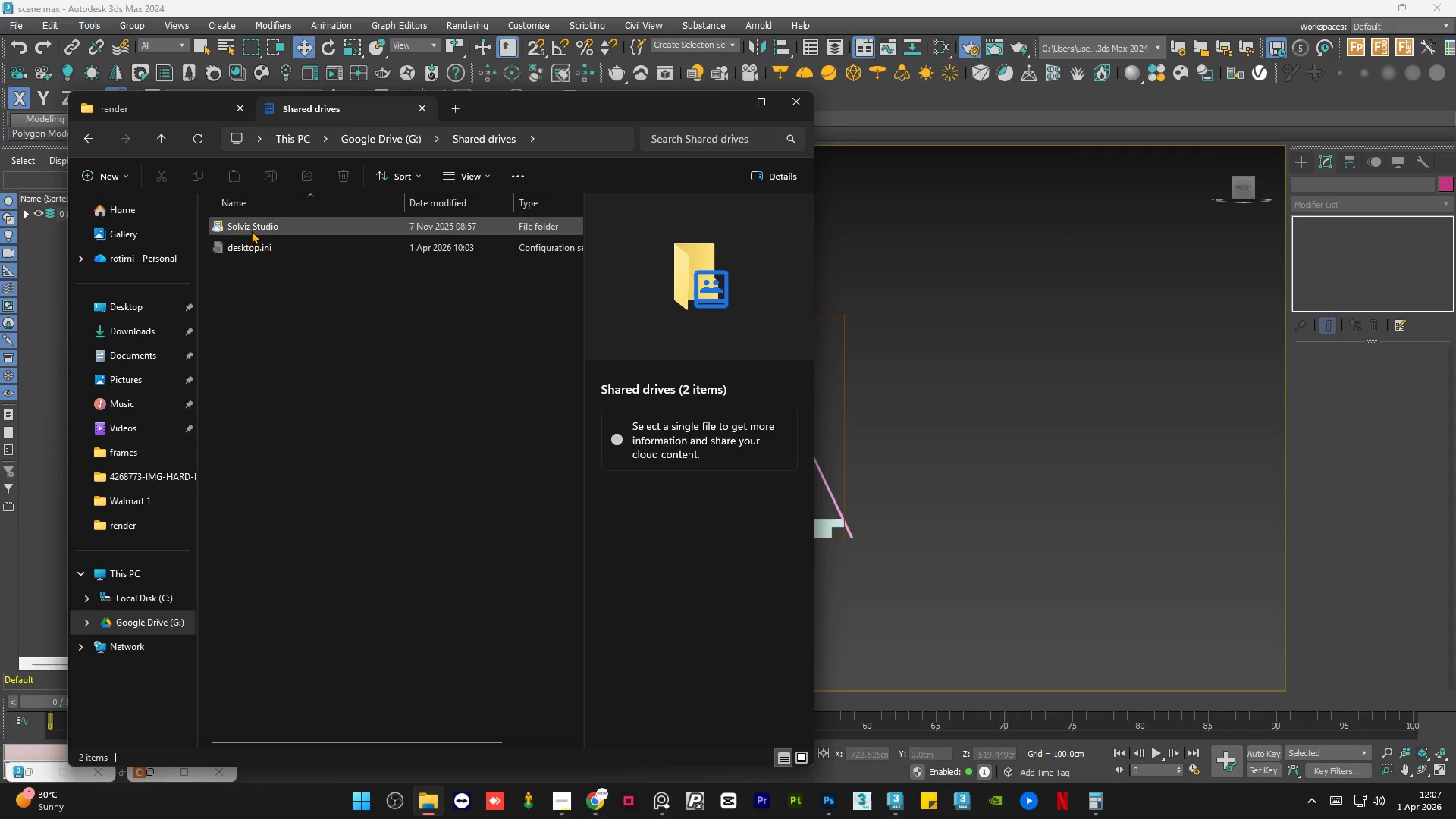 
double_click([251, 230])
 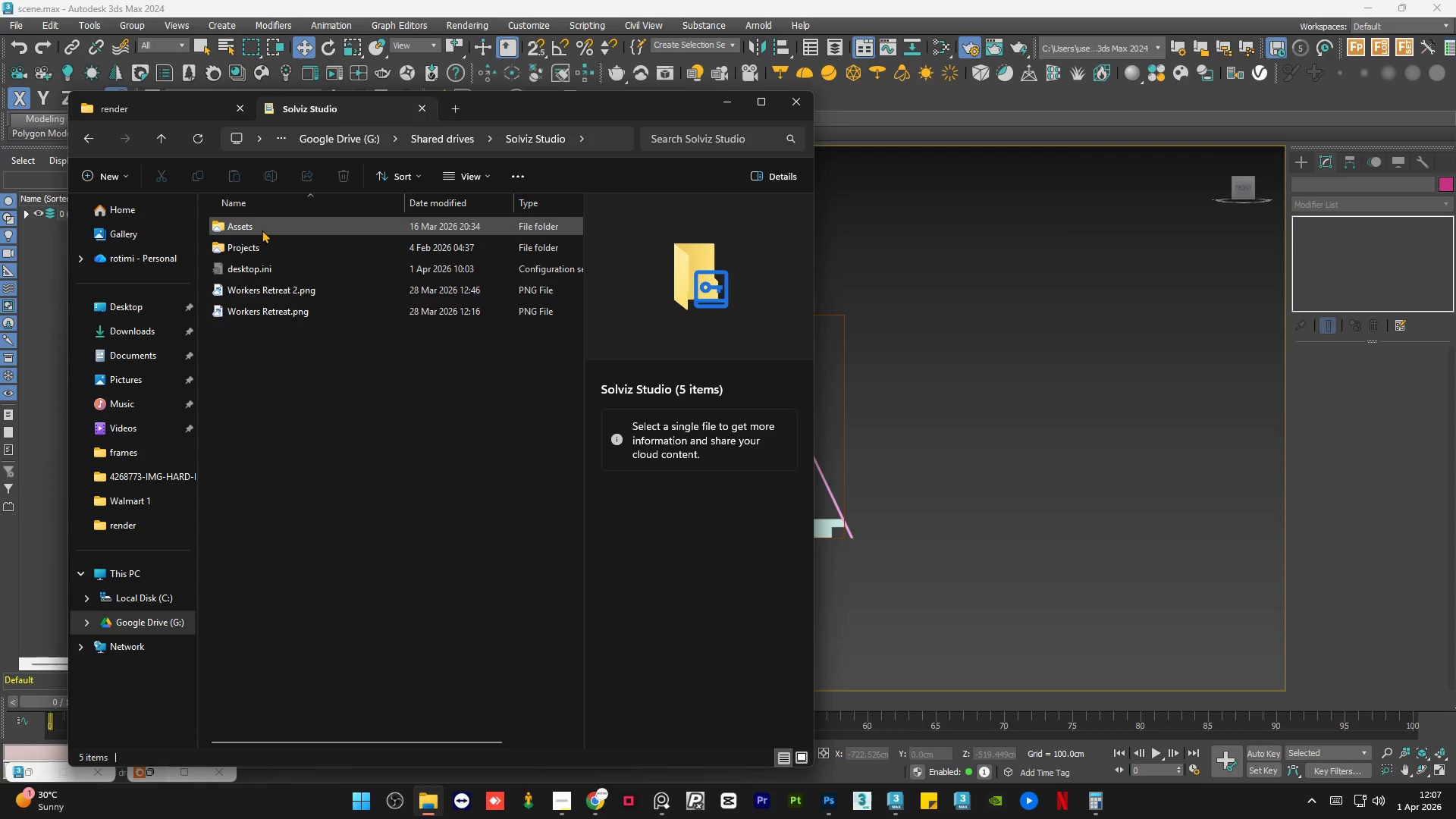 
double_click([262, 230])
 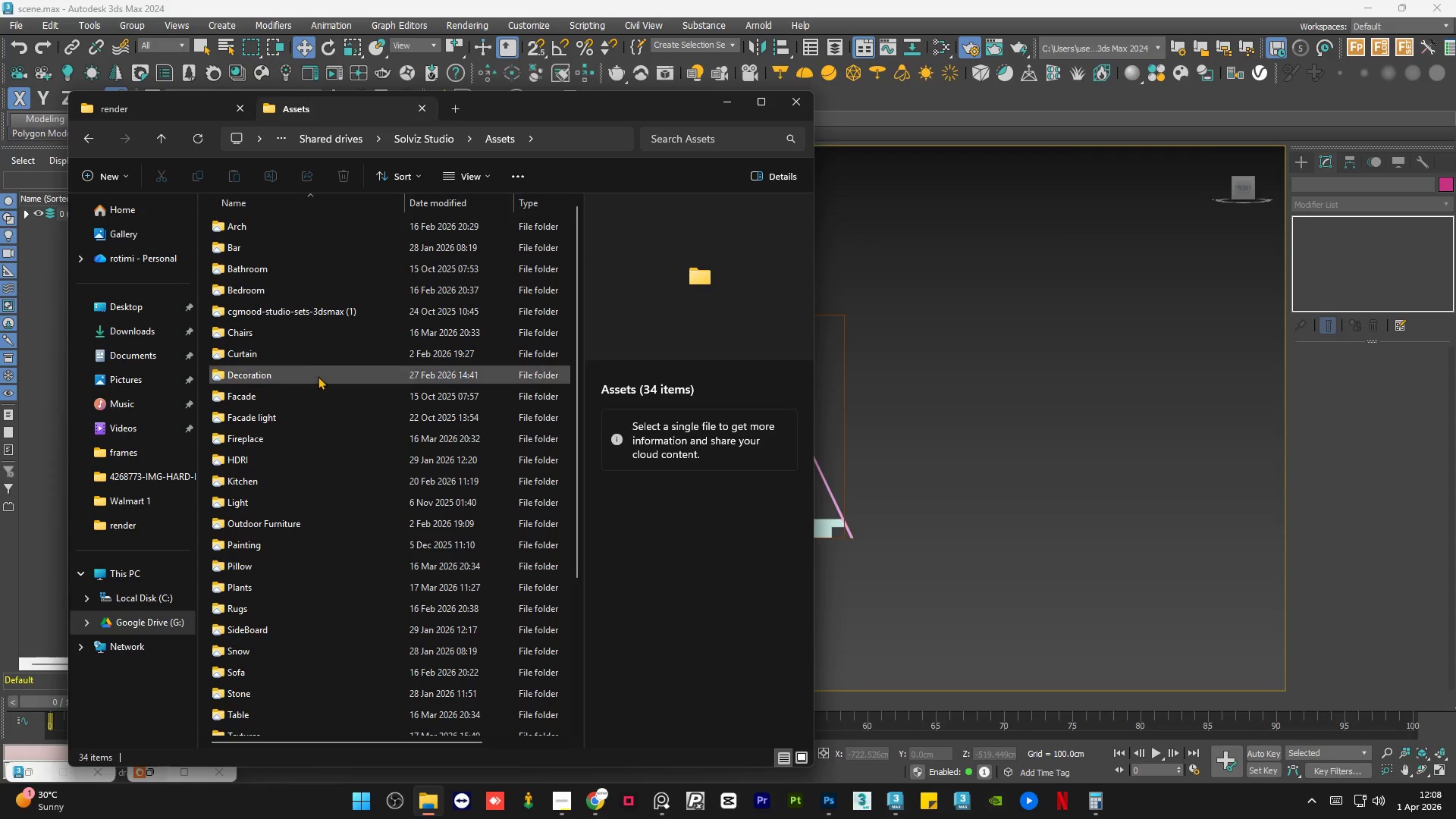 
mouse_move([286, 288])
 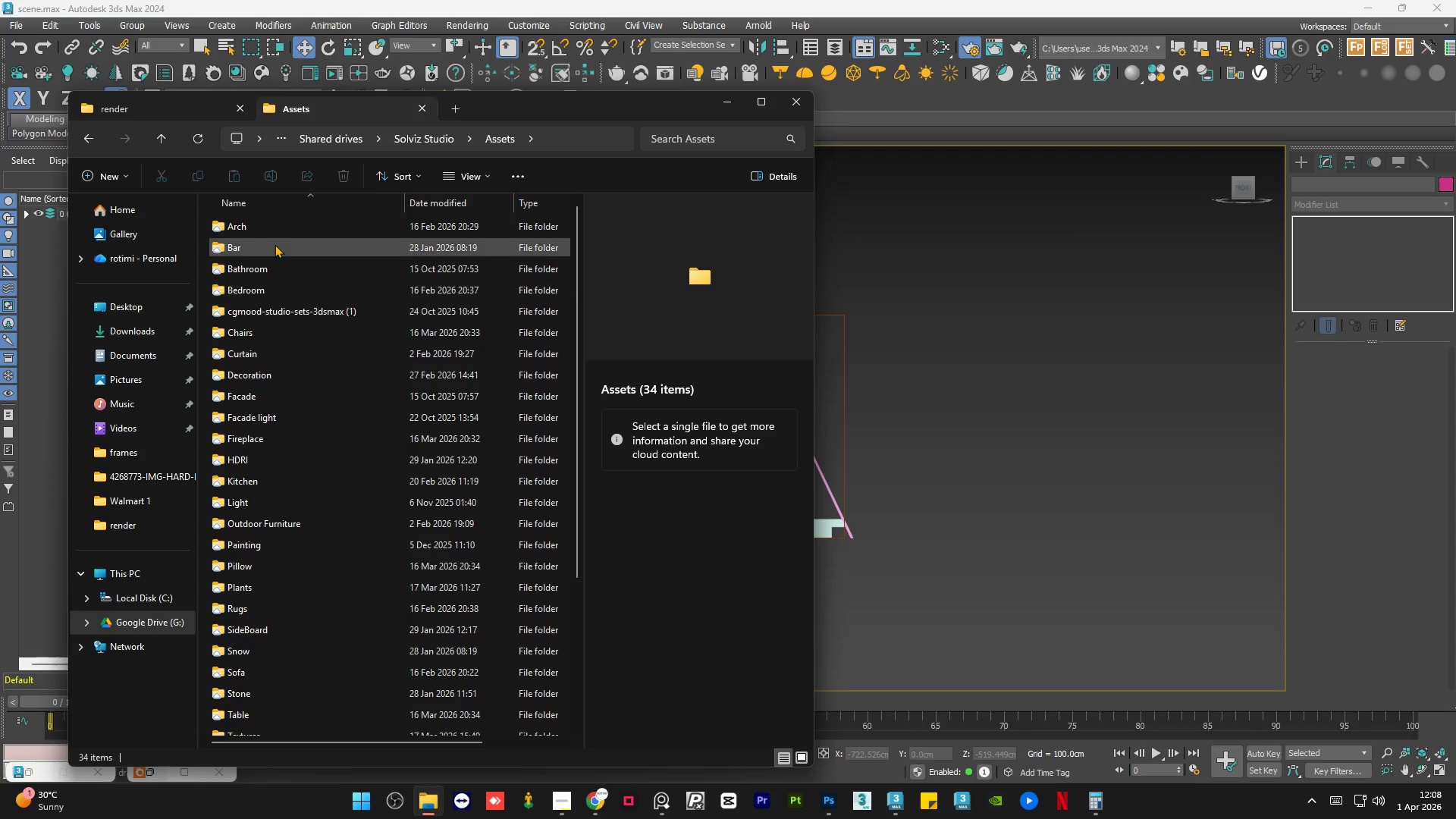 
double_click([278, 231])
 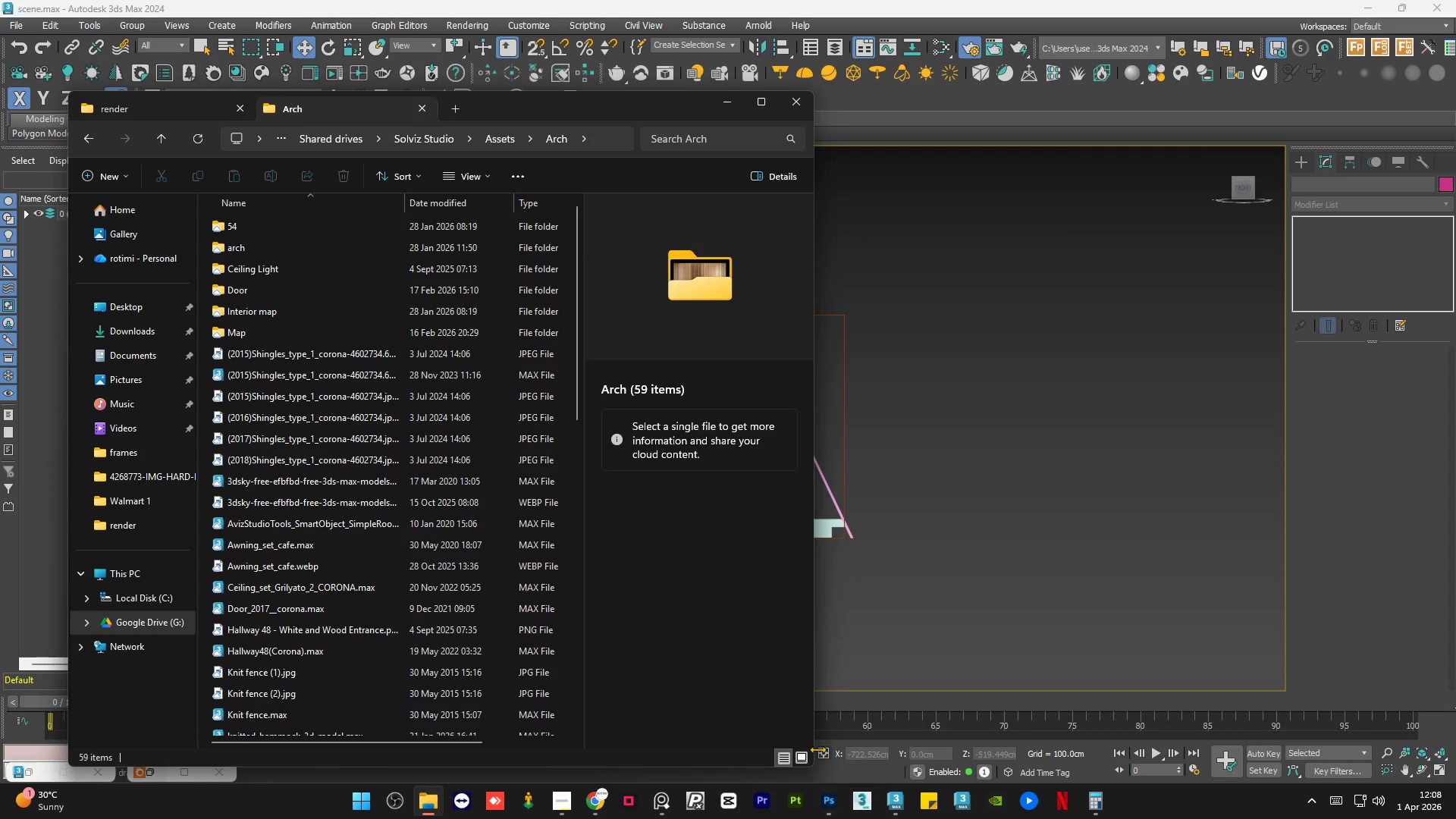 
left_click([805, 748])
 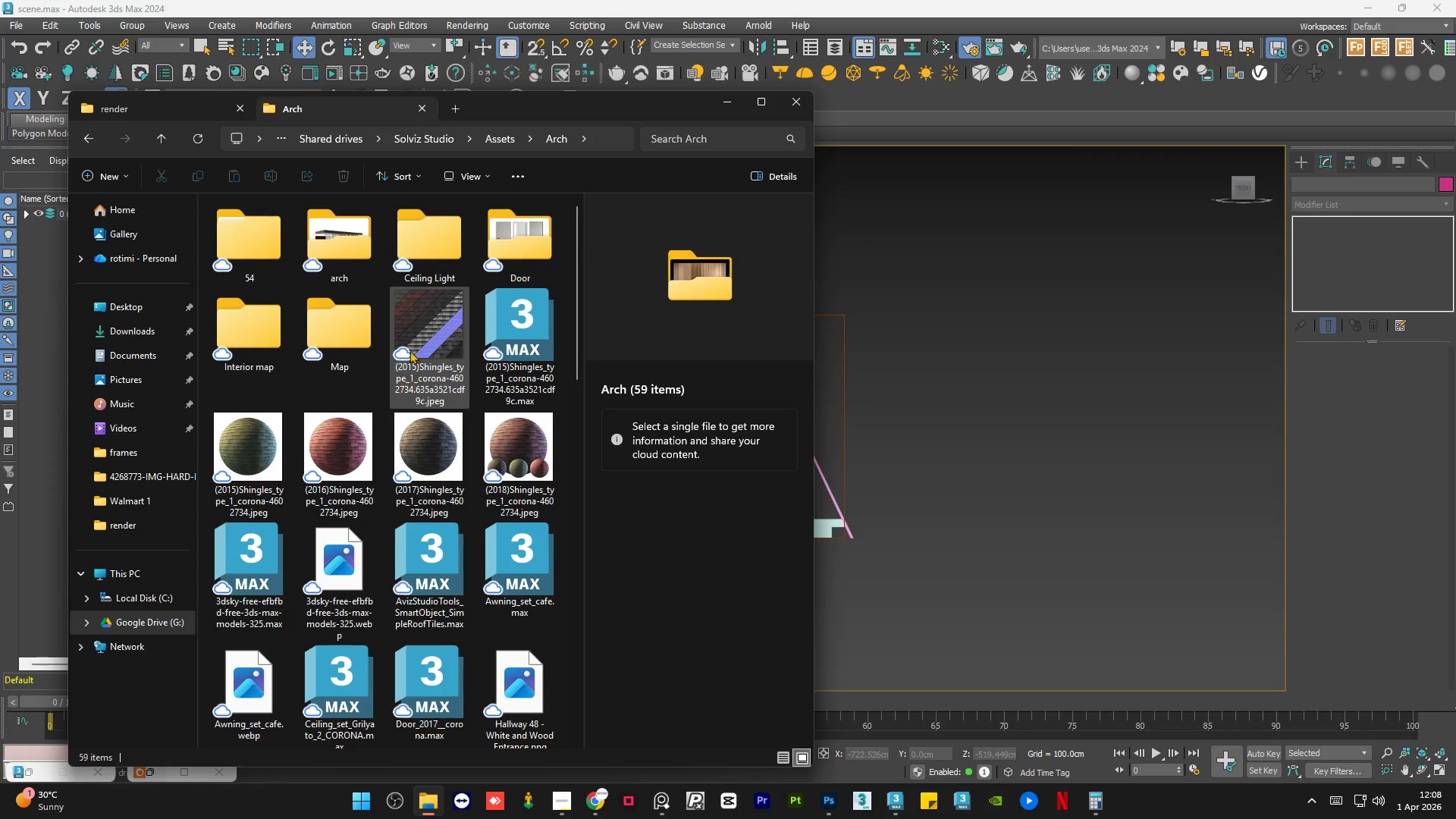 
scroll: coordinate [374, 291], scroll_direction: up, amount: 1.0
 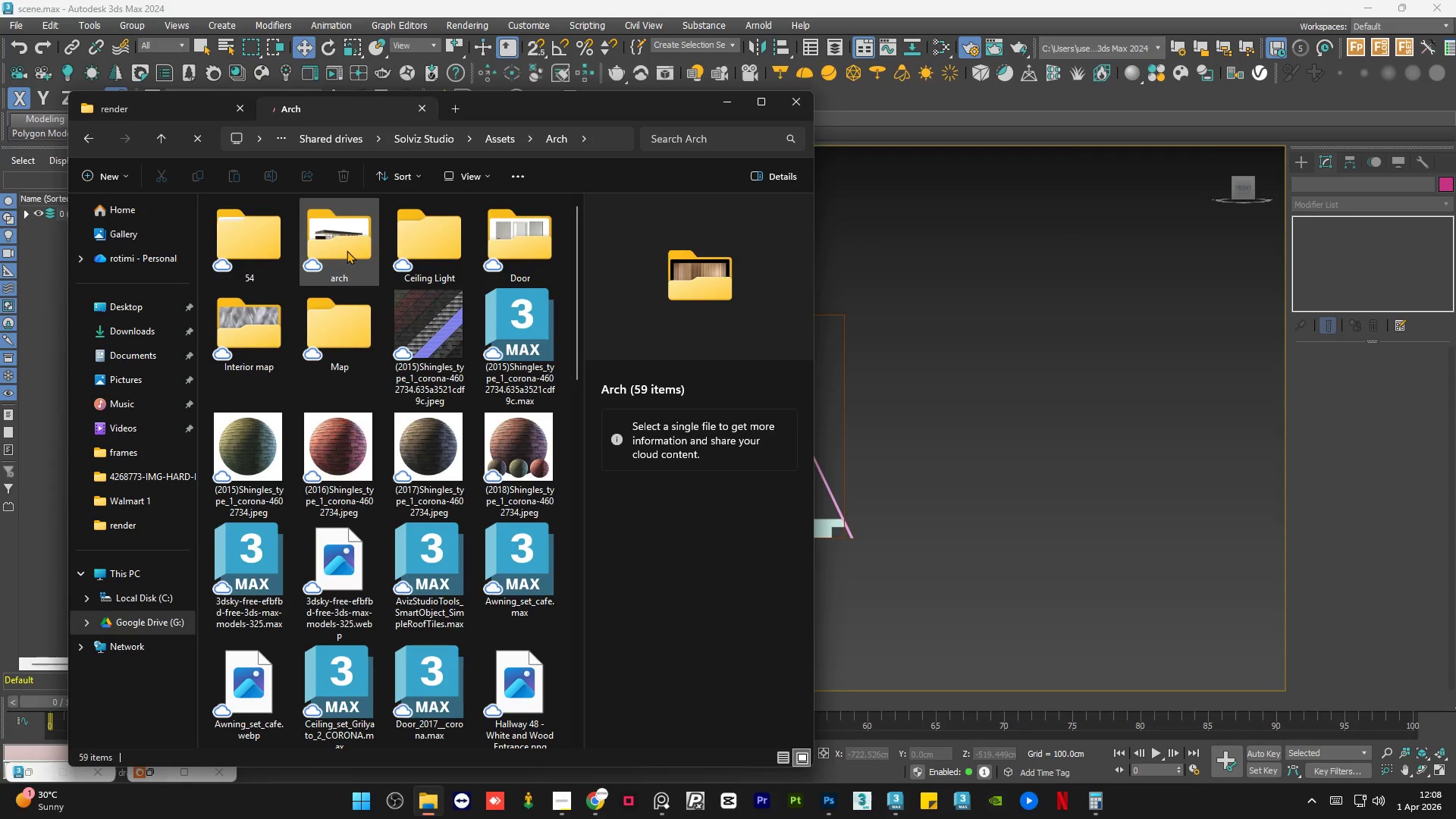 
double_click([347, 250])
 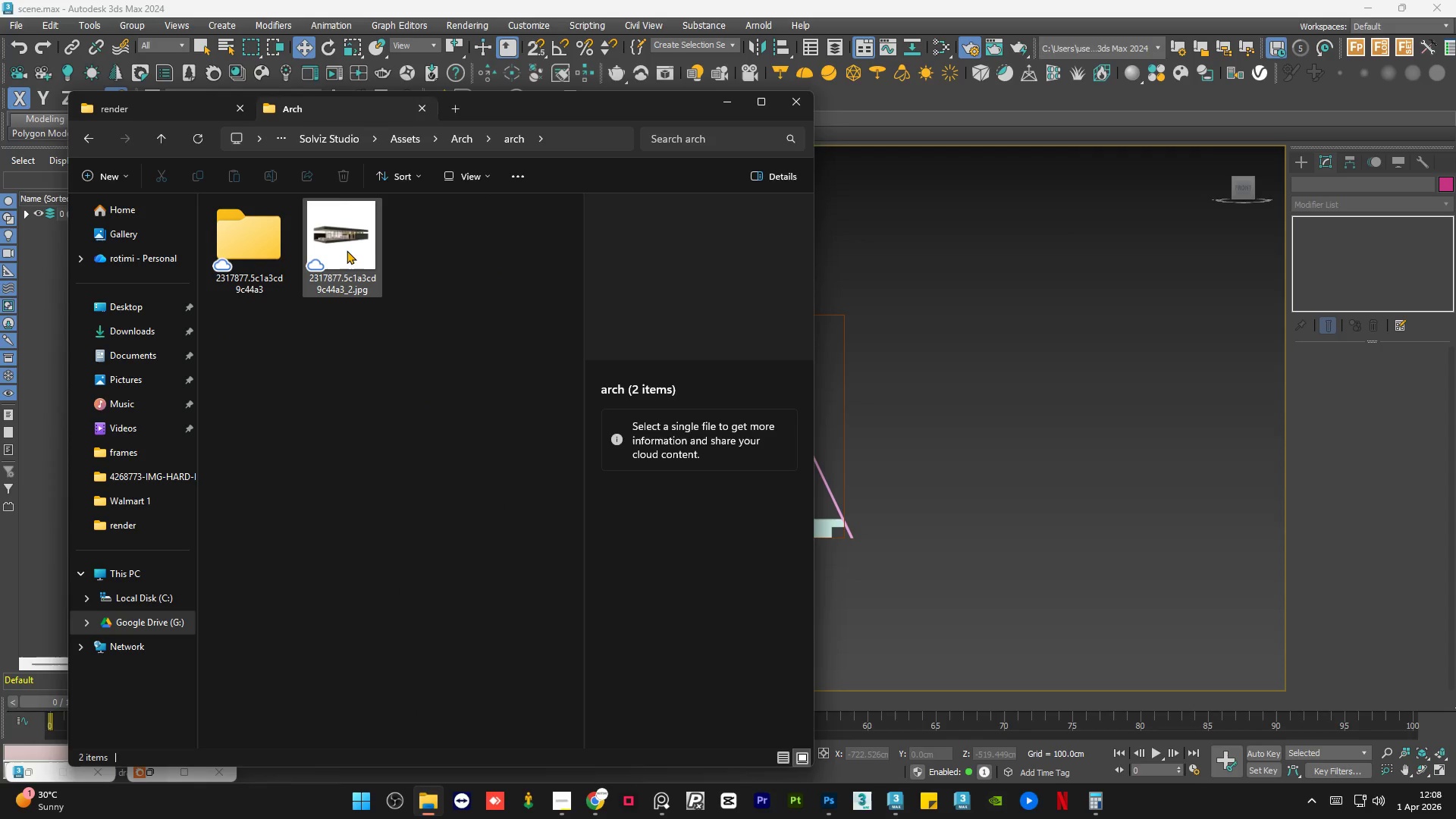 
left_click([340, 249])
 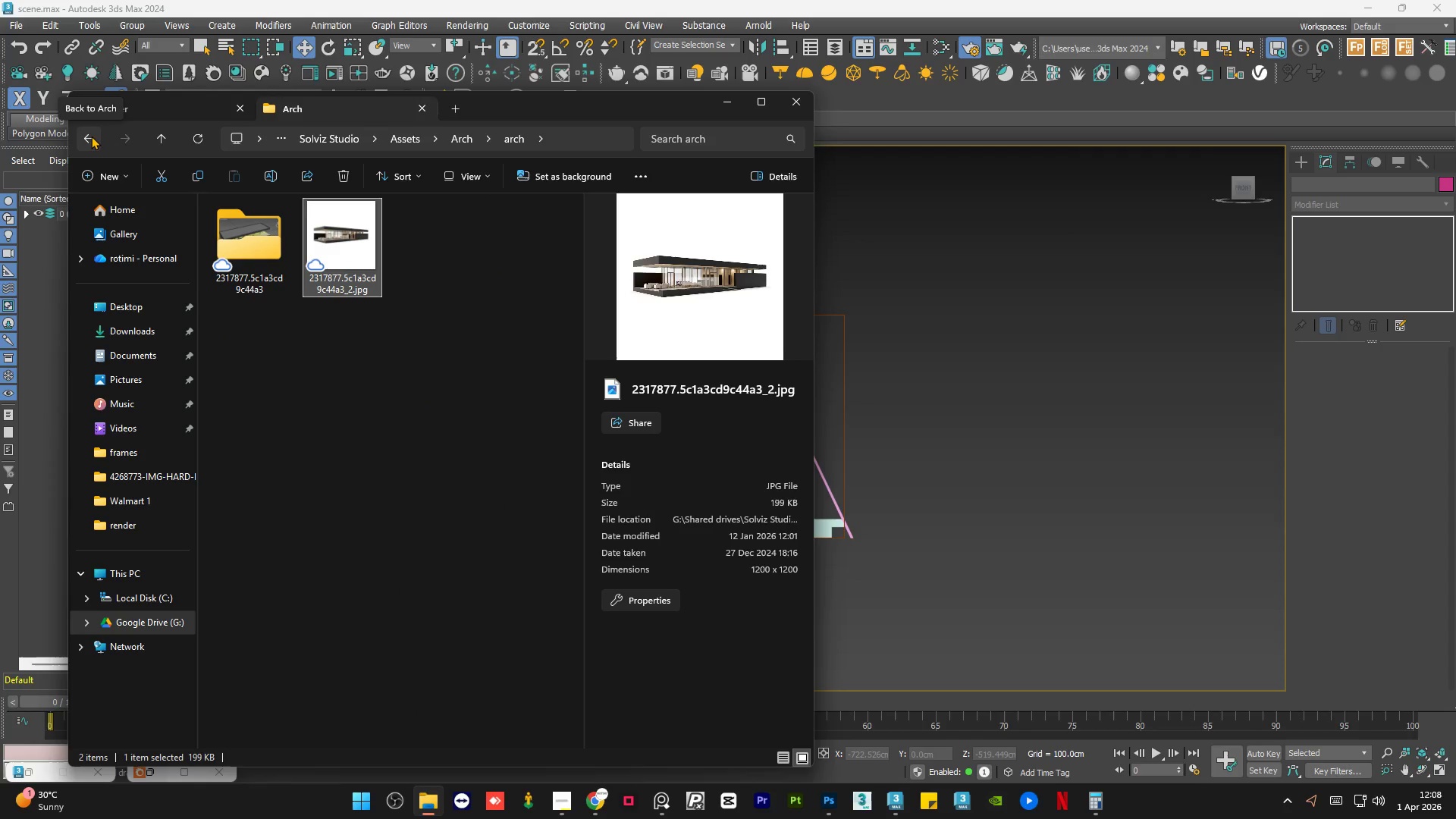 
left_click([91, 136])
 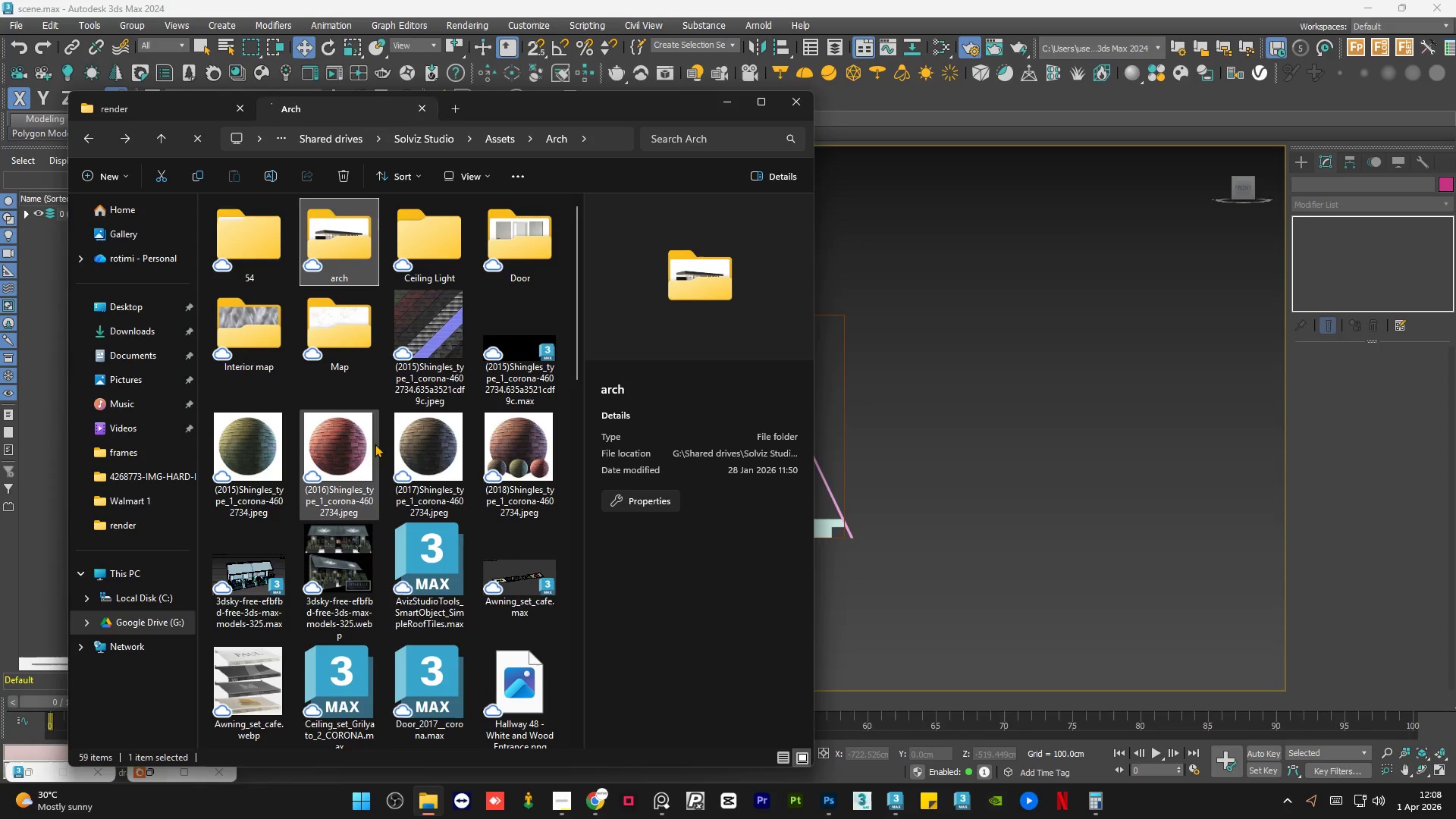 
scroll: coordinate [390, 450], scroll_direction: down, amount: 6.0
 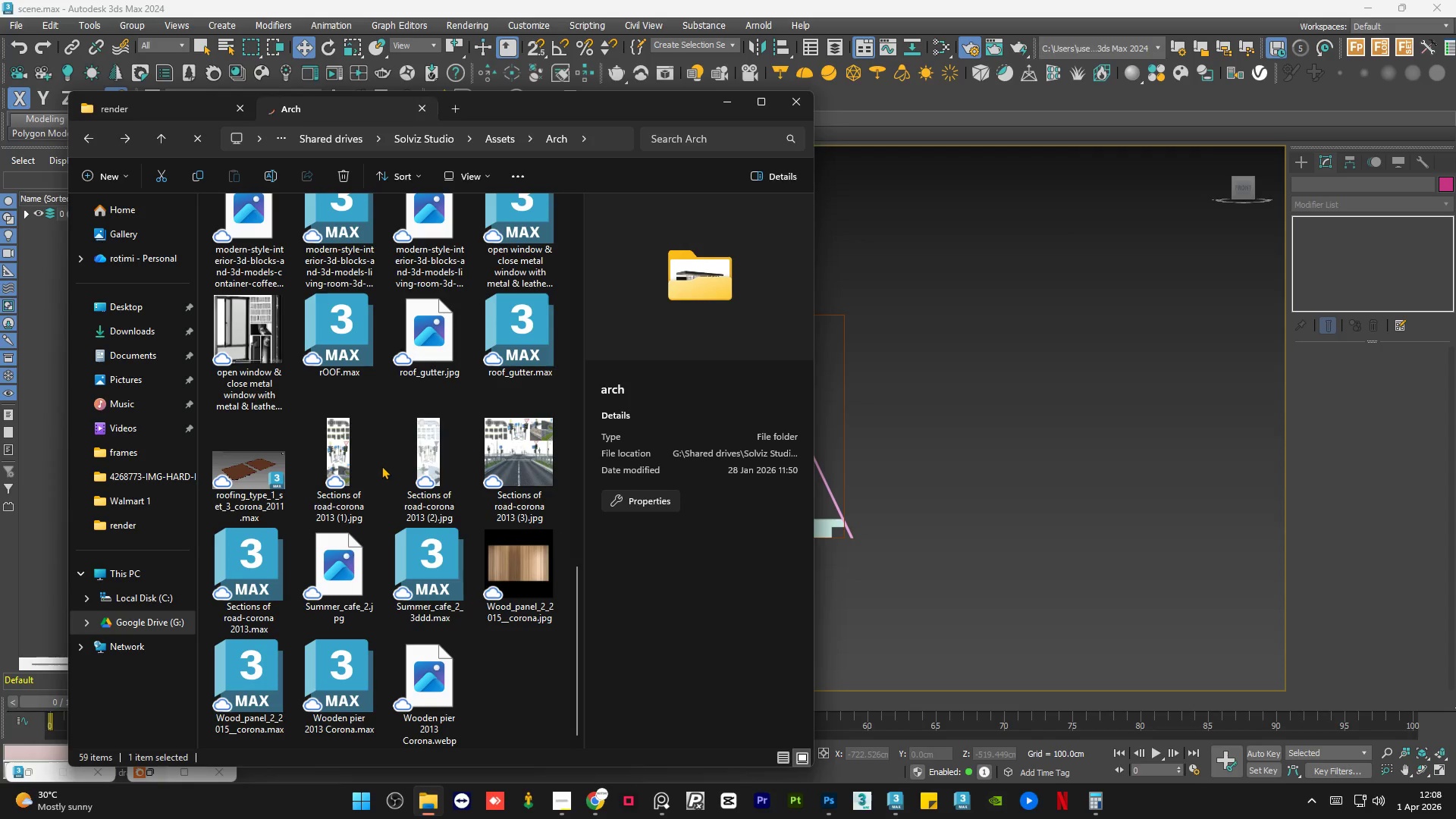 
wait(15.87)
 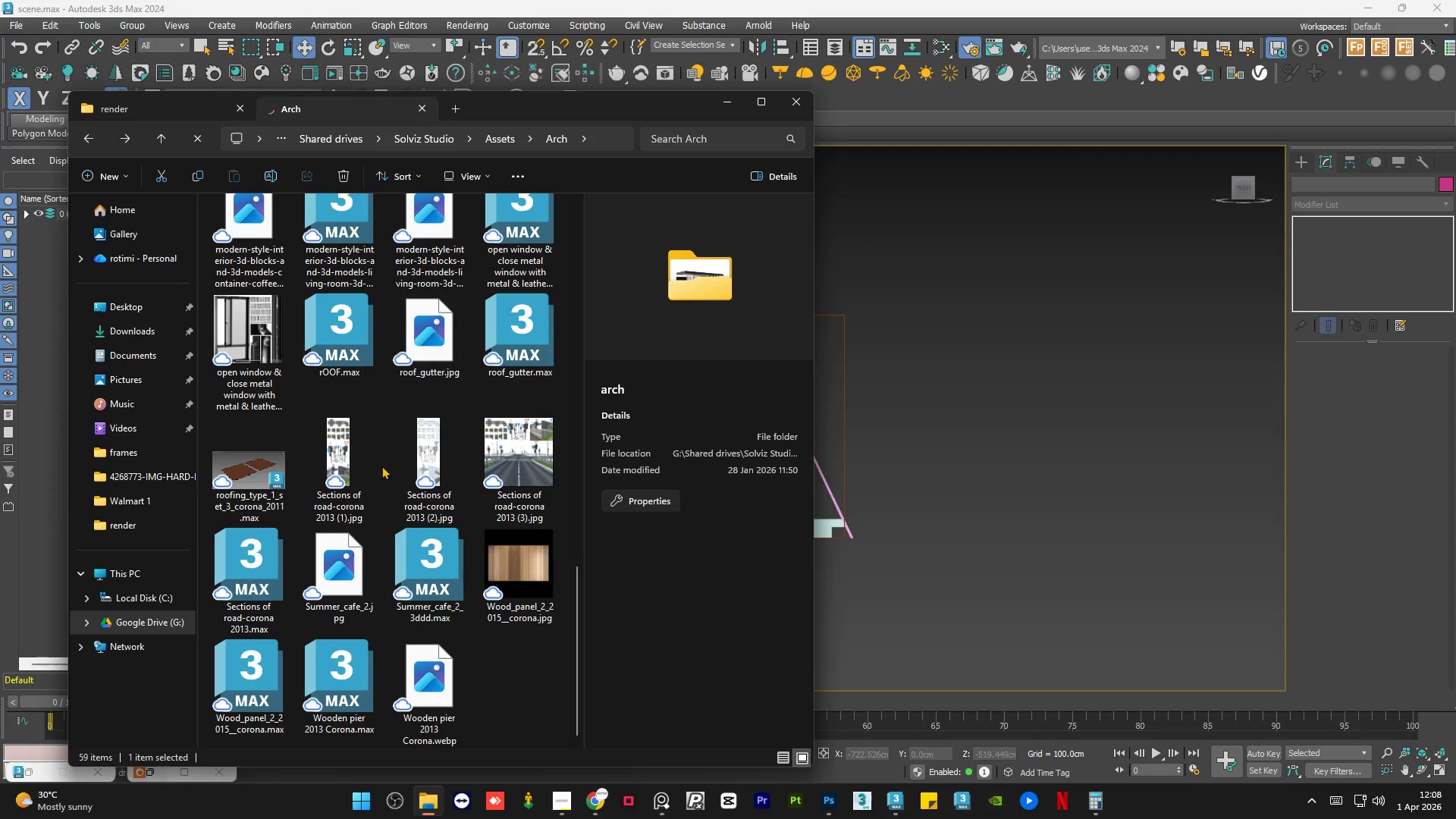 
scroll: coordinate [303, 497], scroll_direction: up, amount: 3.0
 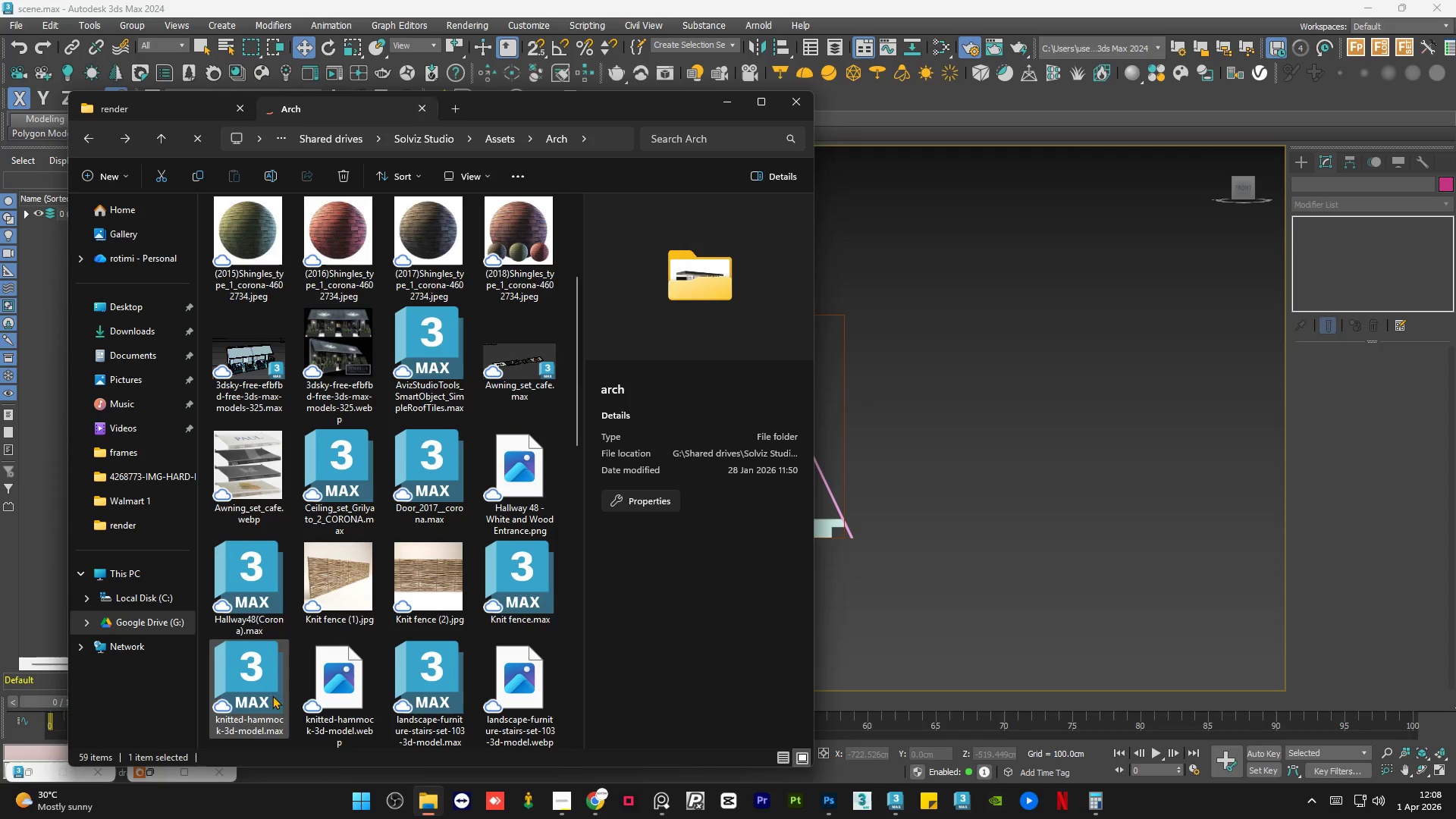 
scroll: coordinate [303, 656], scroll_direction: down, amount: 1.0
 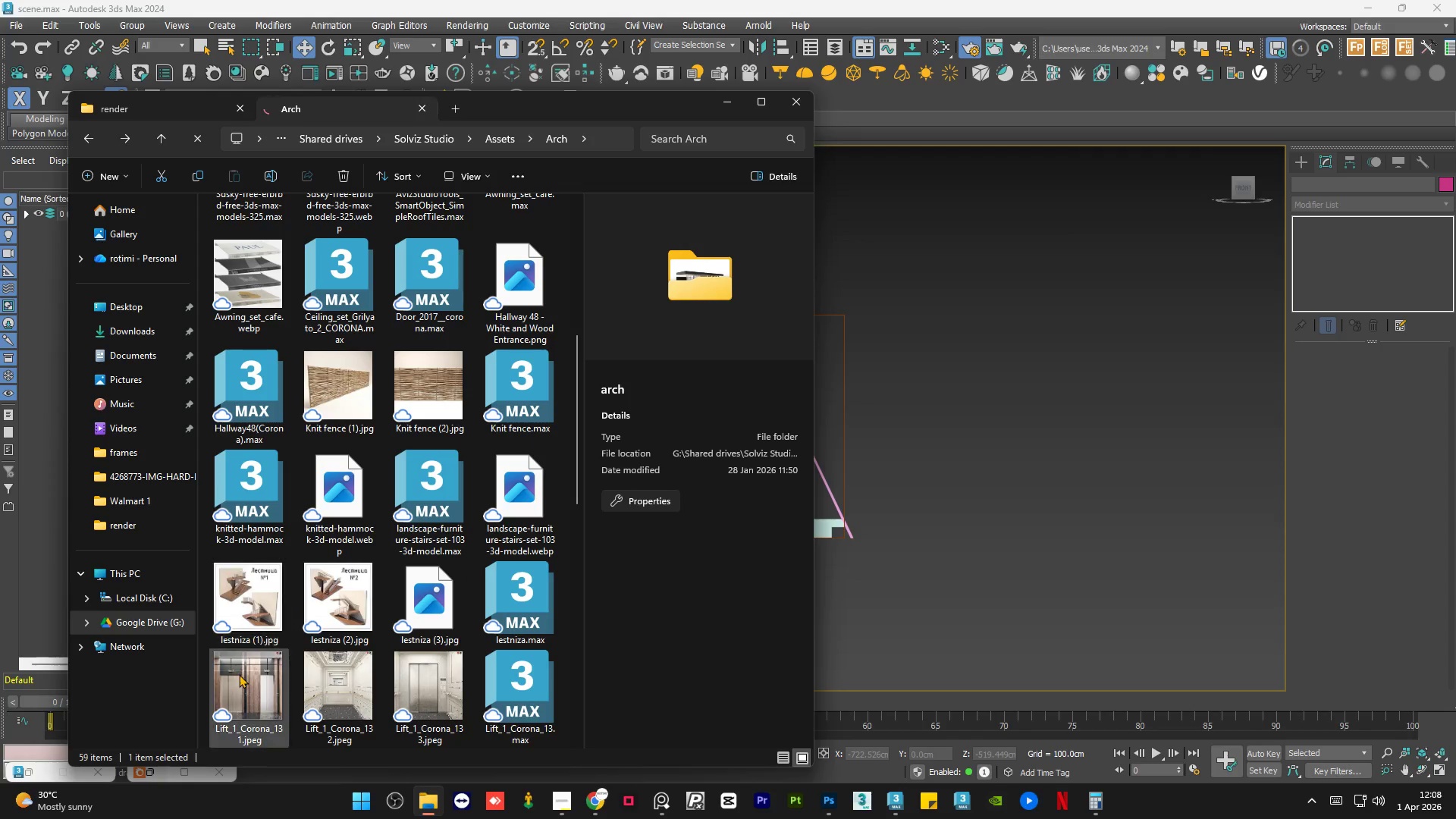 
left_click([239, 674])
 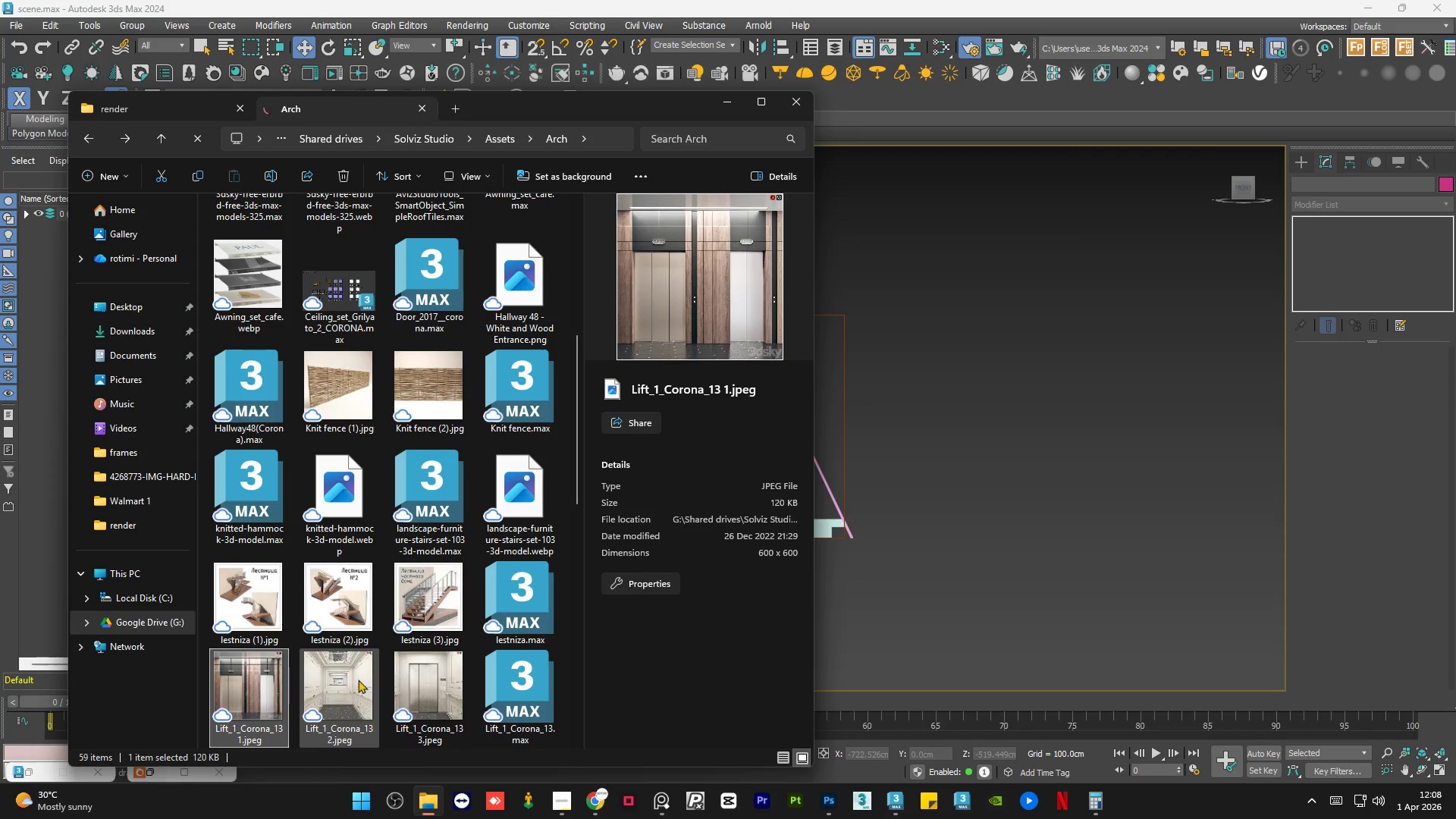 
scroll: coordinate [397, 503], scroll_direction: up, amount: 1.0
 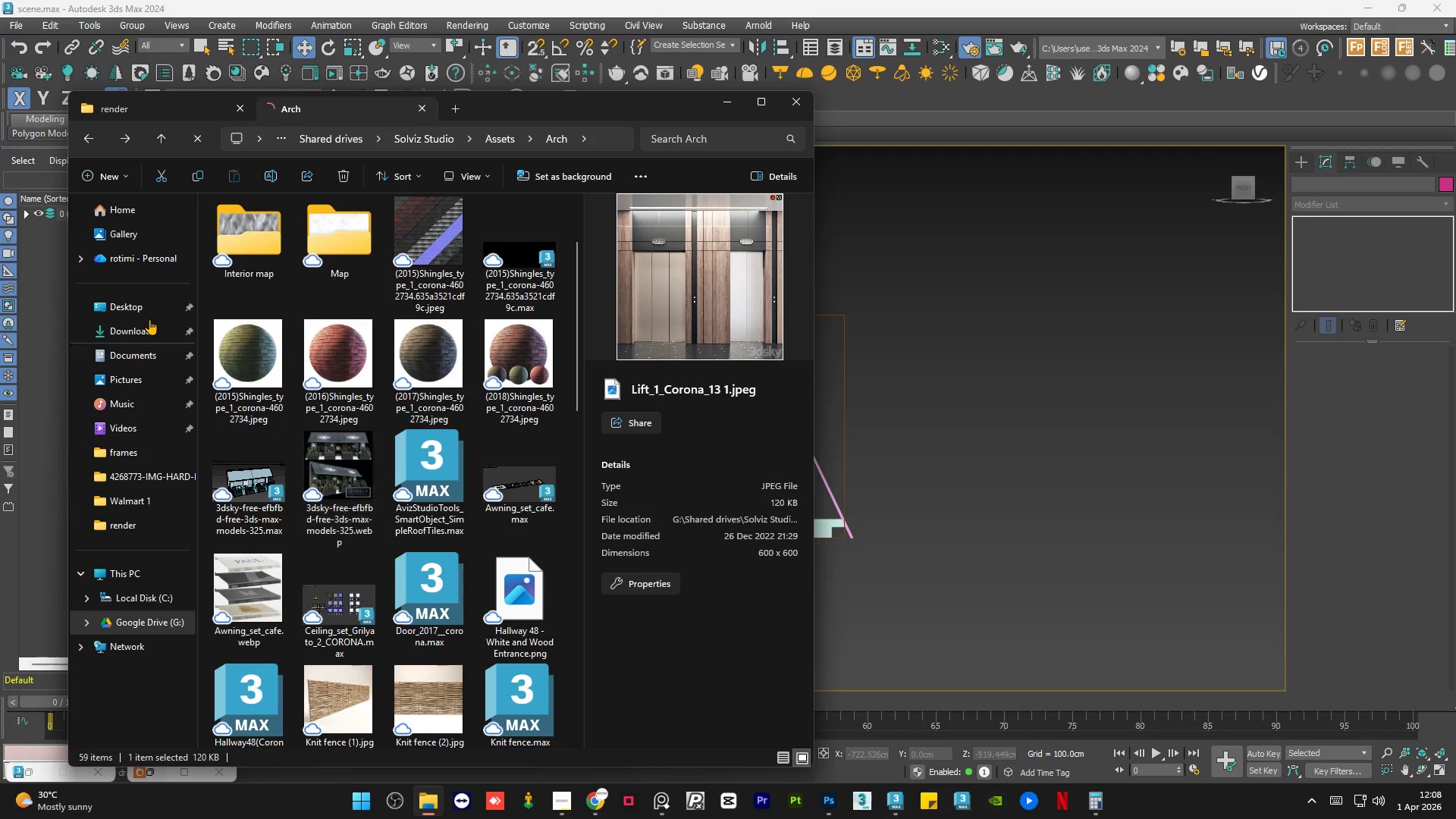 
left_click([86, 138])
 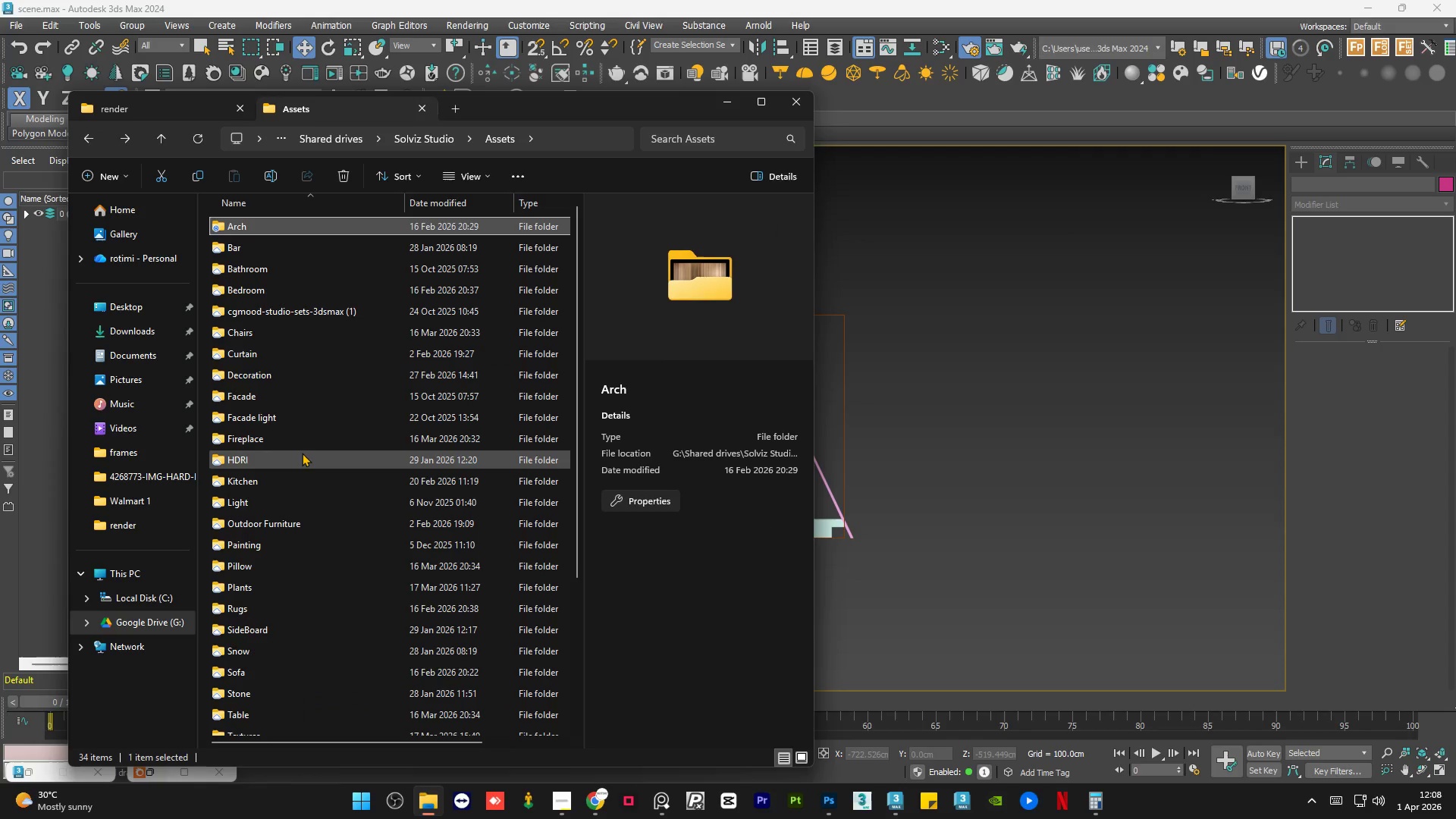 
wait(5.28)
 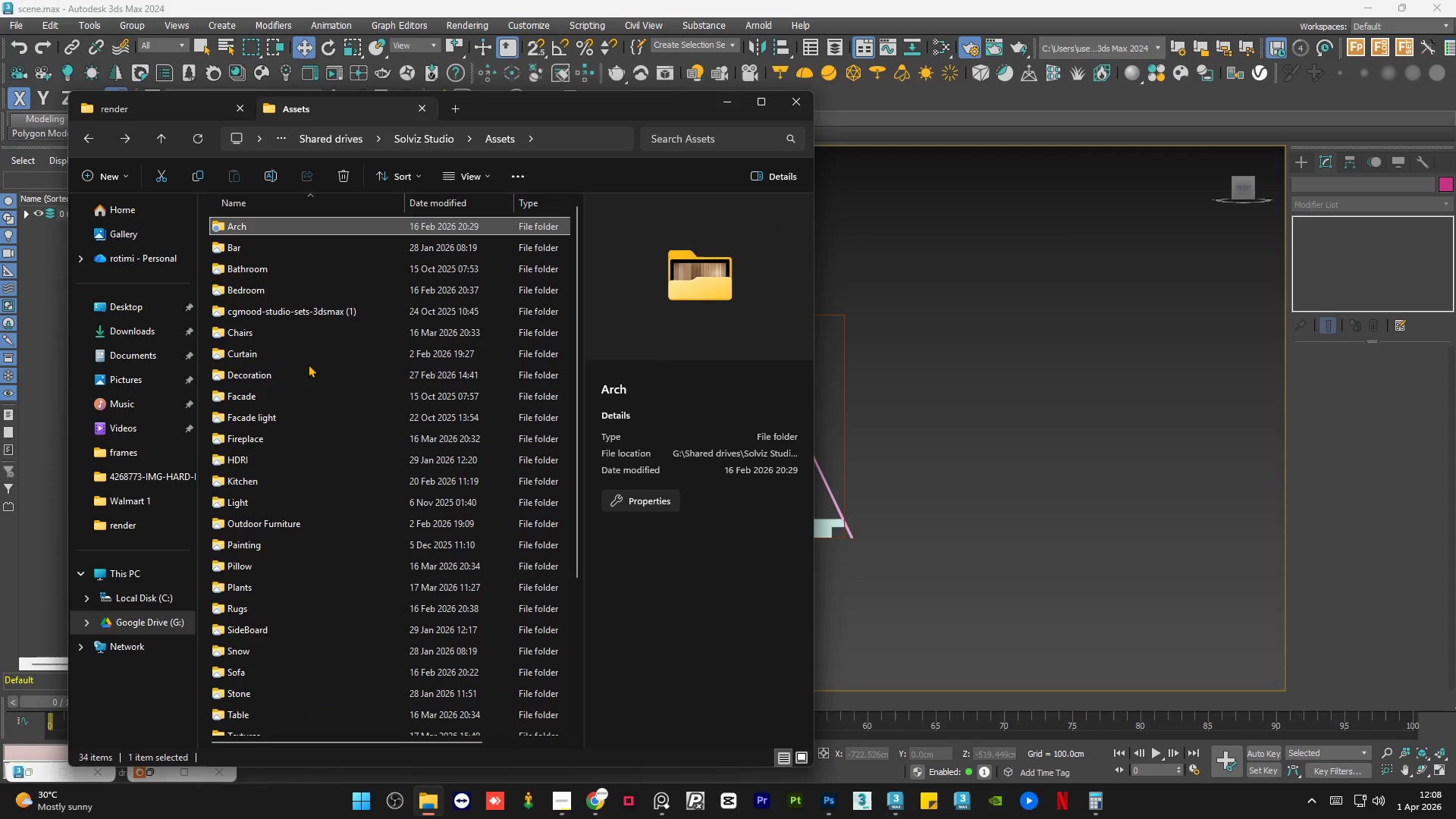 
scroll: coordinate [310, 532], scroll_direction: down, amount: 5.0
 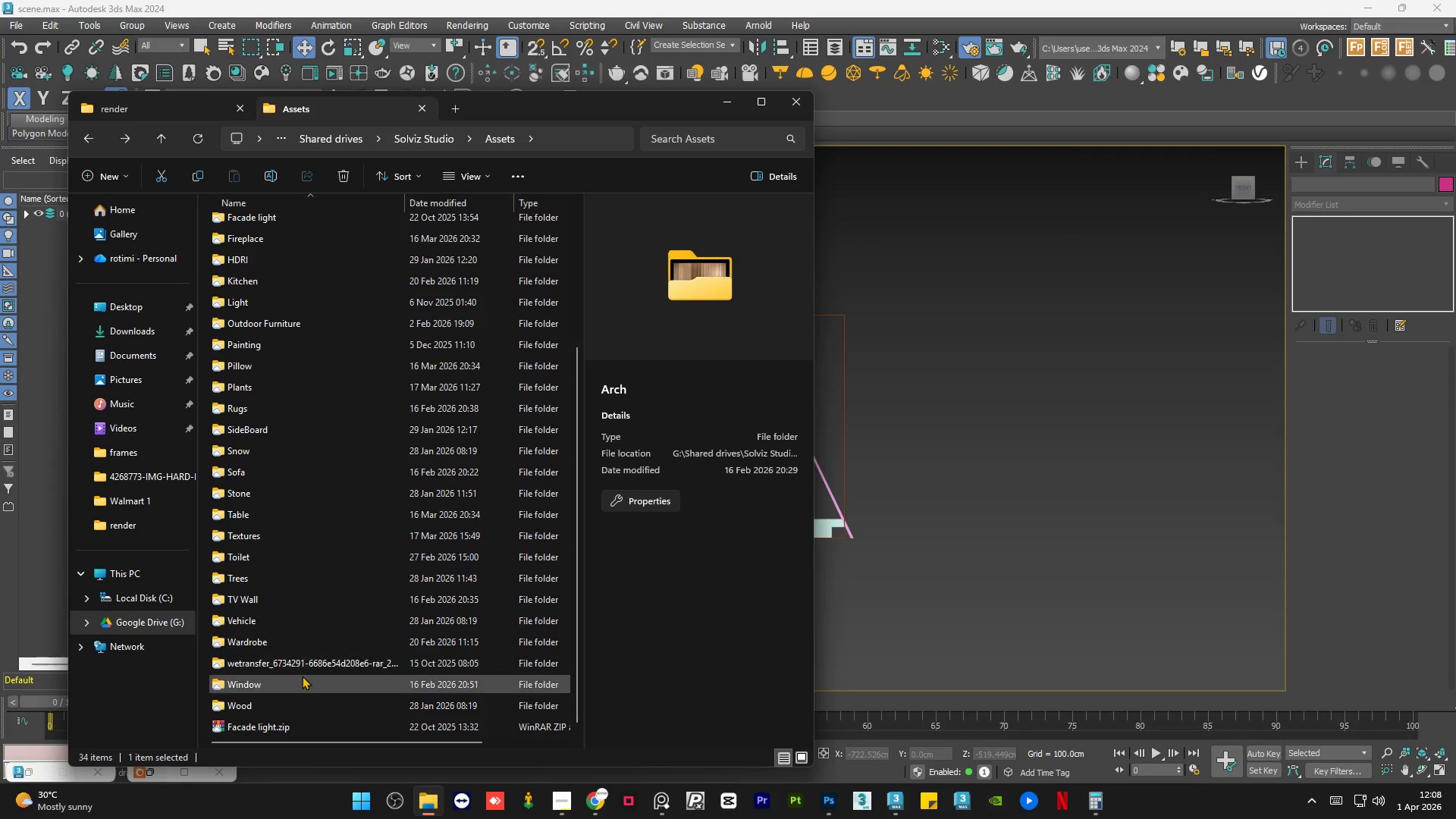 
double_click([300, 677])
 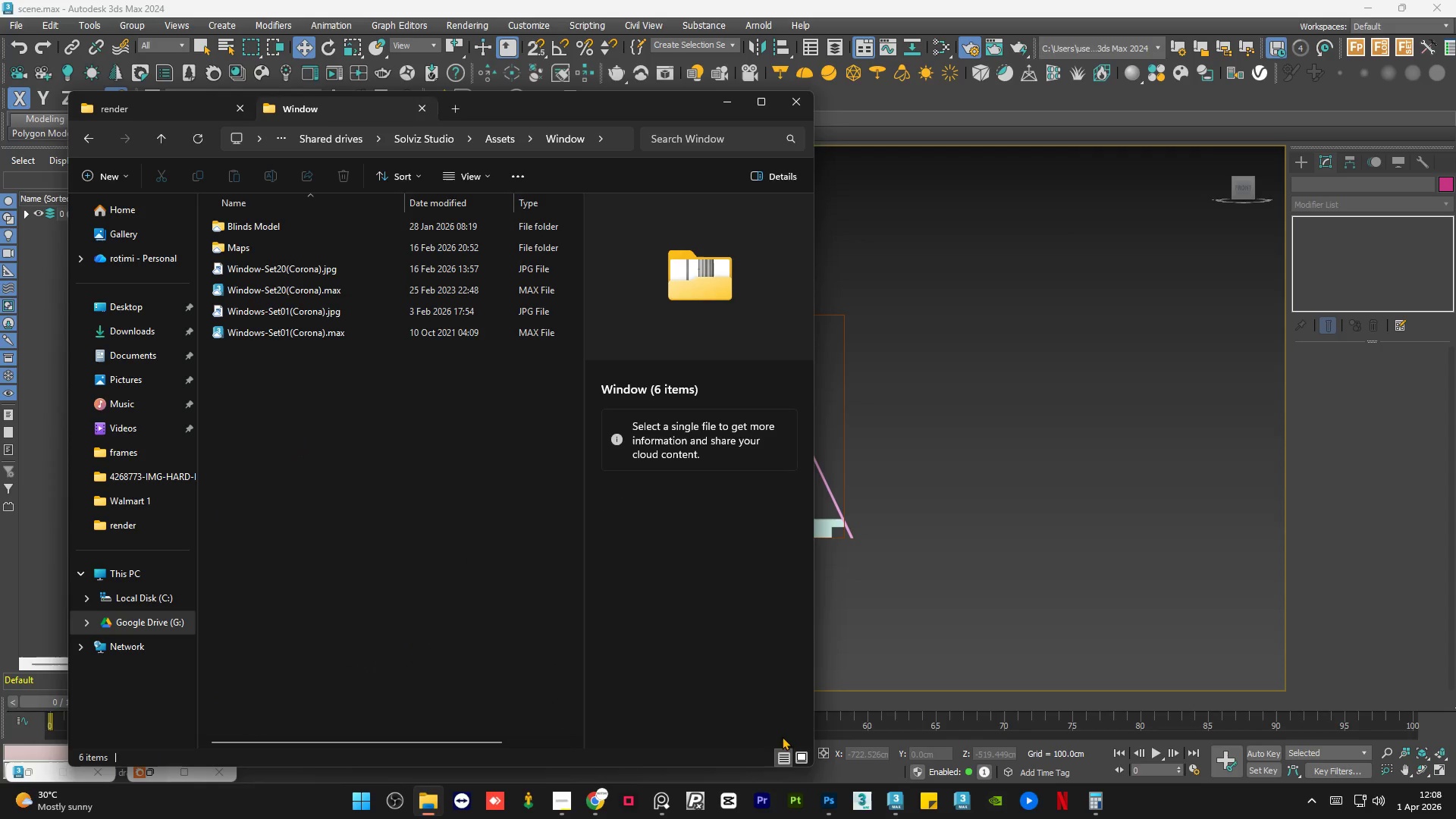 
left_click([799, 760])
 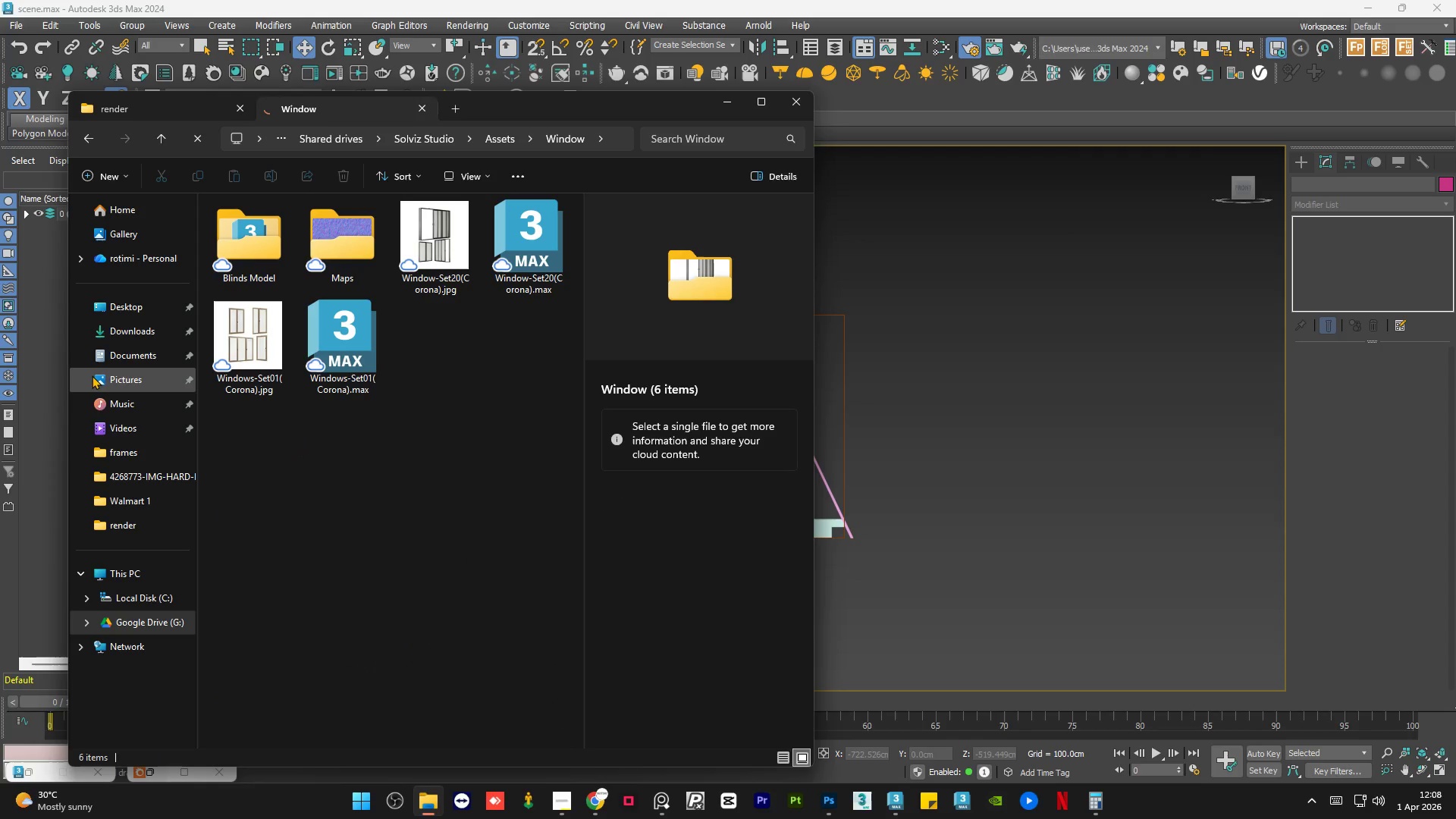 
left_click([233, 330])
 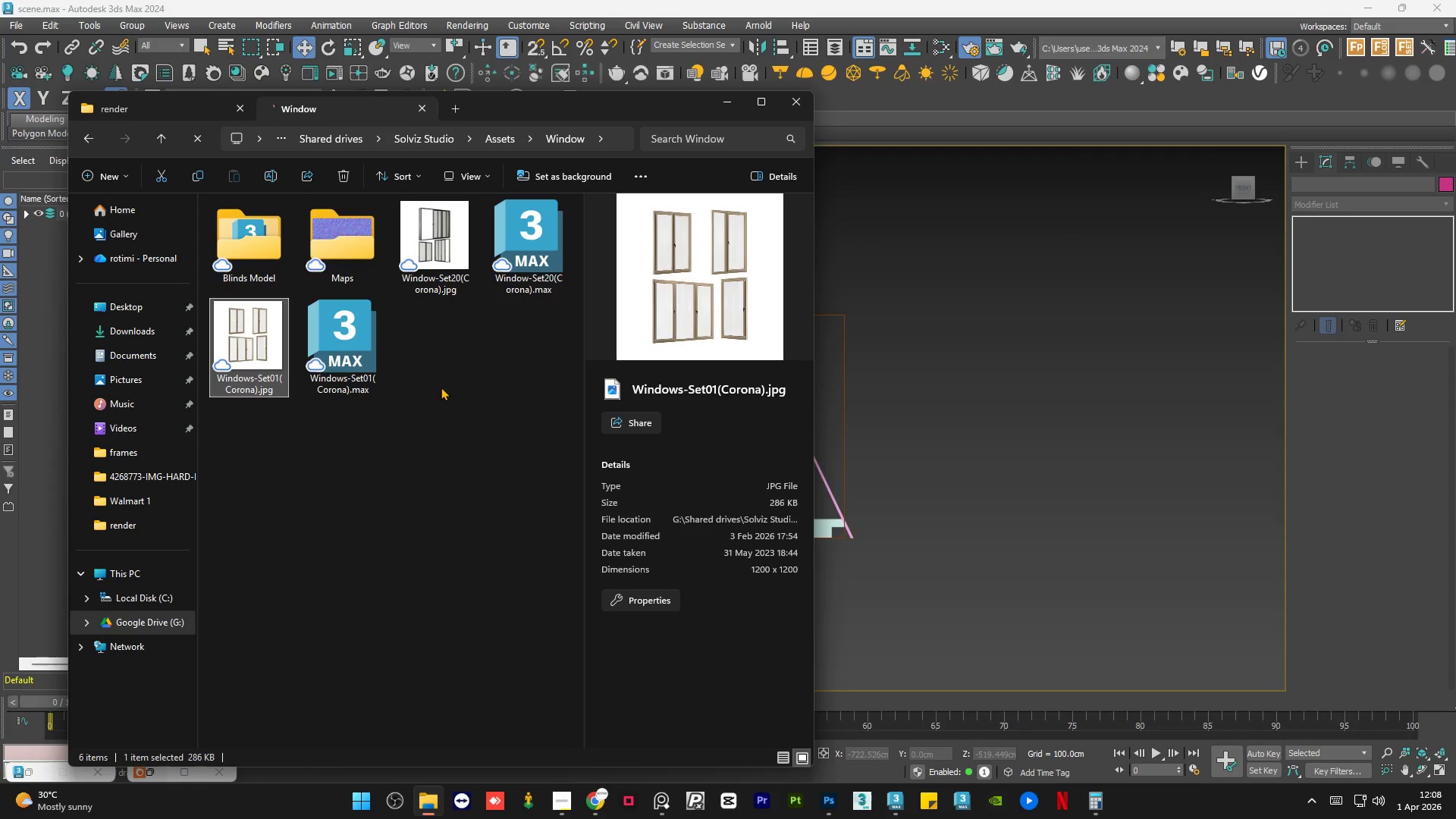 
scroll: coordinate [1128, 475], scroll_direction: down, amount: 2.0
 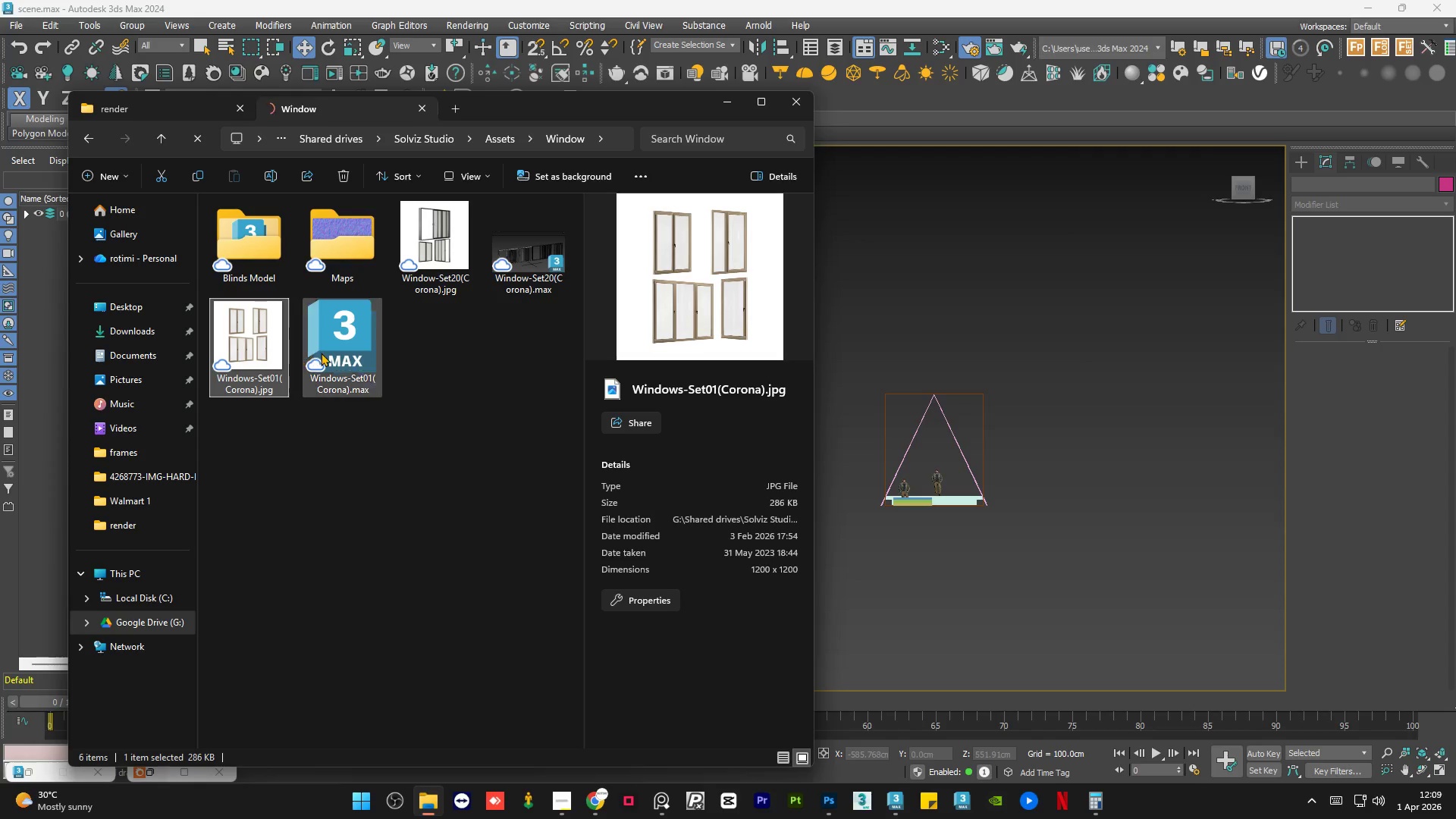 
left_click([331, 348])
 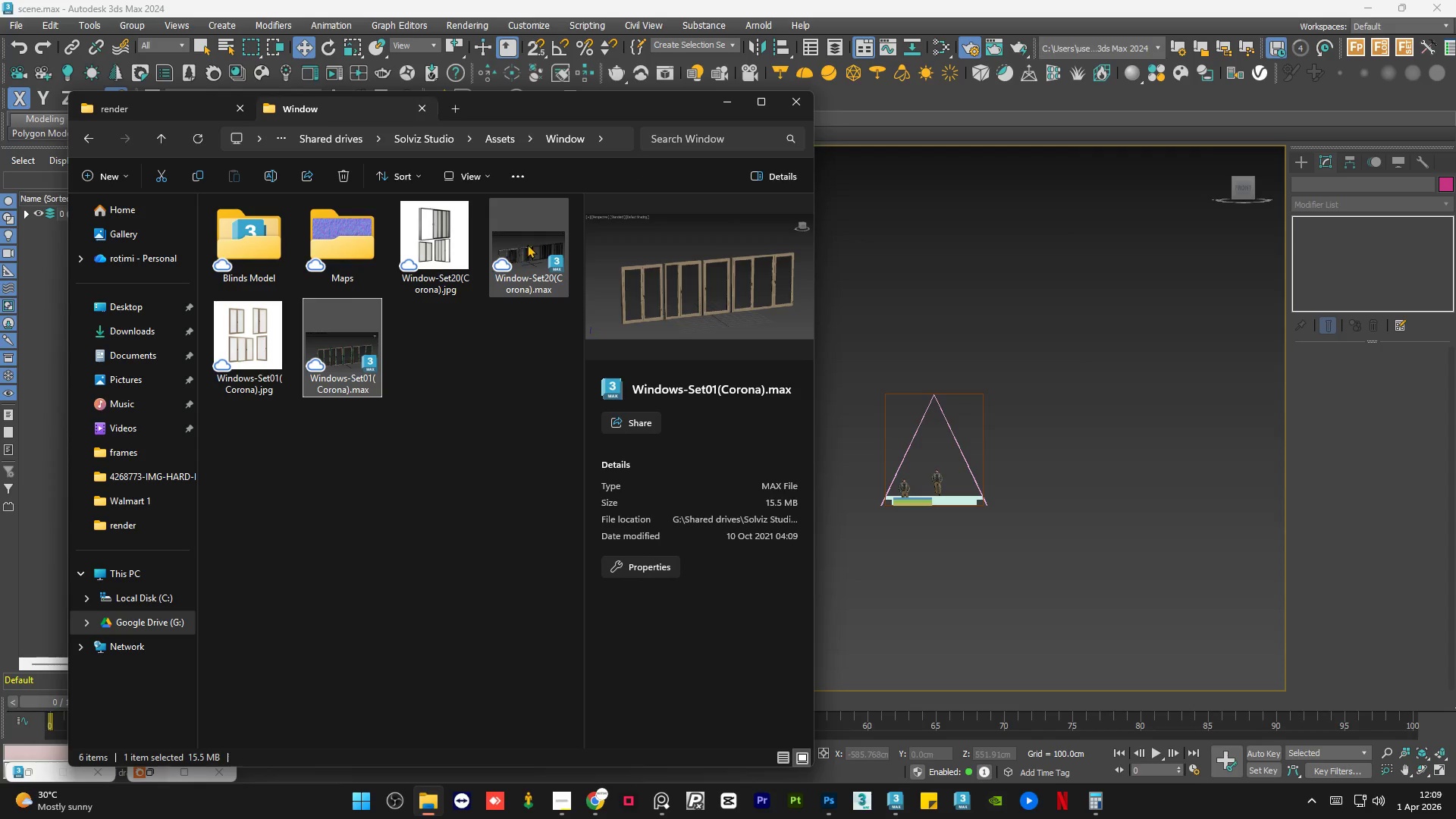 
left_click([527, 243])
 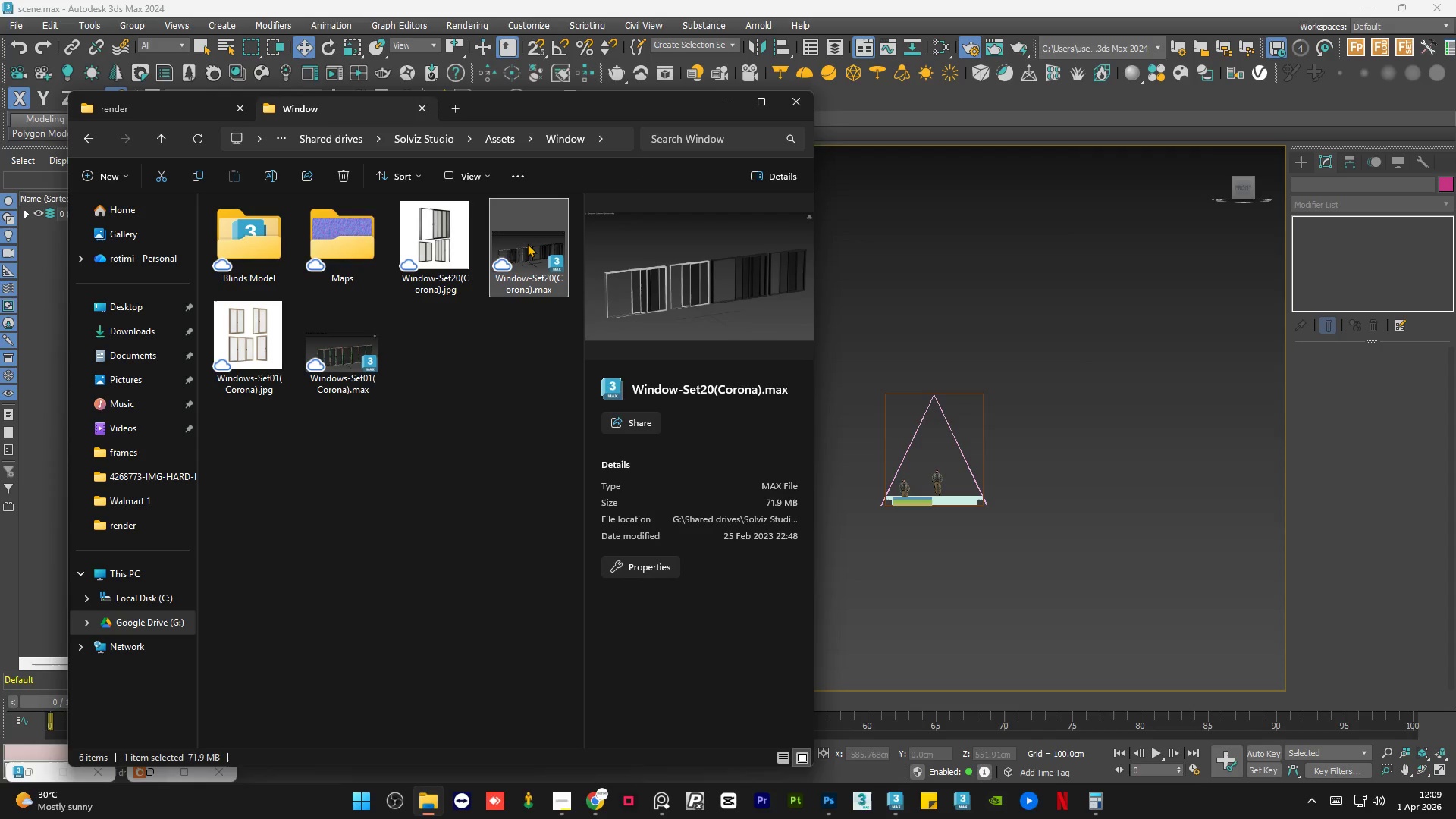 
wait(5.53)
 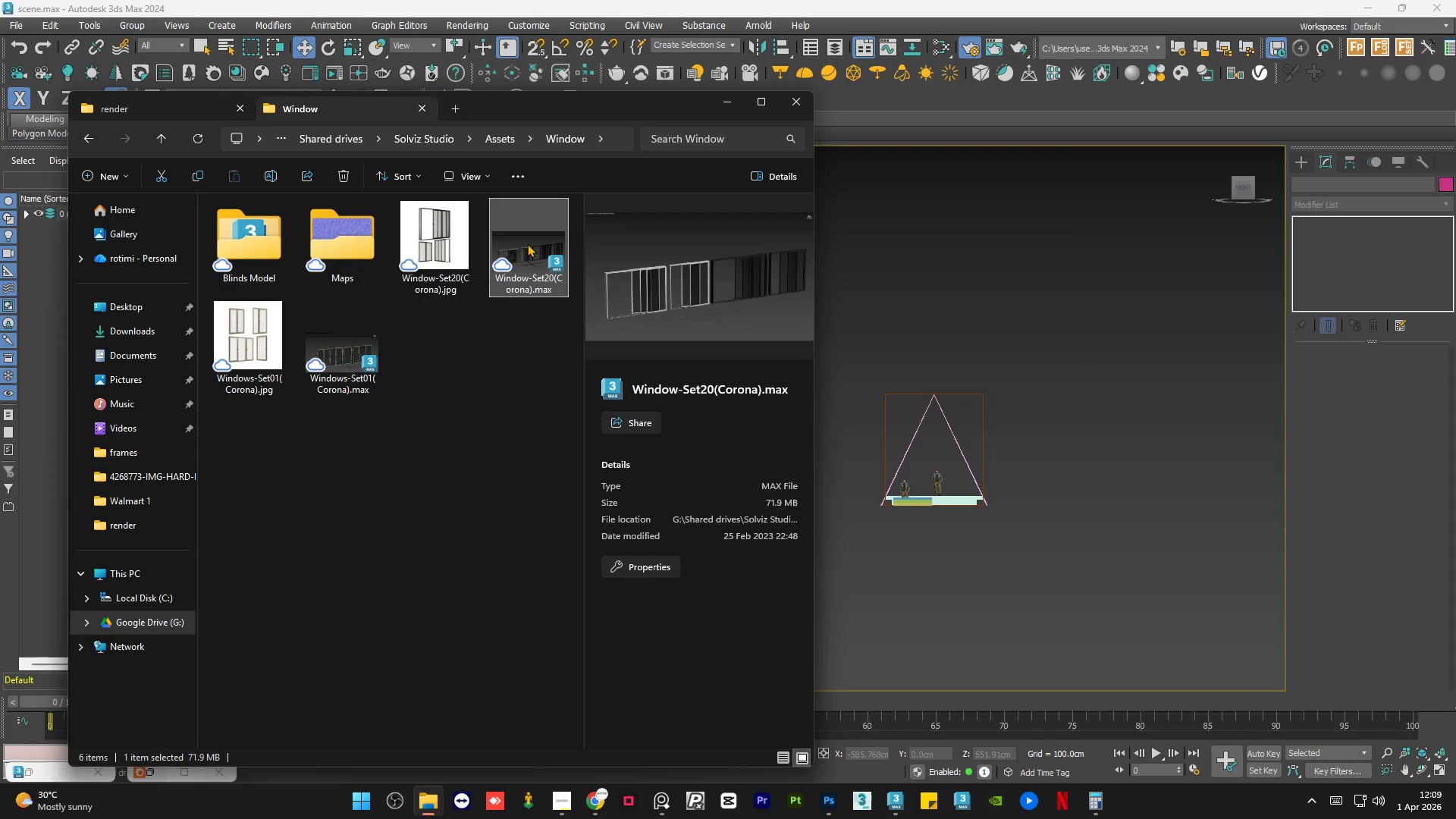 
left_click([428, 240])
 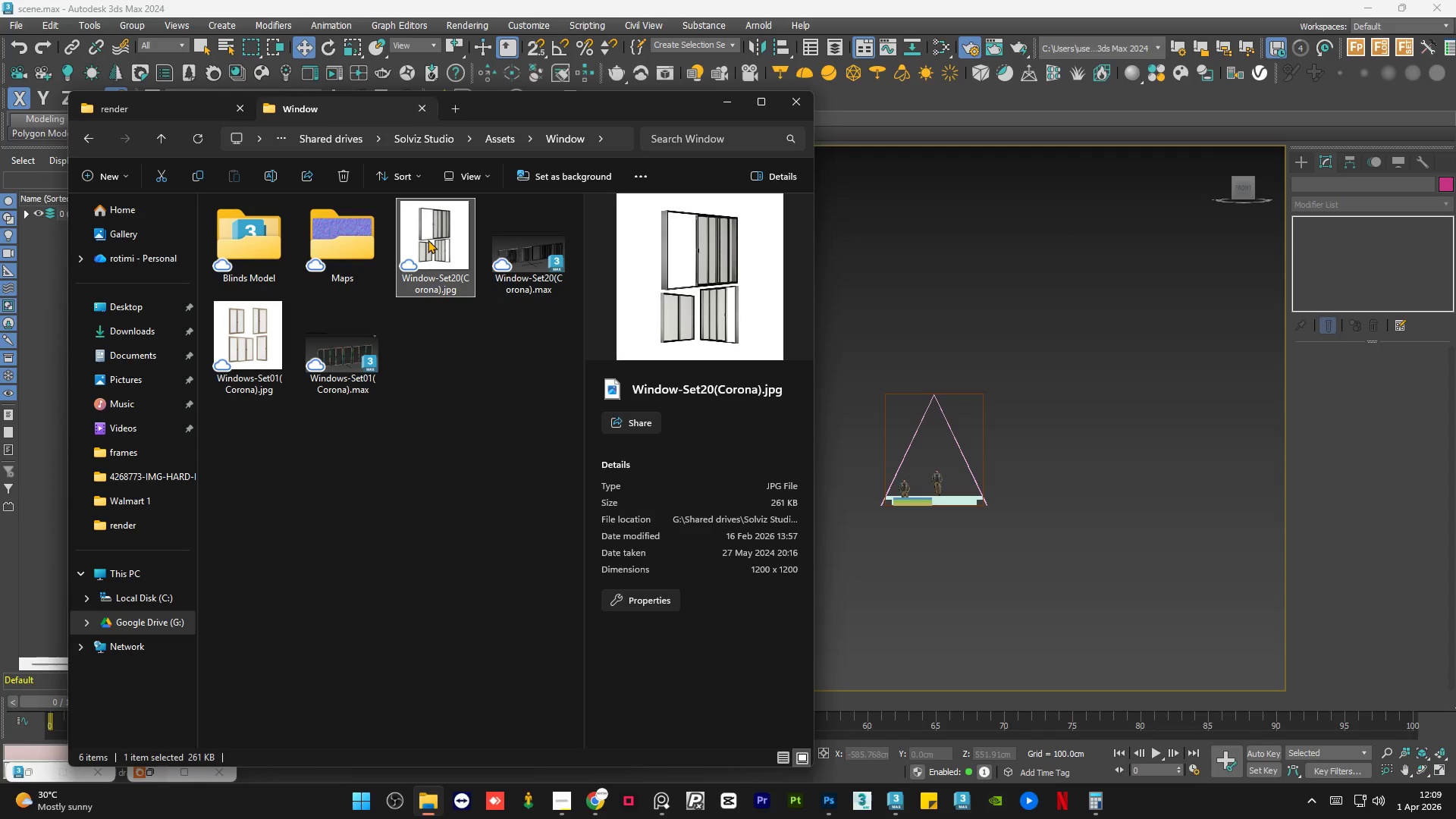 
left_click([514, 241])
 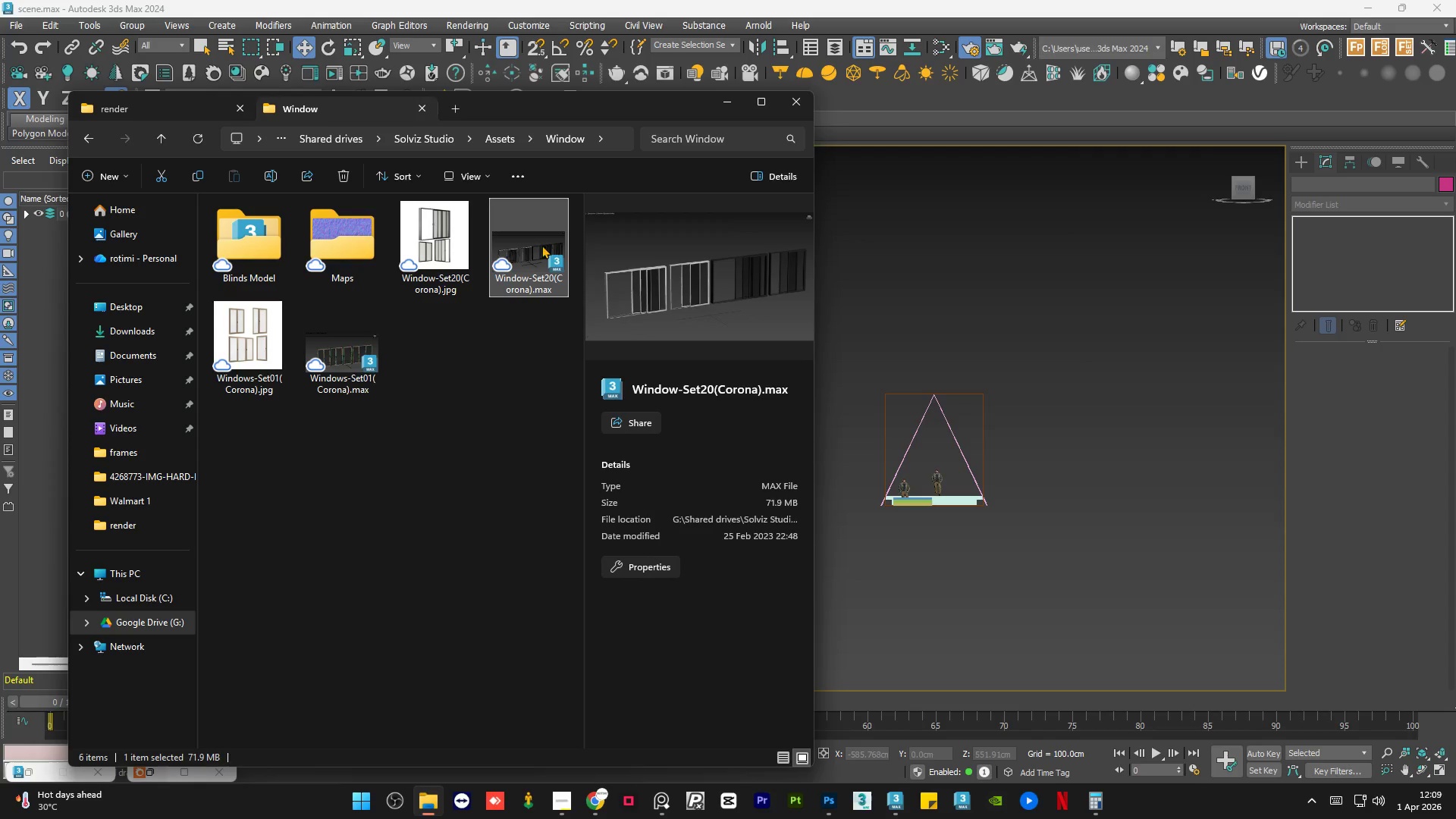 
left_click_drag(start_coordinate=[531, 241], to_coordinate=[1004, 501])
 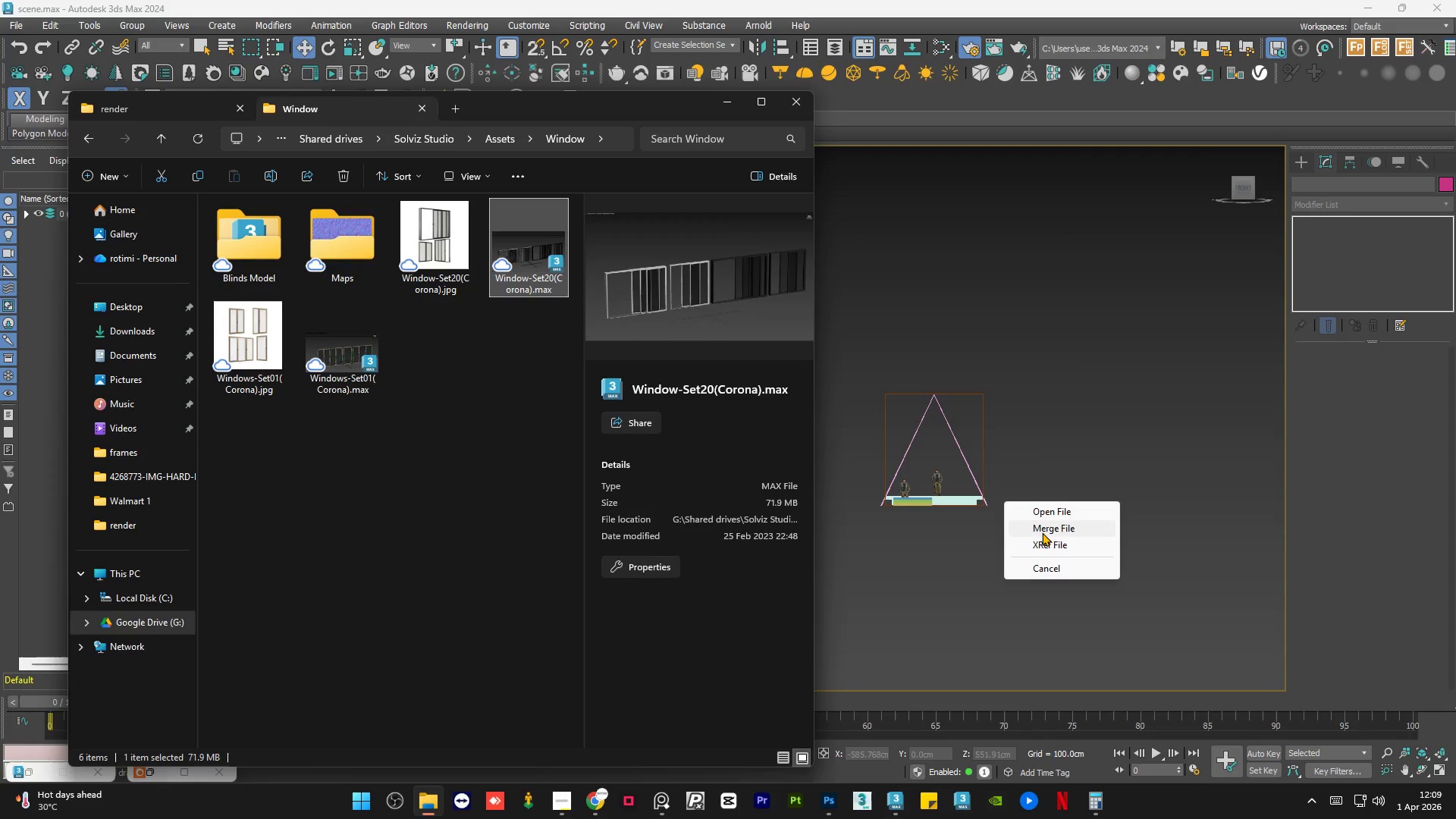 
left_click([1044, 529])
 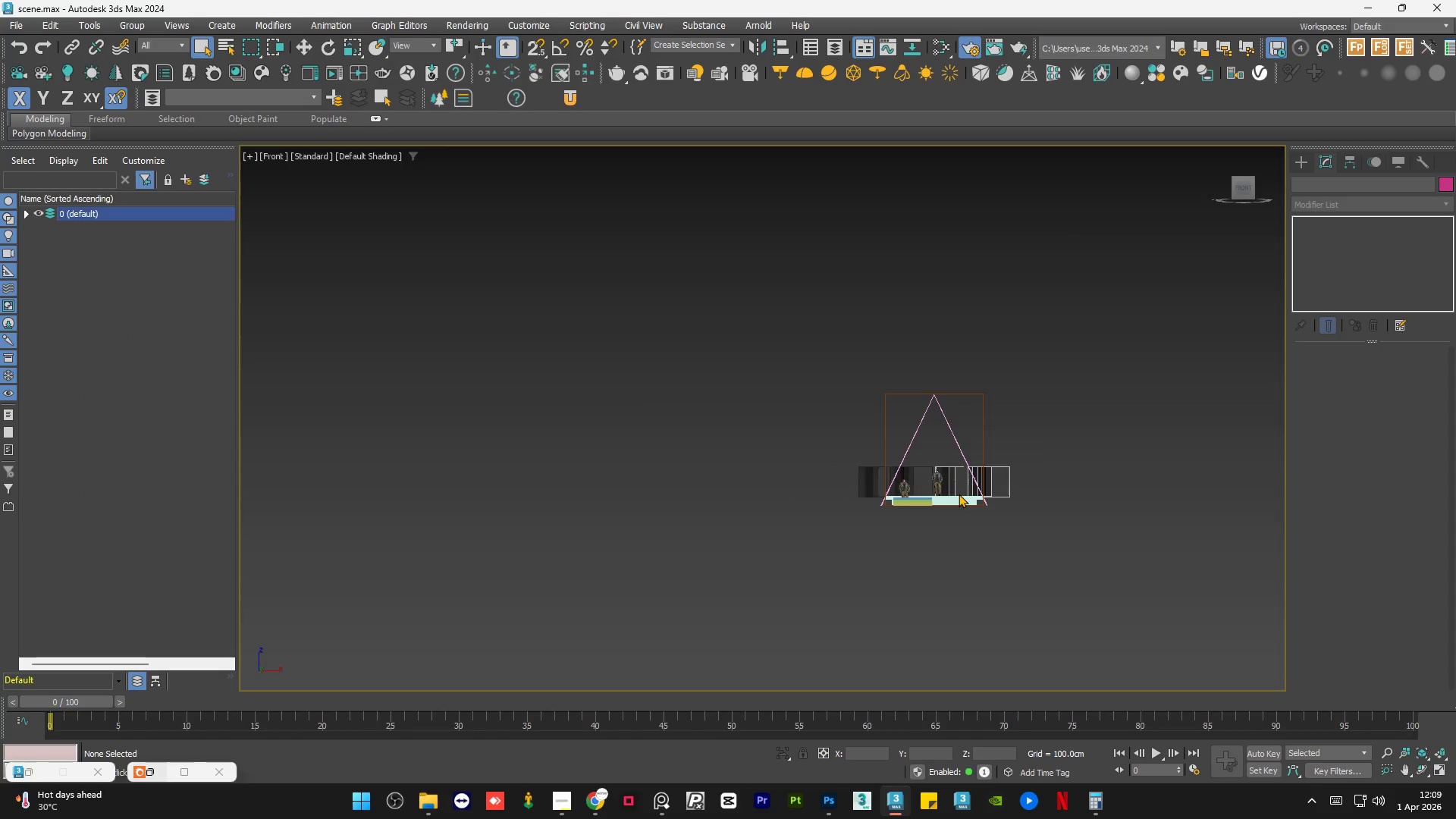 
wait(7.28)
 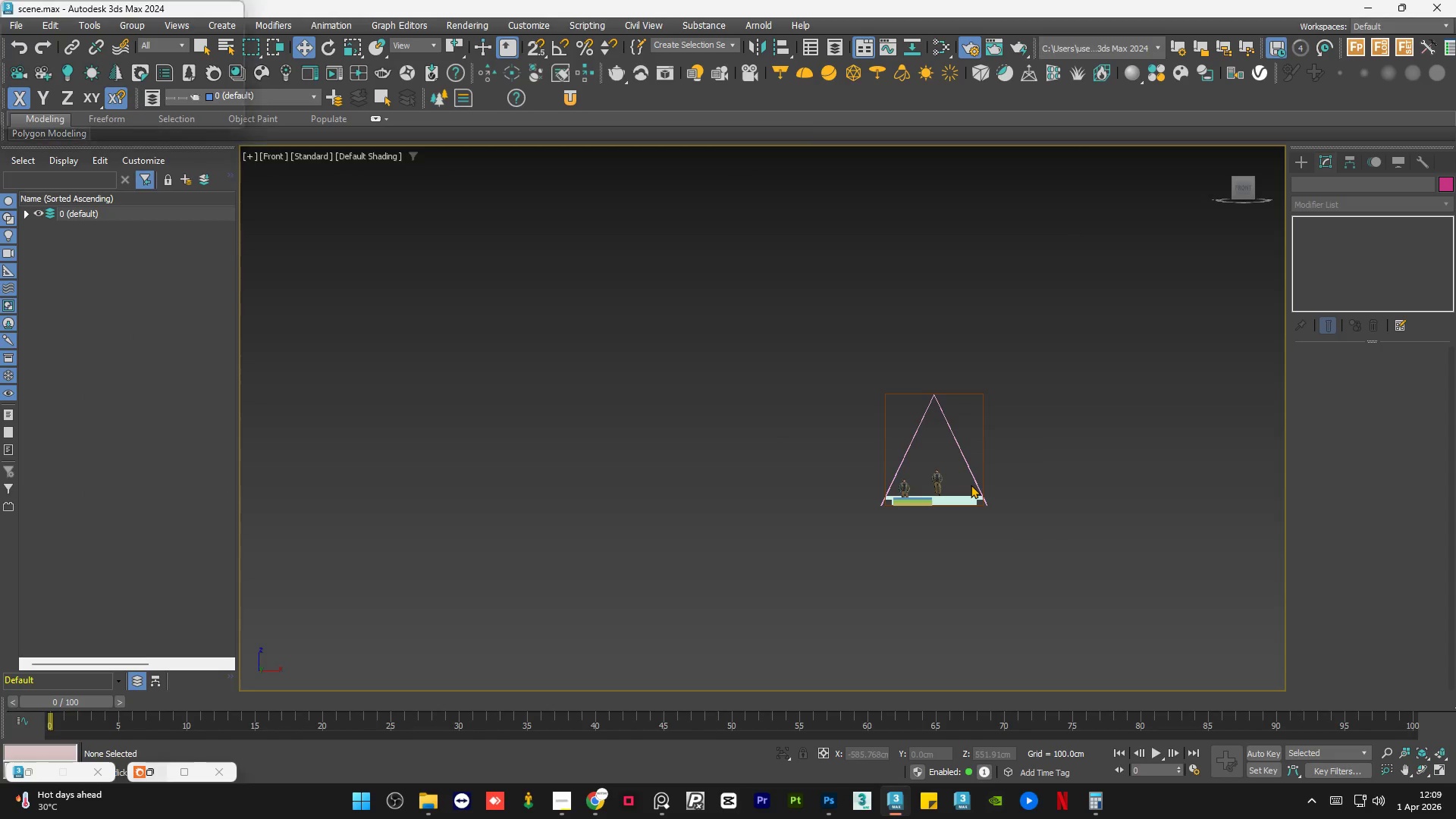 
left_click([1080, 482])
 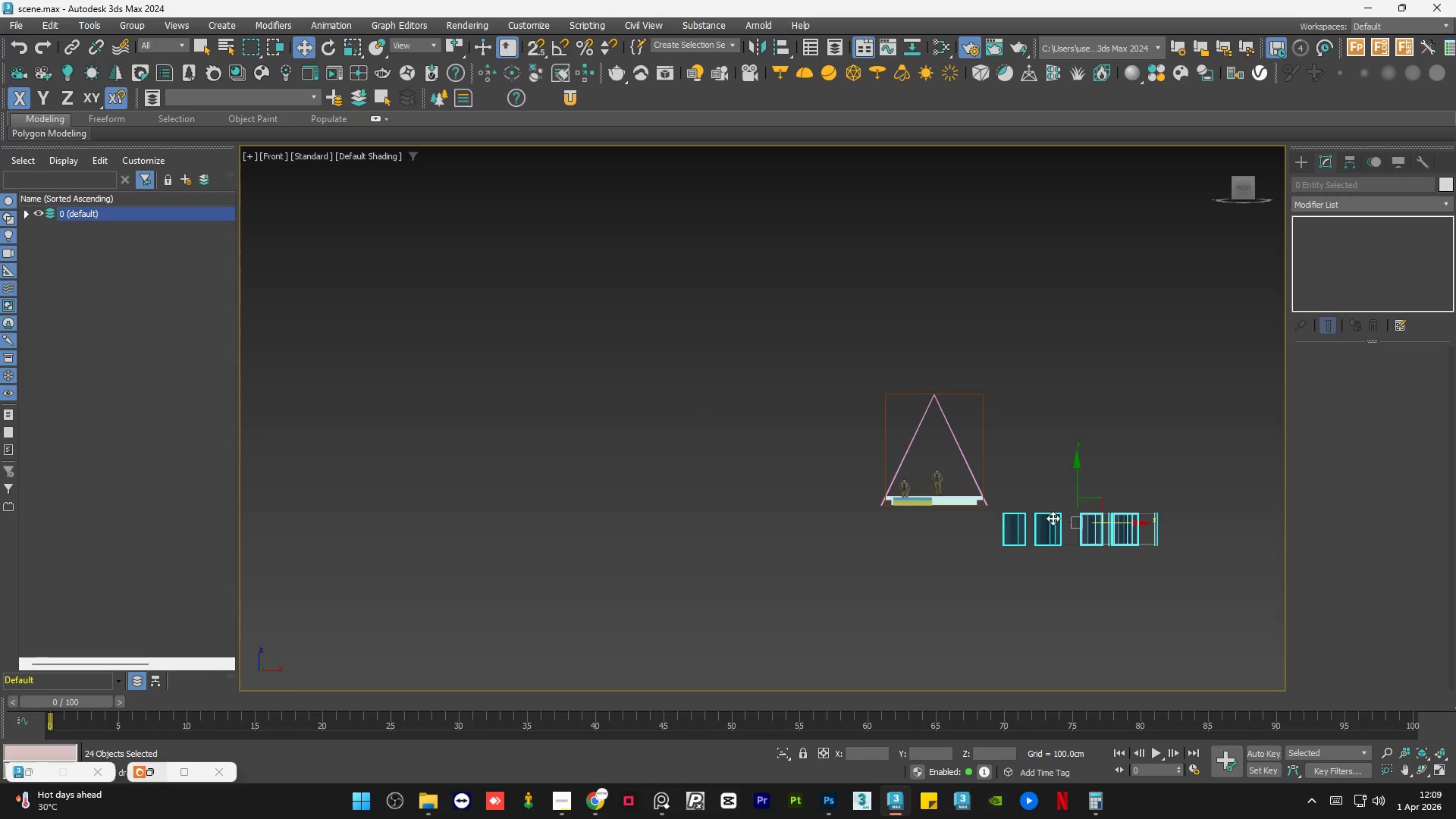 
scroll: coordinate [1048, 519], scroll_direction: up, amount: 5.0
 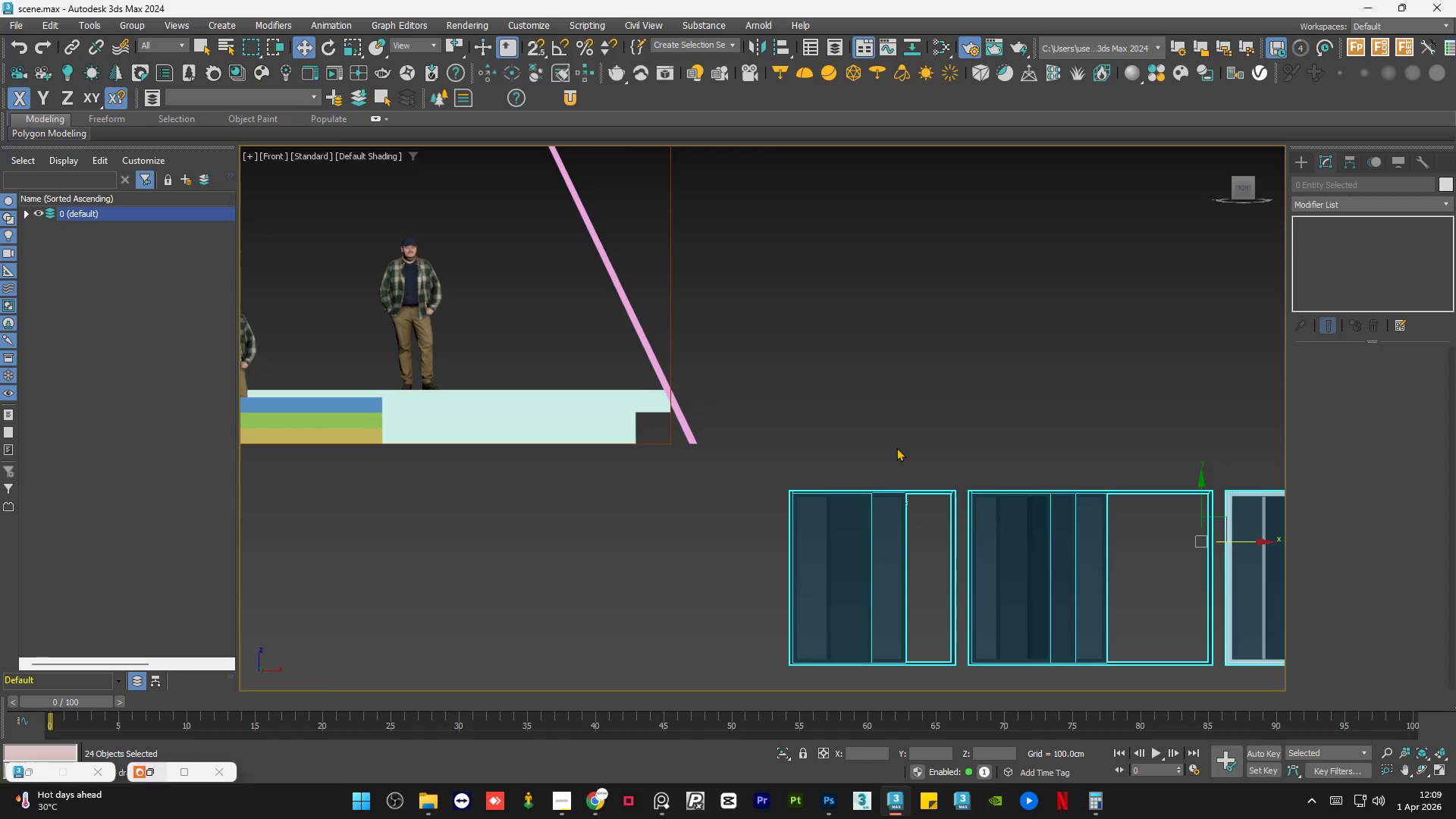 
left_click([896, 447])
 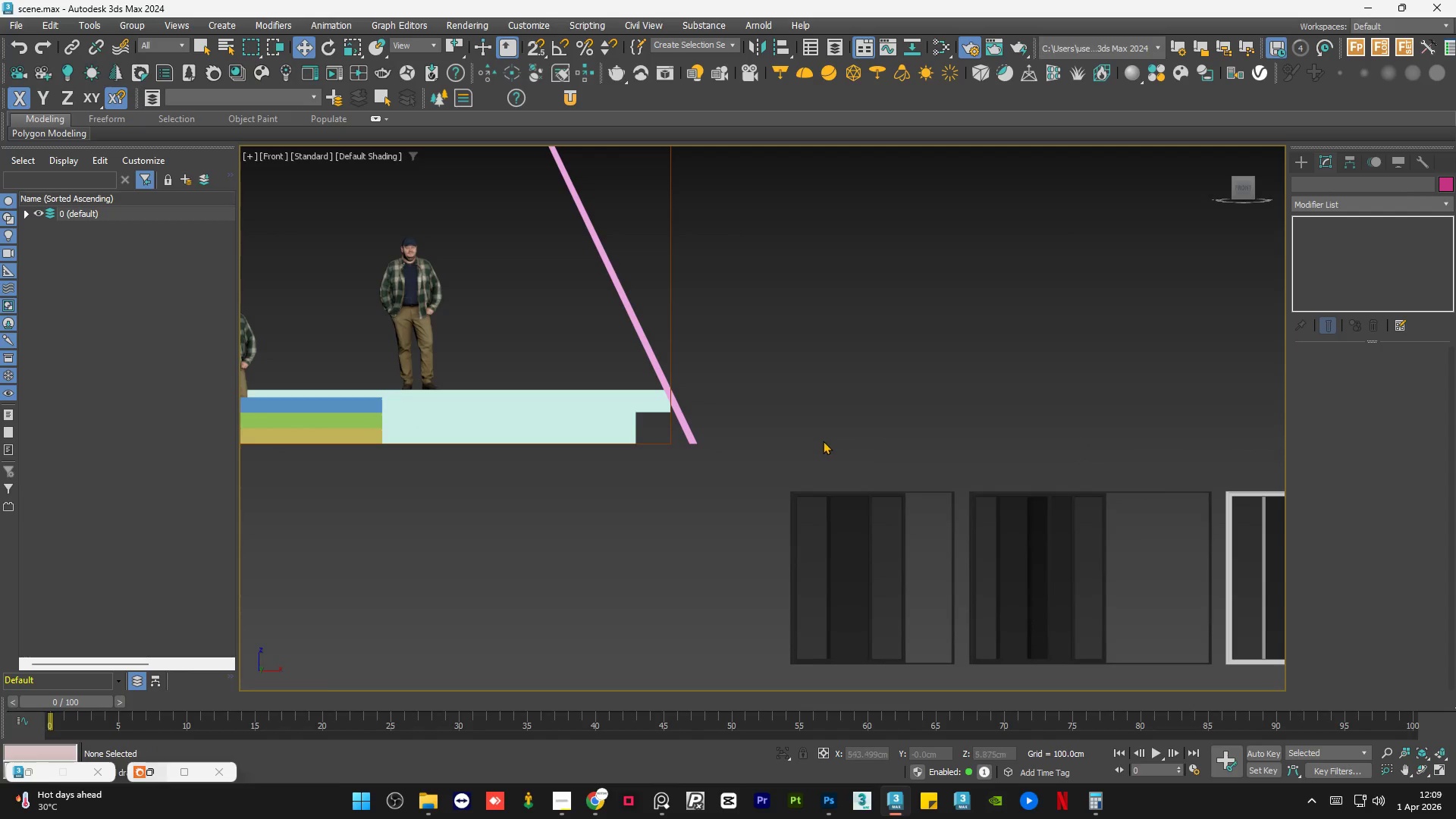 
left_click([846, 543])
 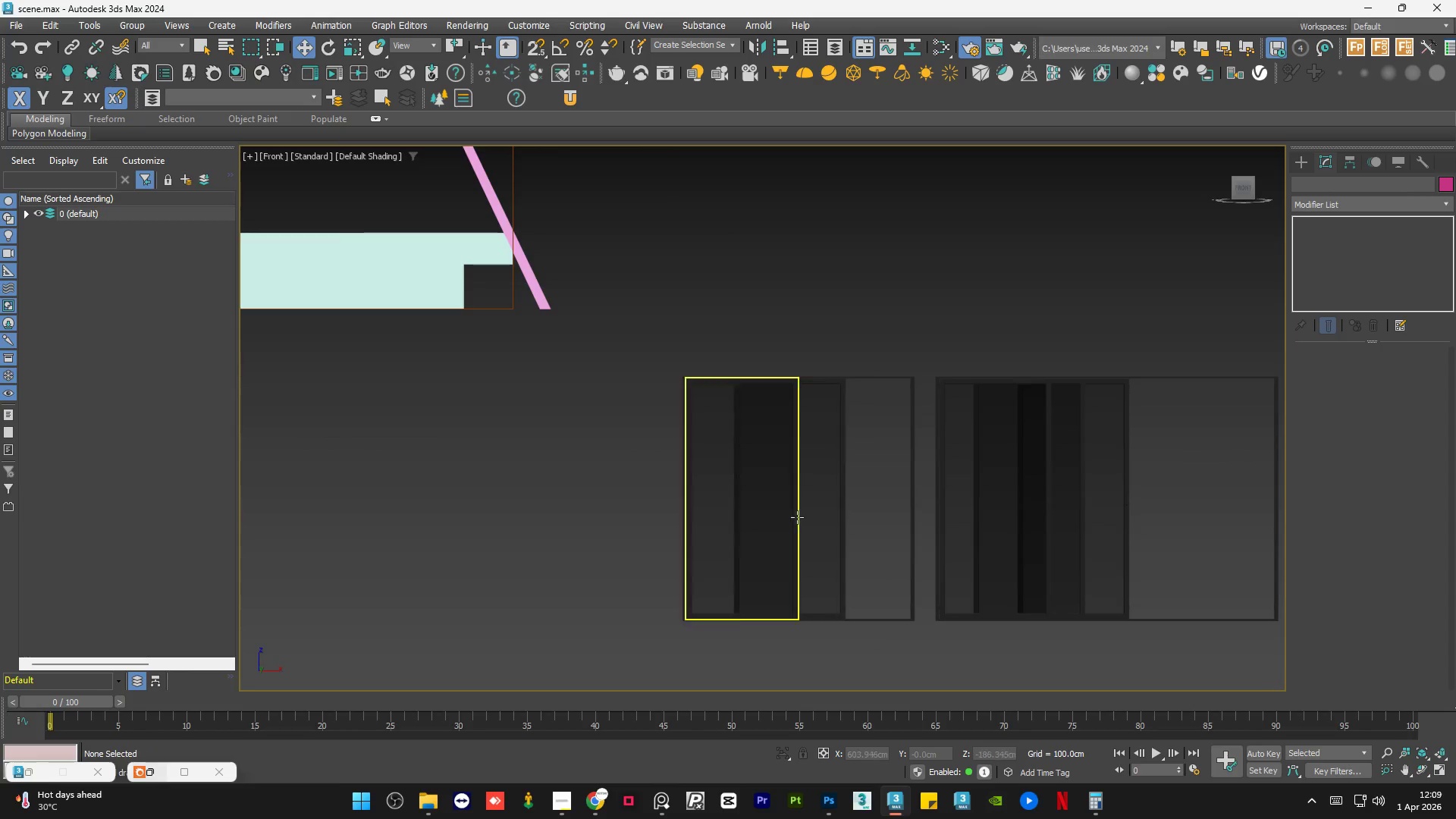 
scroll: coordinate [846, 543], scroll_direction: up, amount: 1.0
 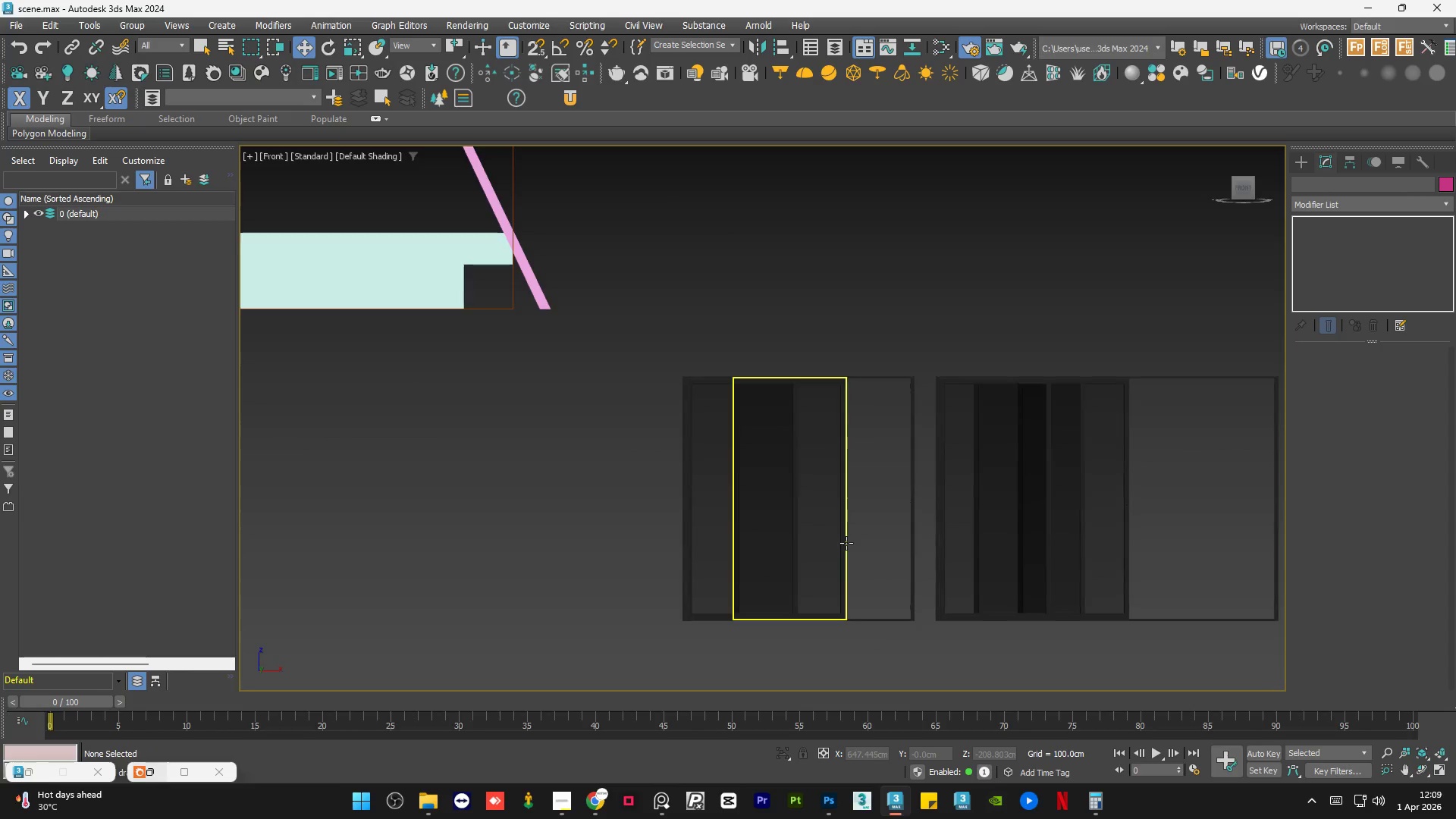 
scroll: coordinate [797, 517], scroll_direction: down, amount: 1.0
 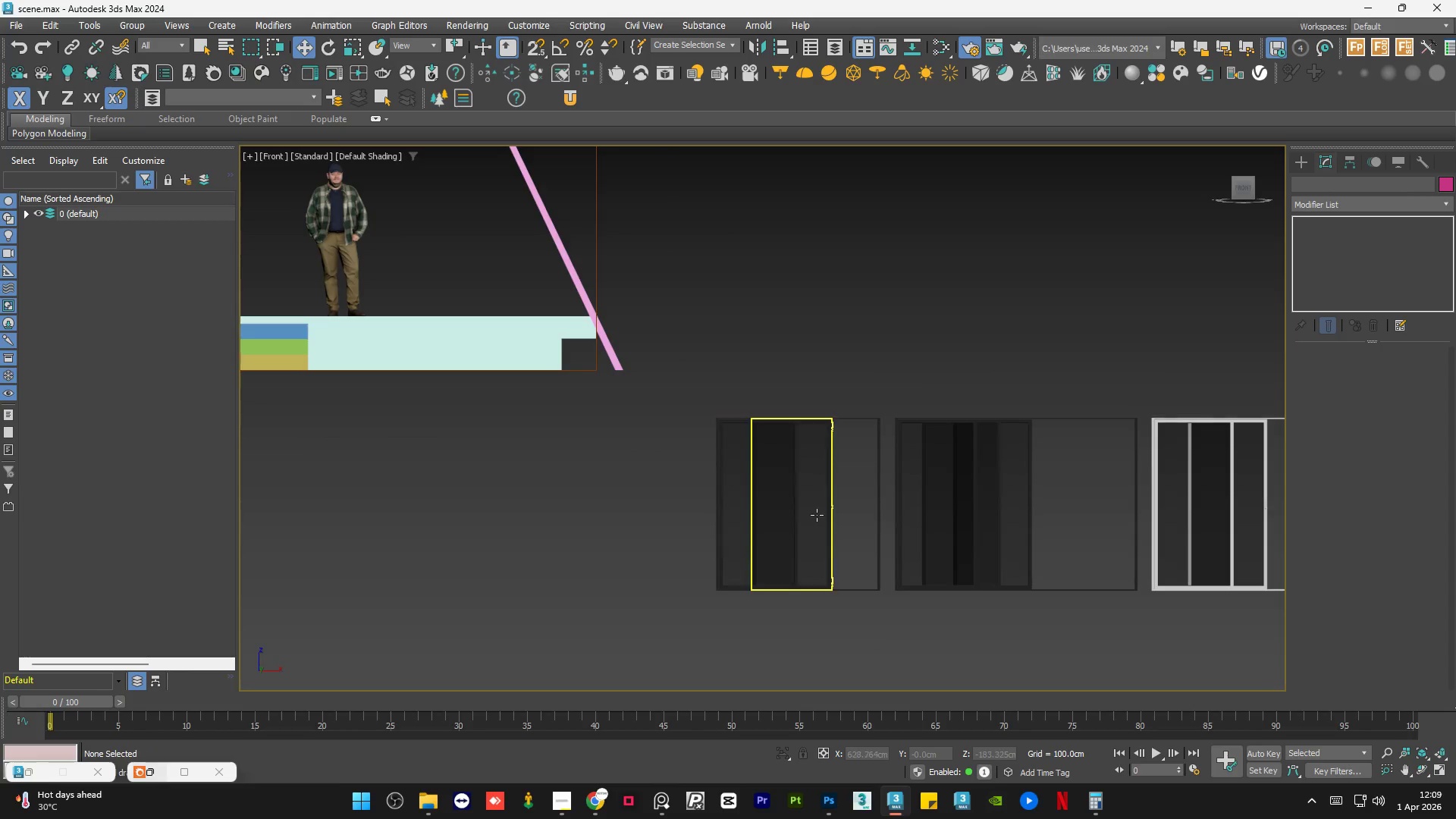 
left_click([817, 515])
 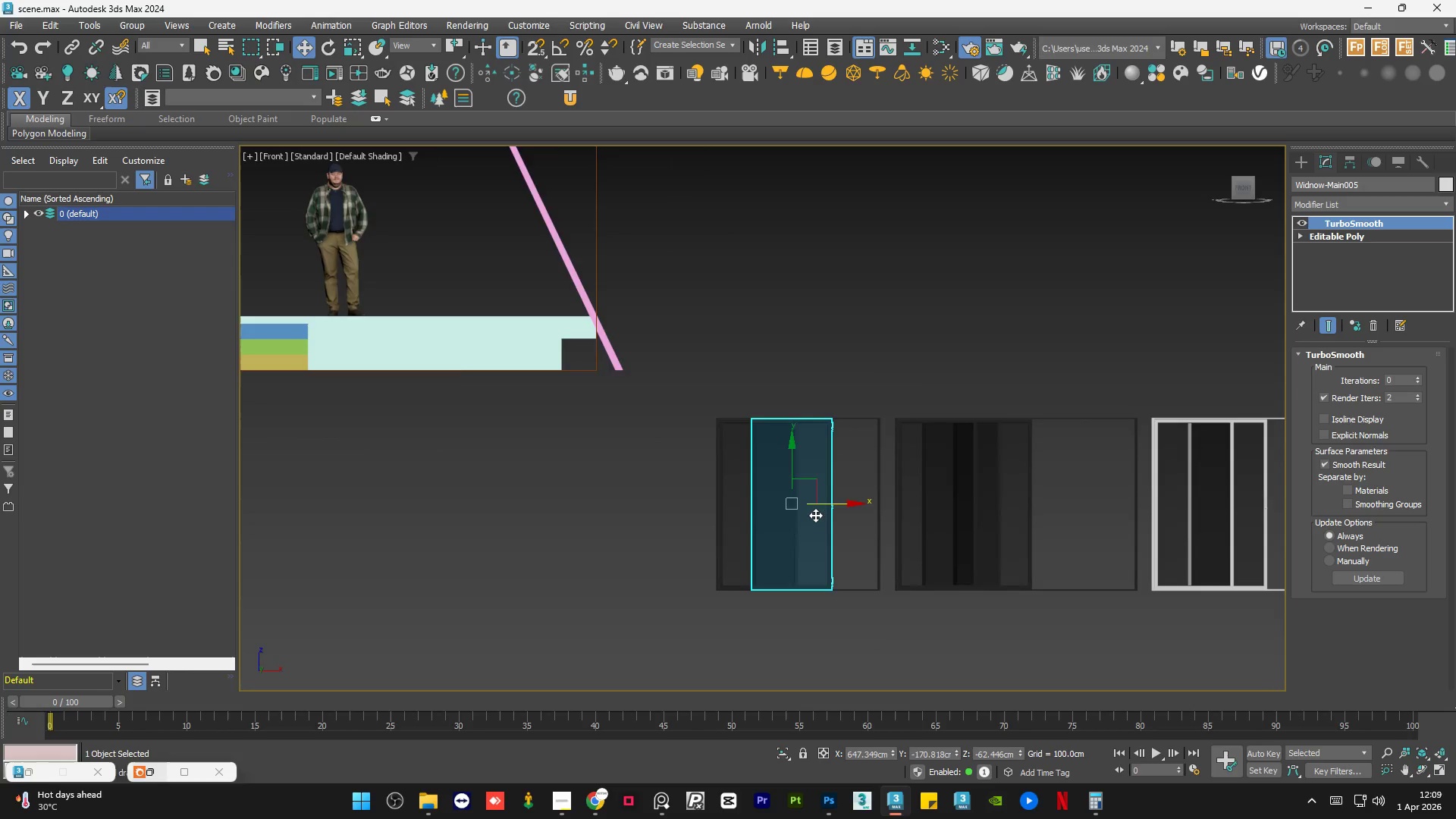 
hold_key(key=AltLeft, duration=0.73)
 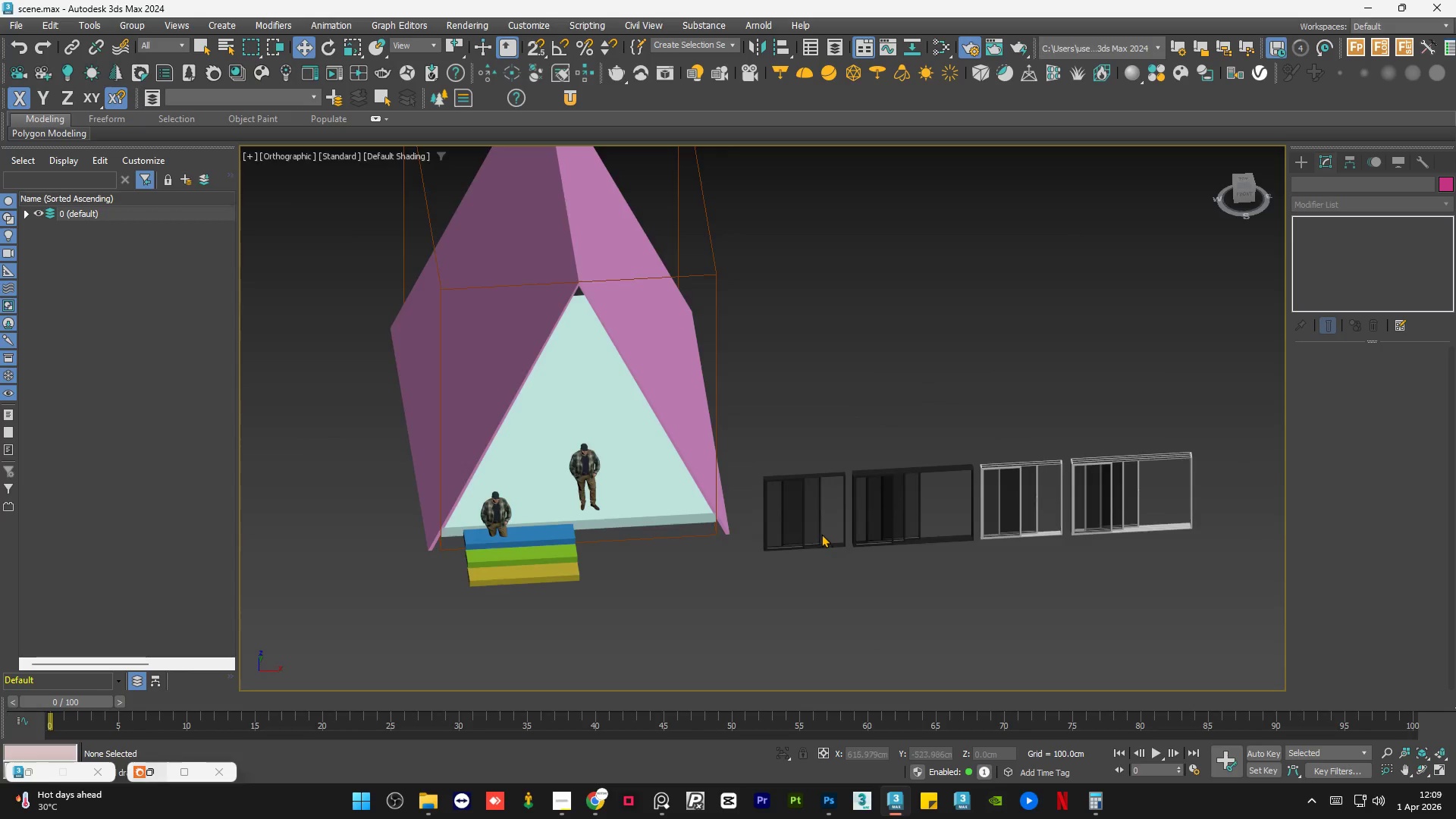 
scroll: coordinate [809, 518], scroll_direction: down, amount: 2.0
 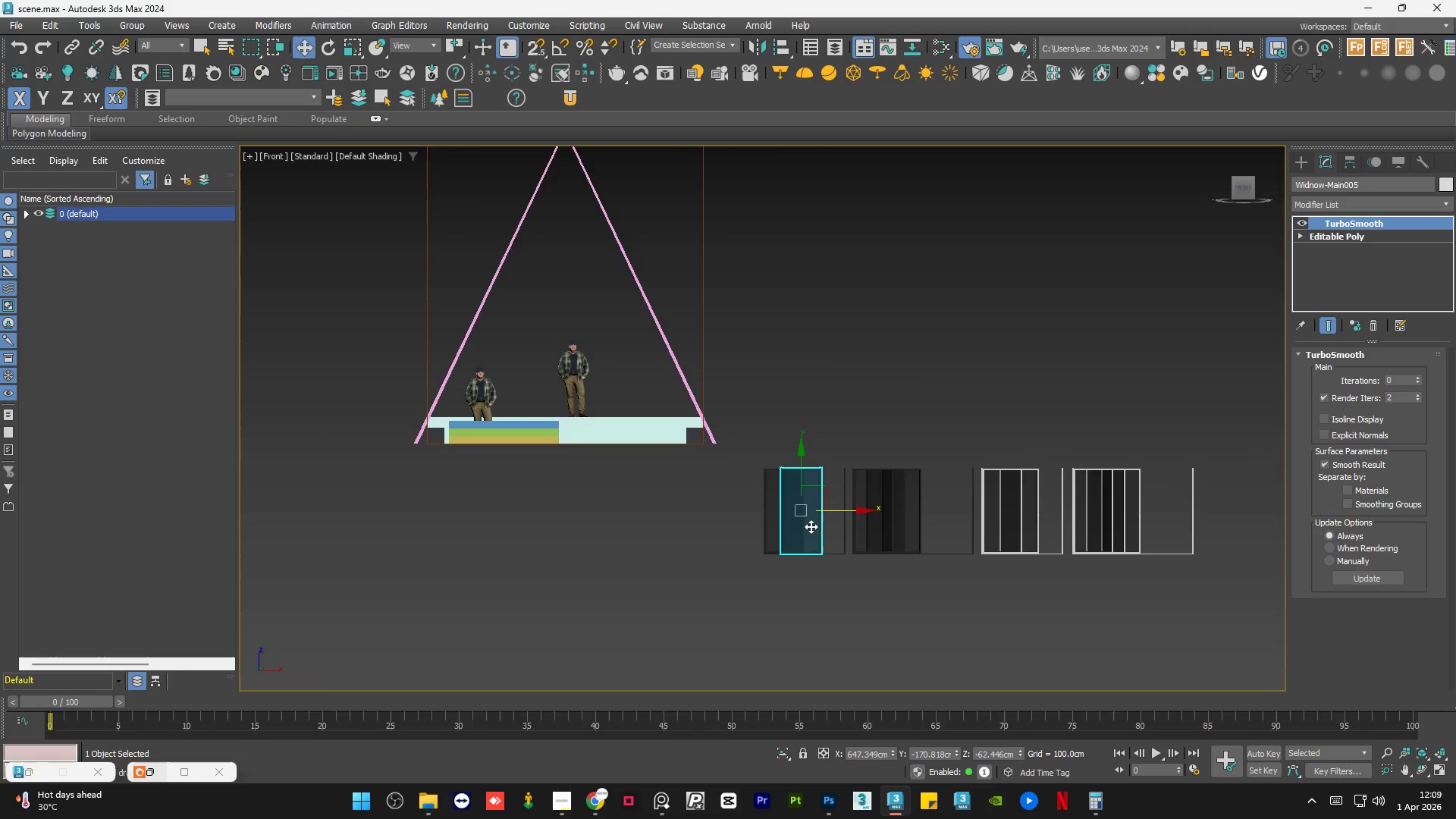 
hold_key(key=AltLeft, duration=16.88)
left_click([827, 594])
 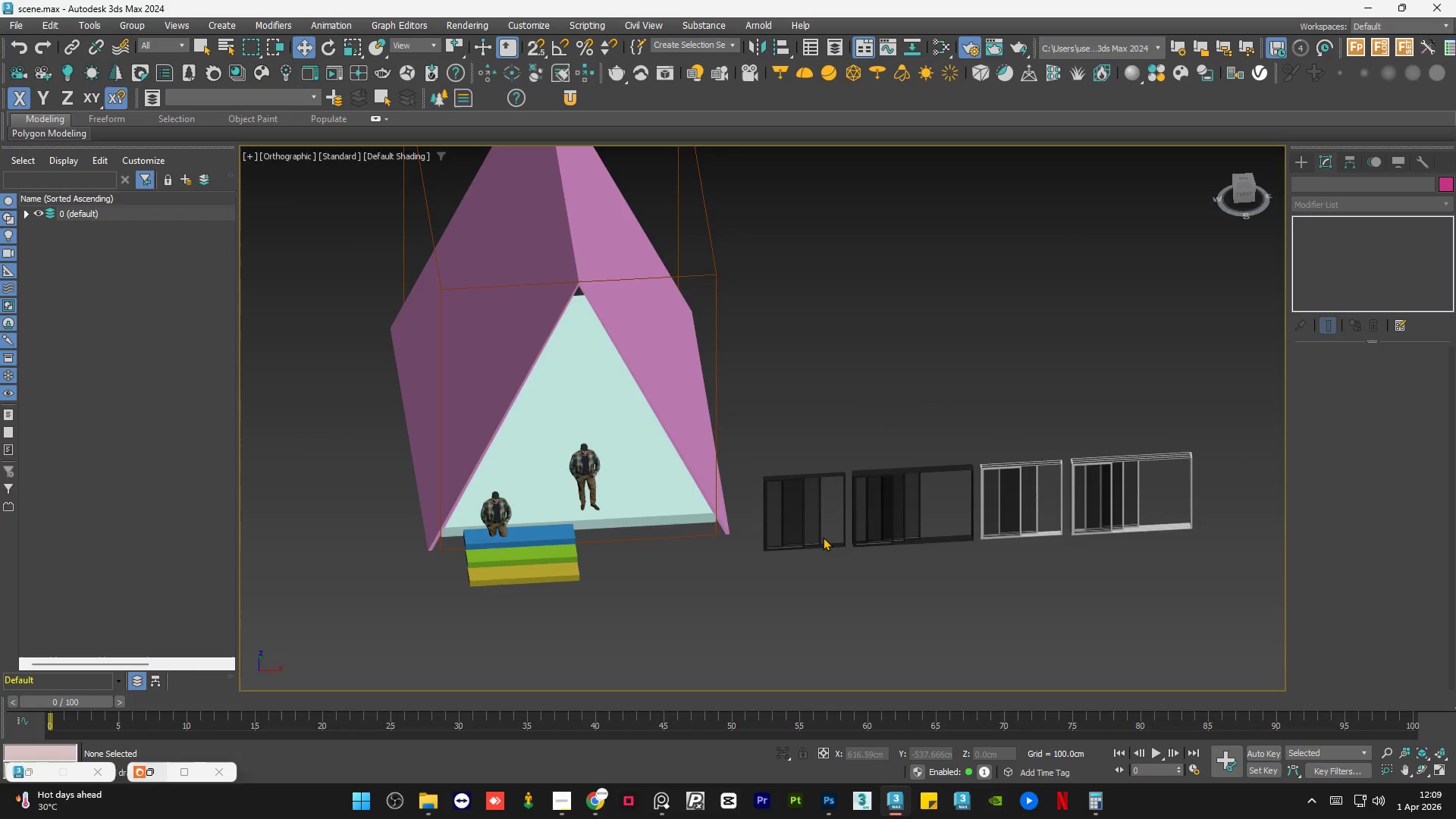 
left_click([816, 527])
 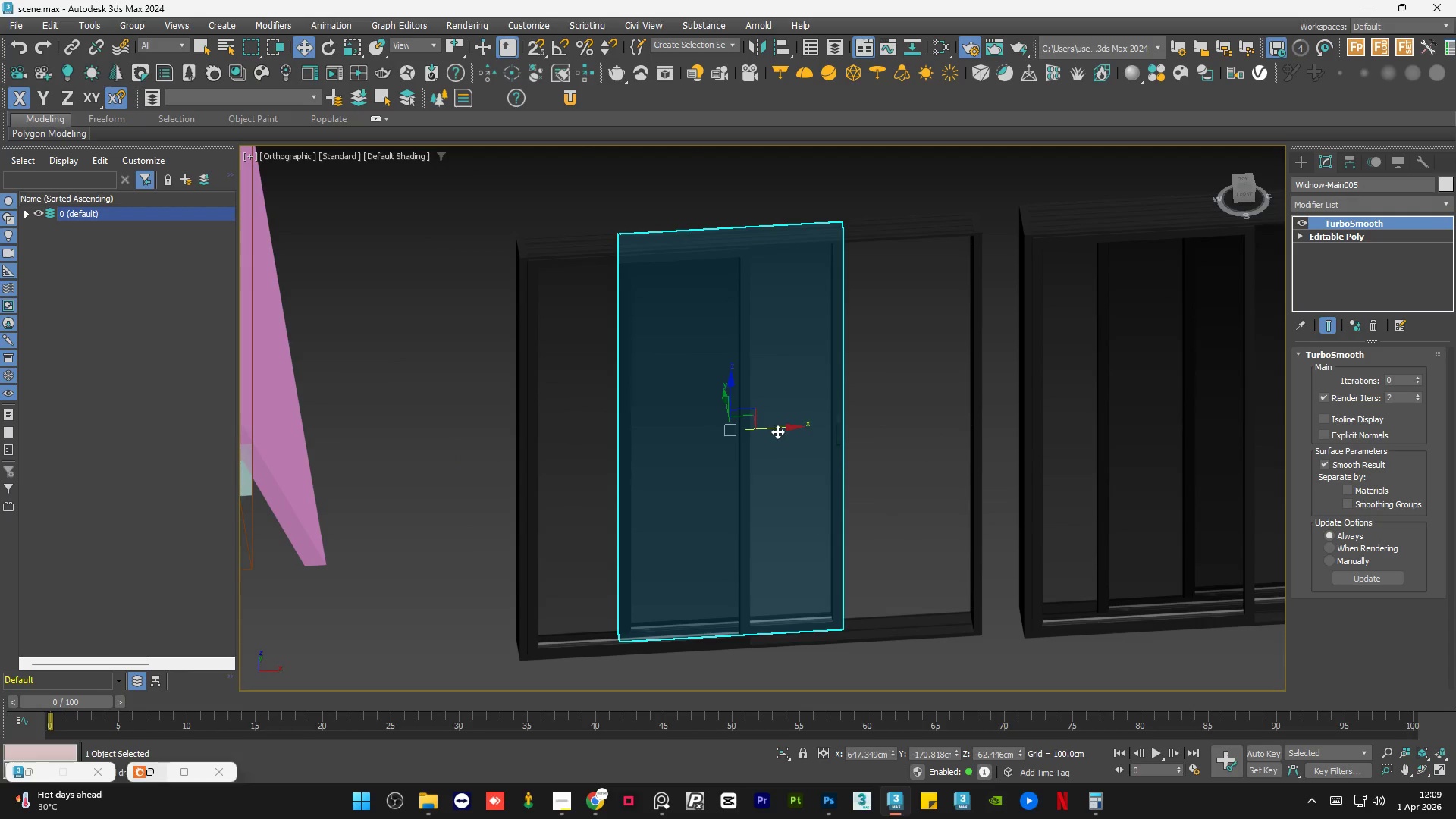 
scroll: coordinate [816, 527], scroll_direction: up, amount: 5.0
 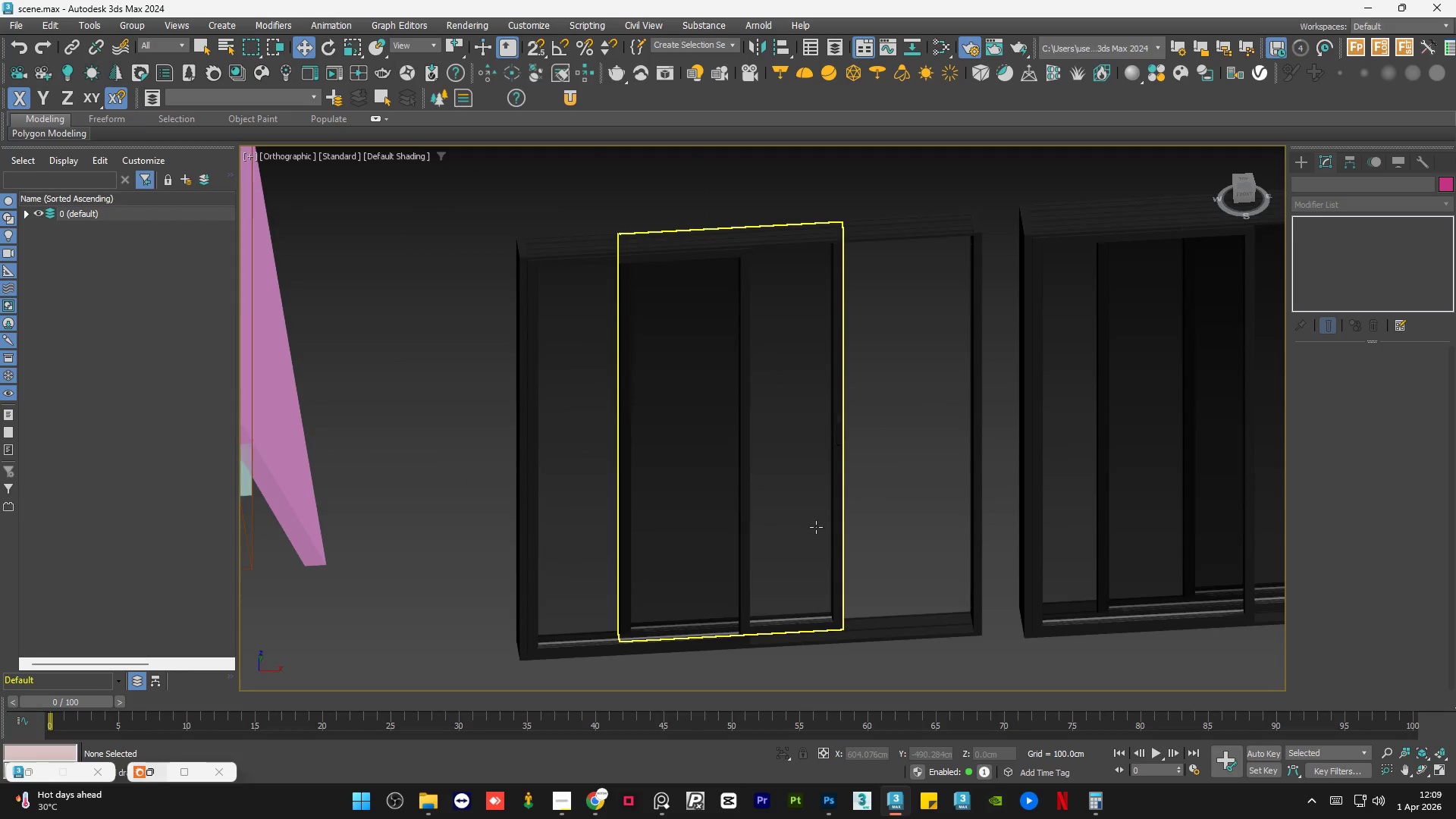 
left_click_drag(start_coordinate=[777, 430], to_coordinate=[902, 439])
 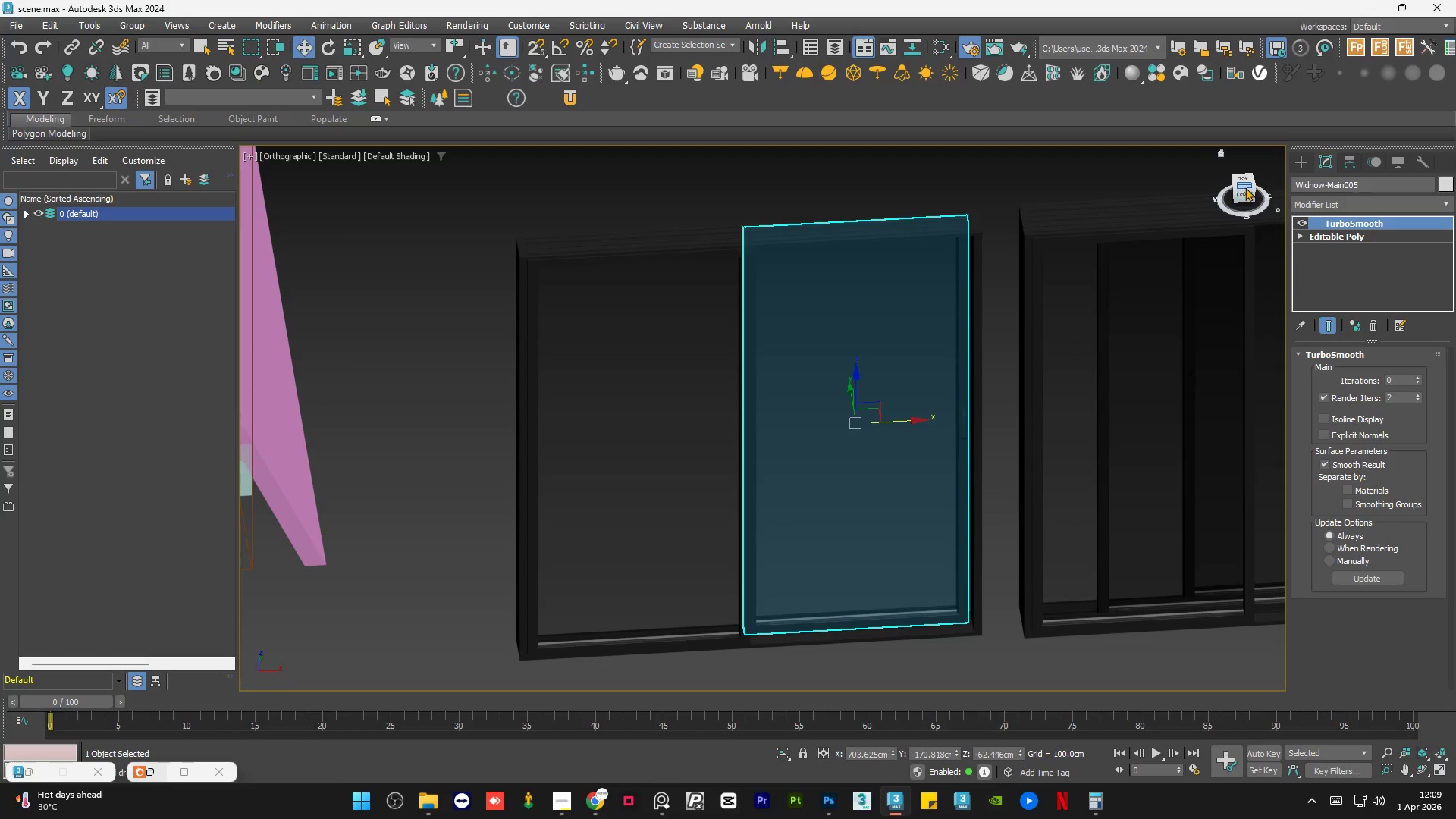 
left_click([1245, 184])
 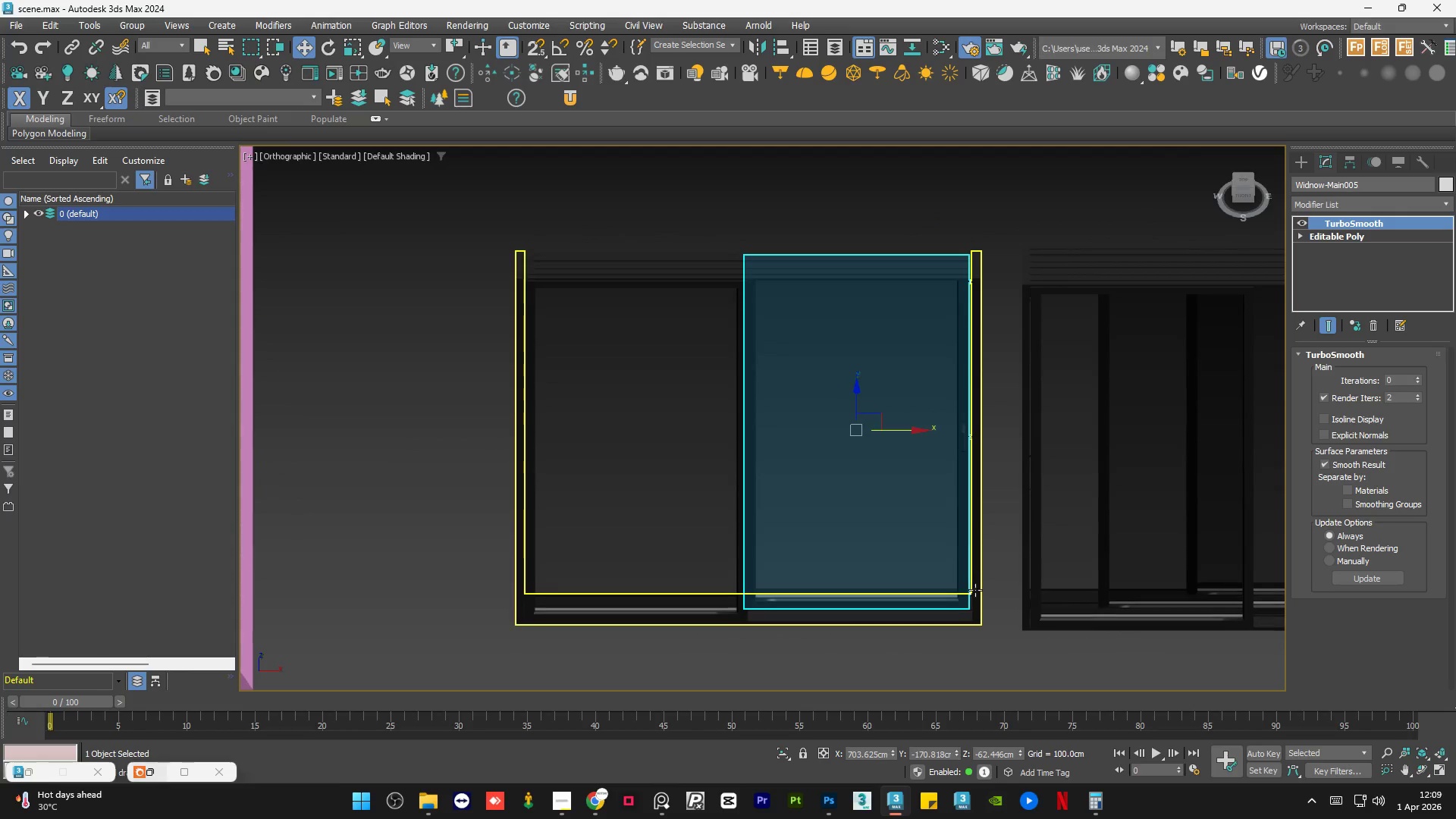 
scroll: coordinate [958, 620], scroll_direction: up, amount: 5.0
 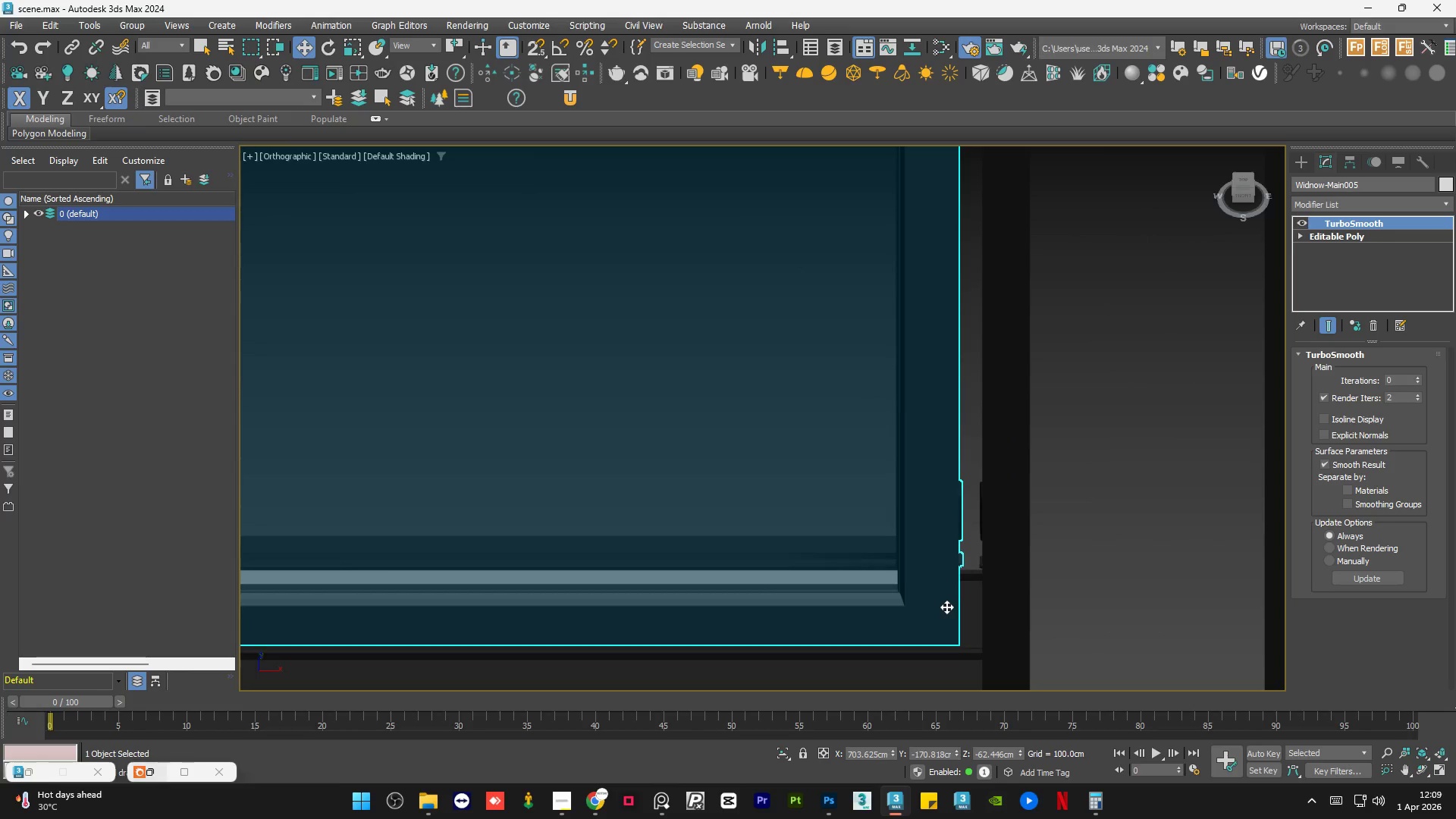 
left_click_drag(start_coordinate=[946, 604], to_coordinate=[965, 604])
 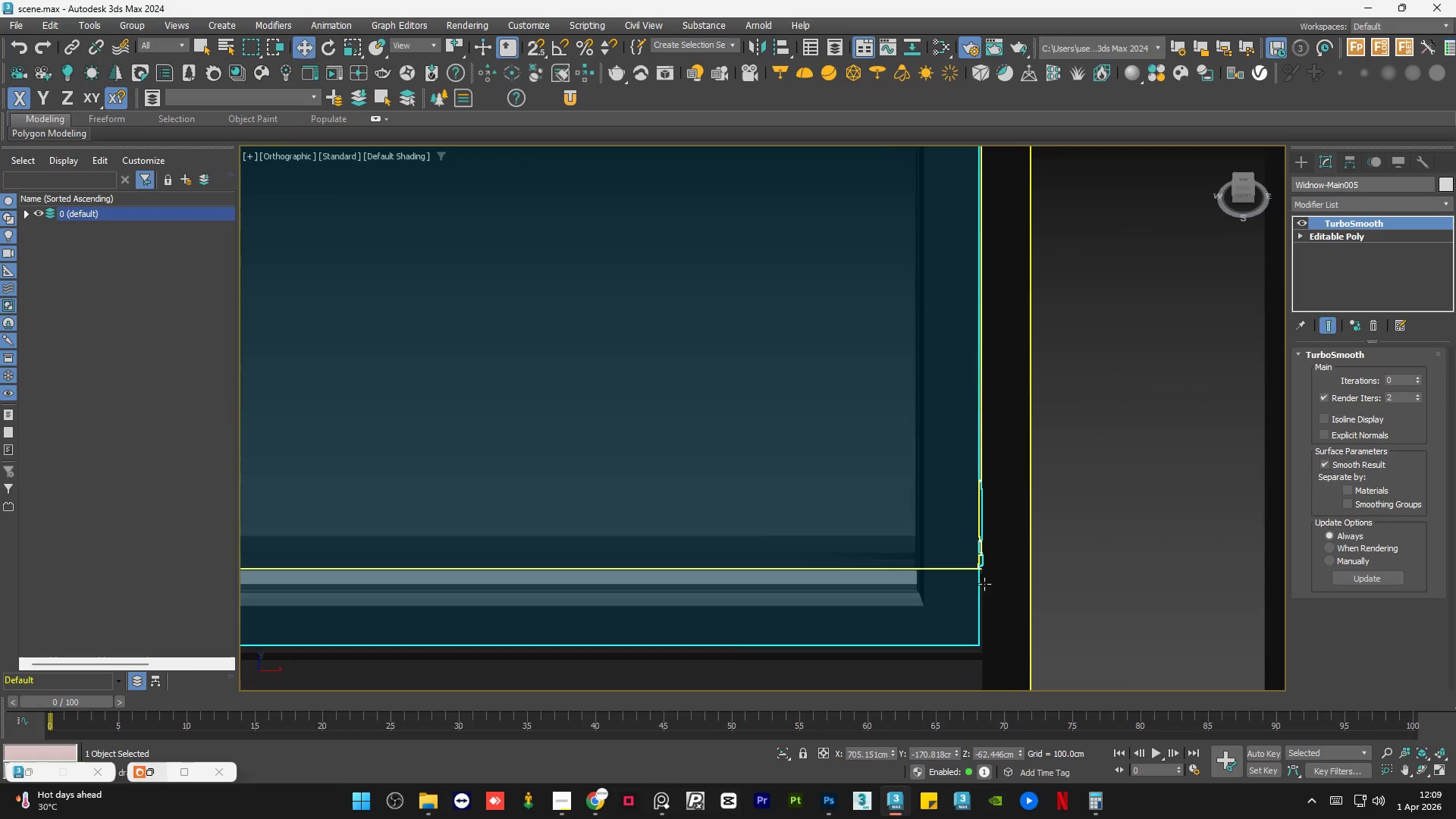 
left_click_drag(start_coordinate=[965, 560], to_coordinate=[976, 560])
 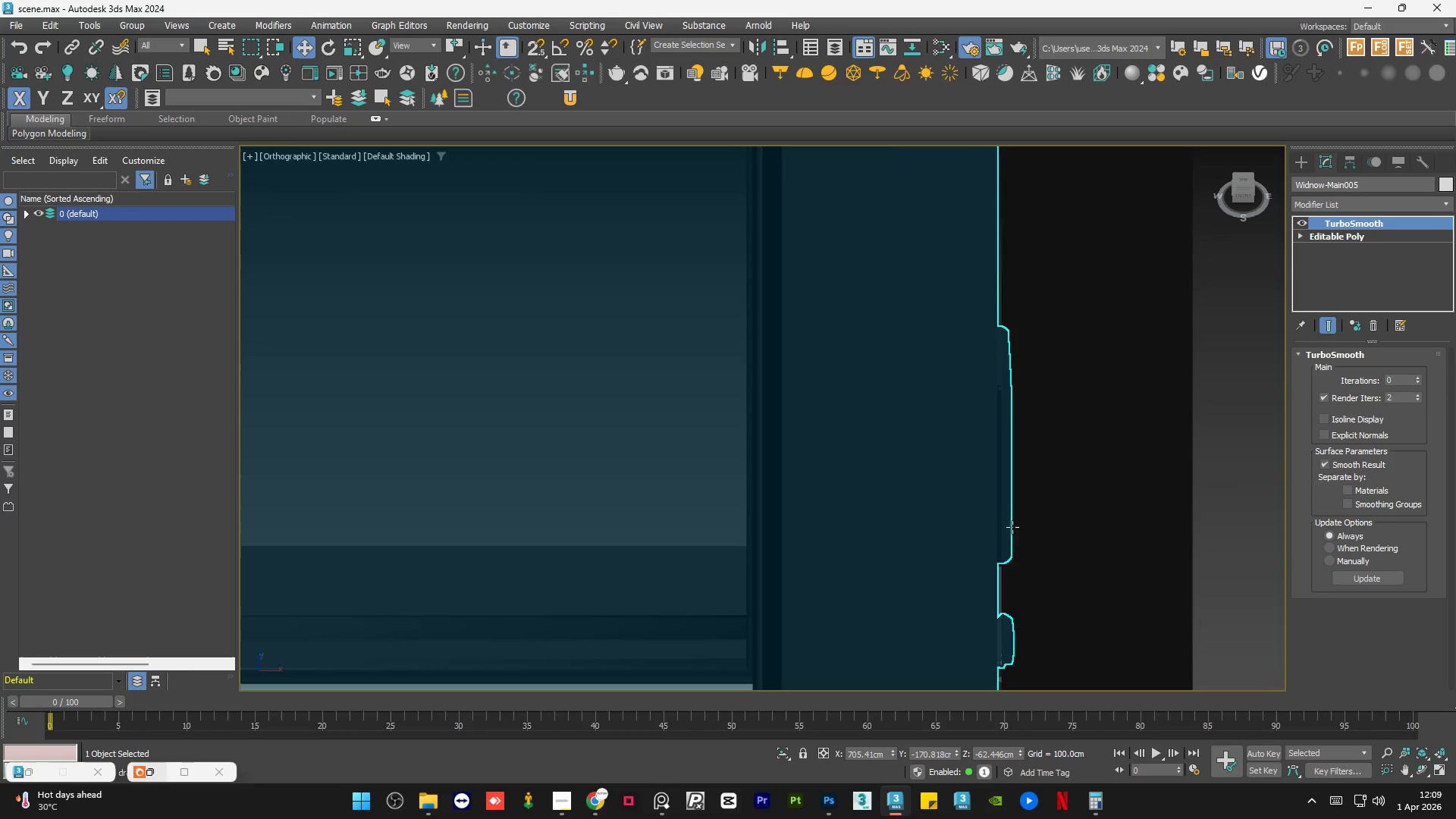 
scroll: coordinate [974, 529], scroll_direction: up, amount: 4.0
 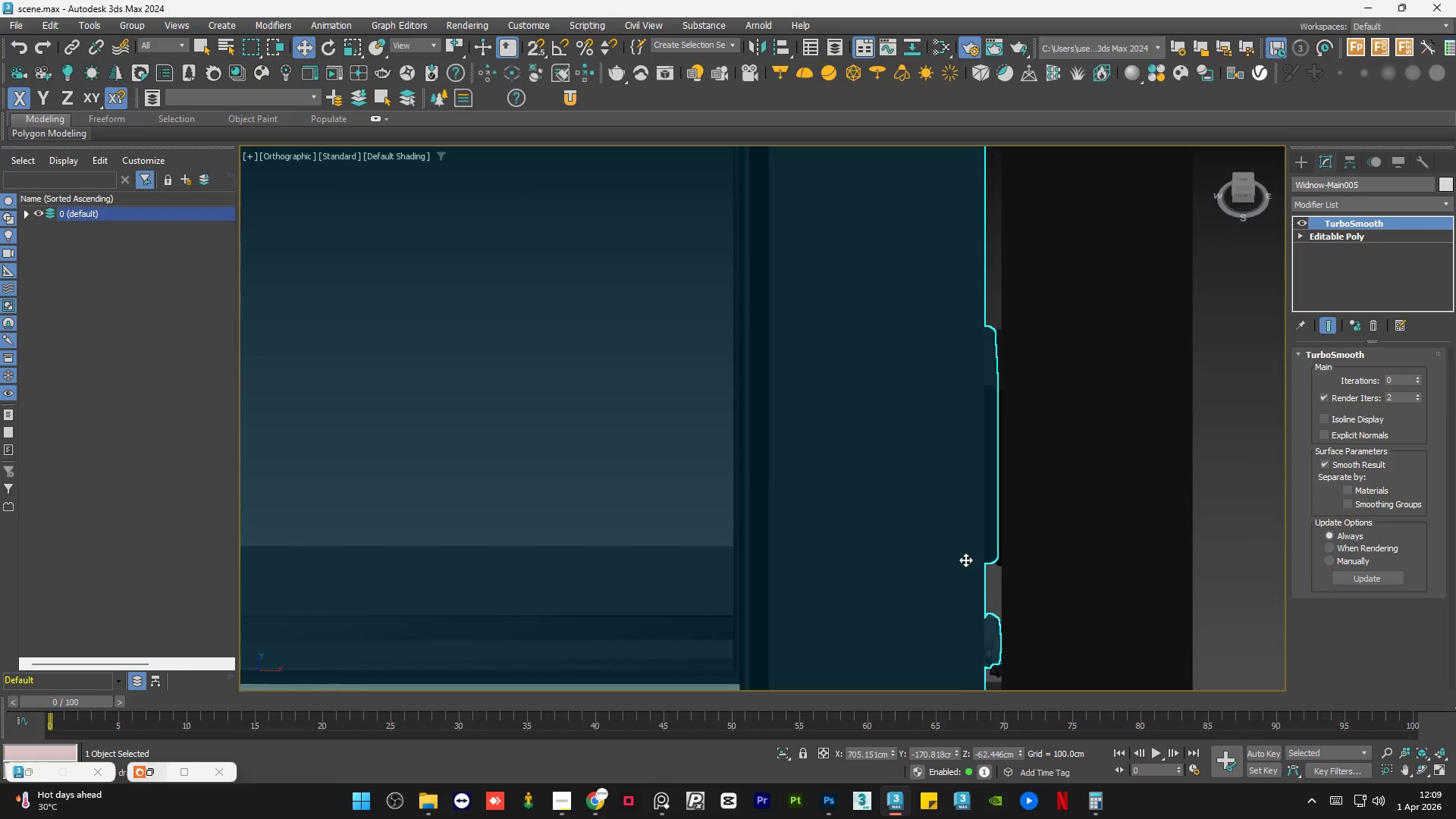 
scroll: coordinate [1050, 531], scroll_direction: down, amount: 8.0
 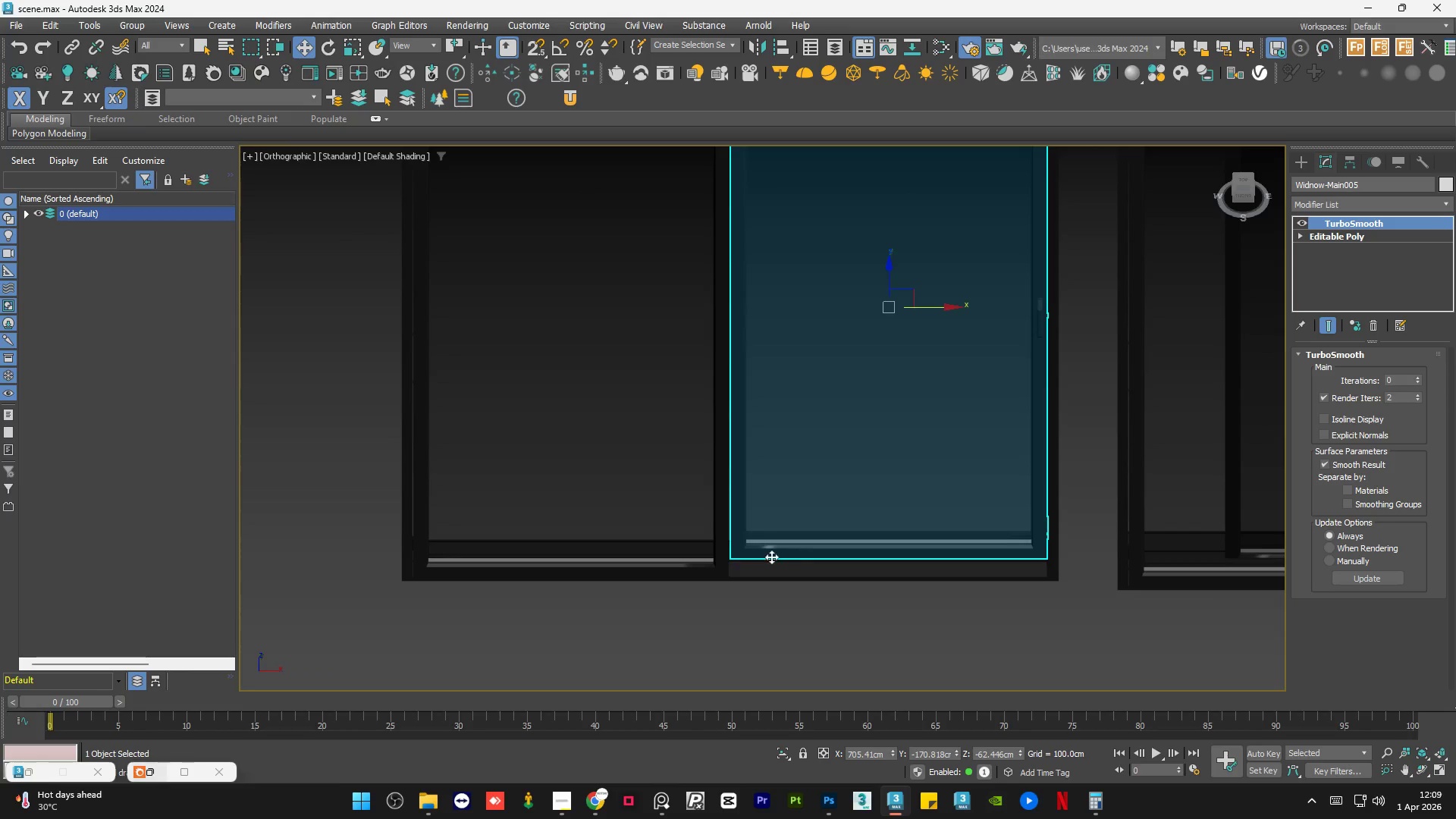 
scroll: coordinate [732, 554], scroll_direction: up, amount: 7.0
 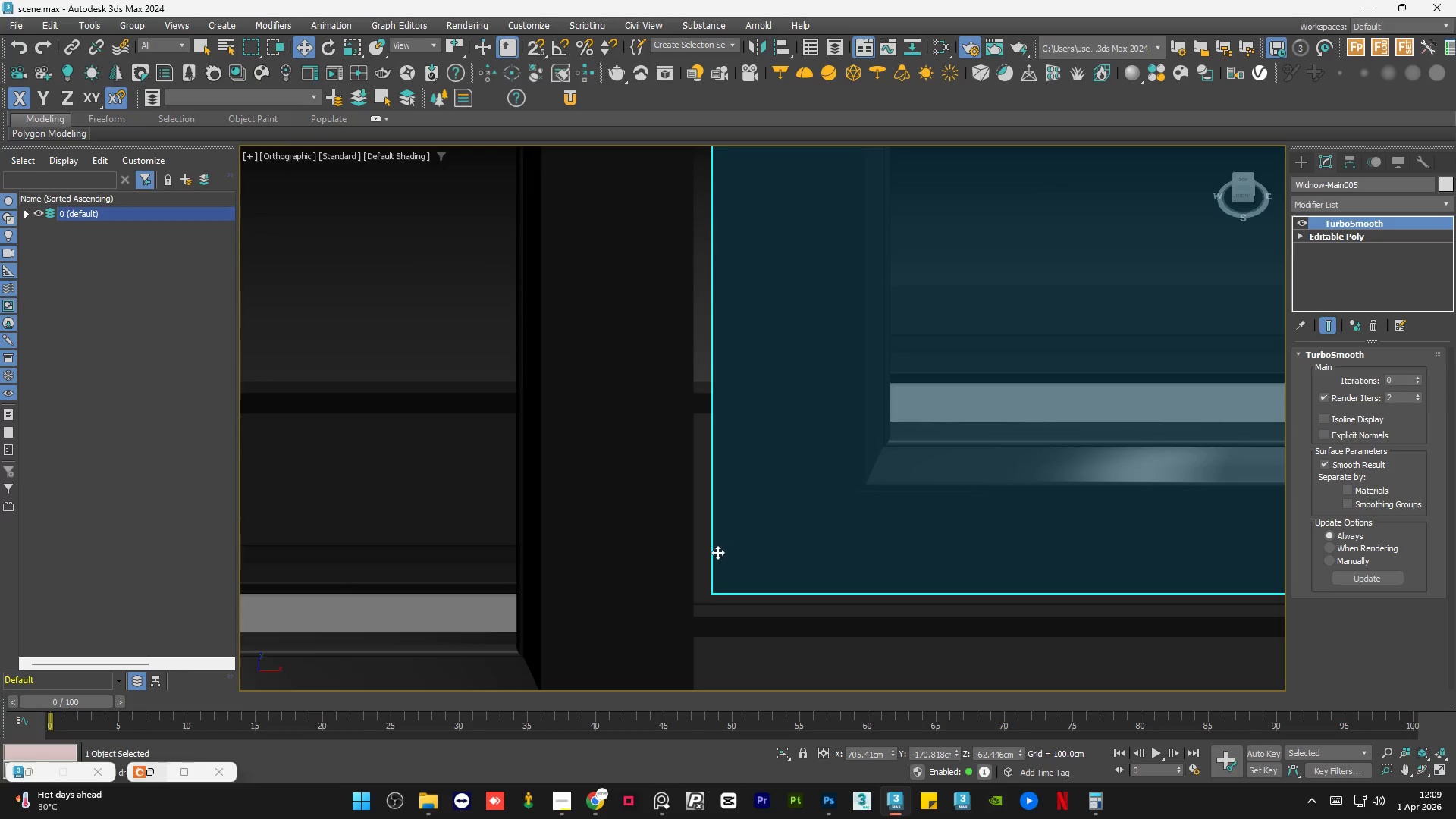 
left_click_drag(start_coordinate=[733, 531], to_coordinate=[719, 532])
 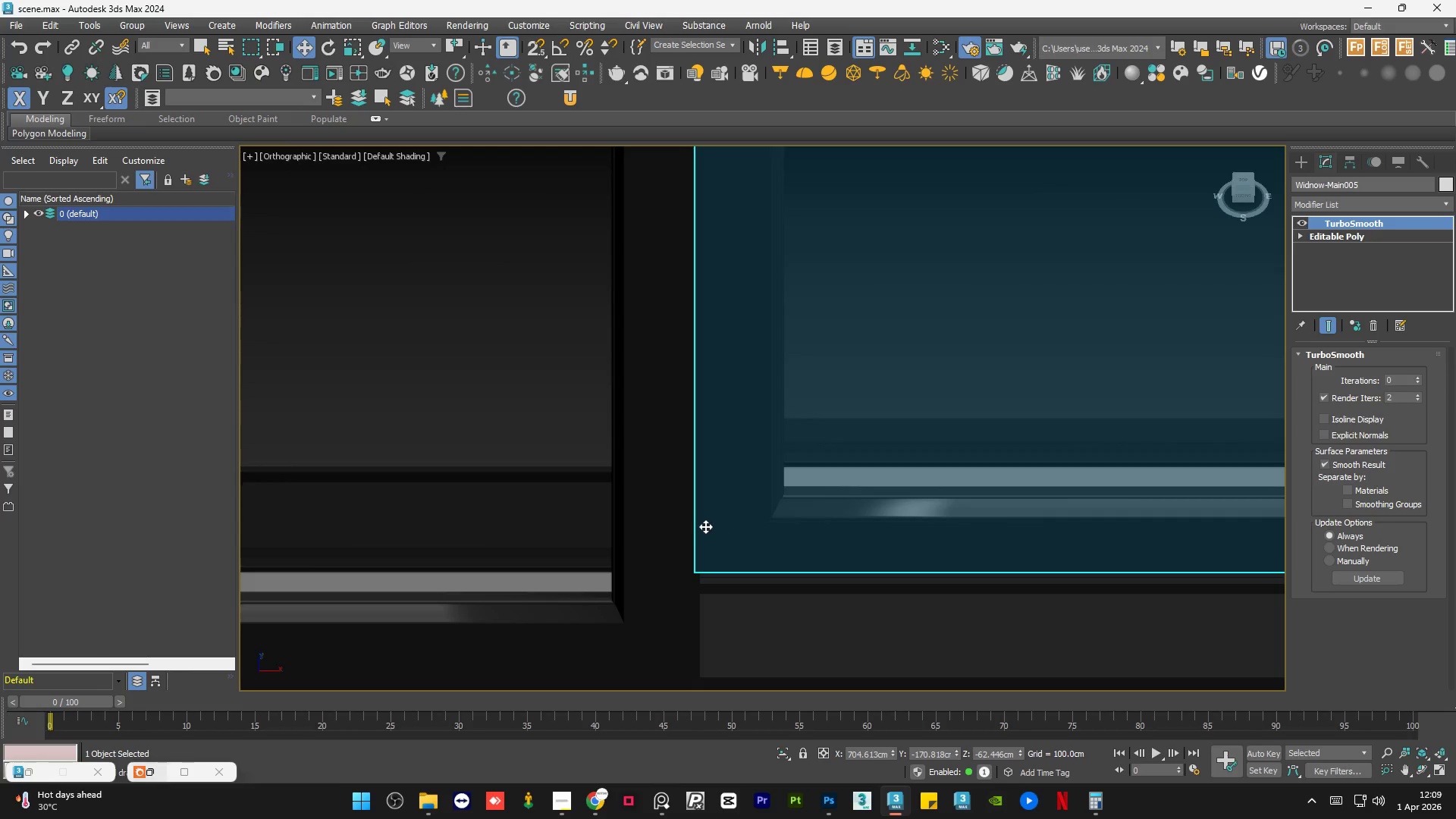 
scroll: coordinate [744, 534], scroll_direction: down, amount: 8.0
 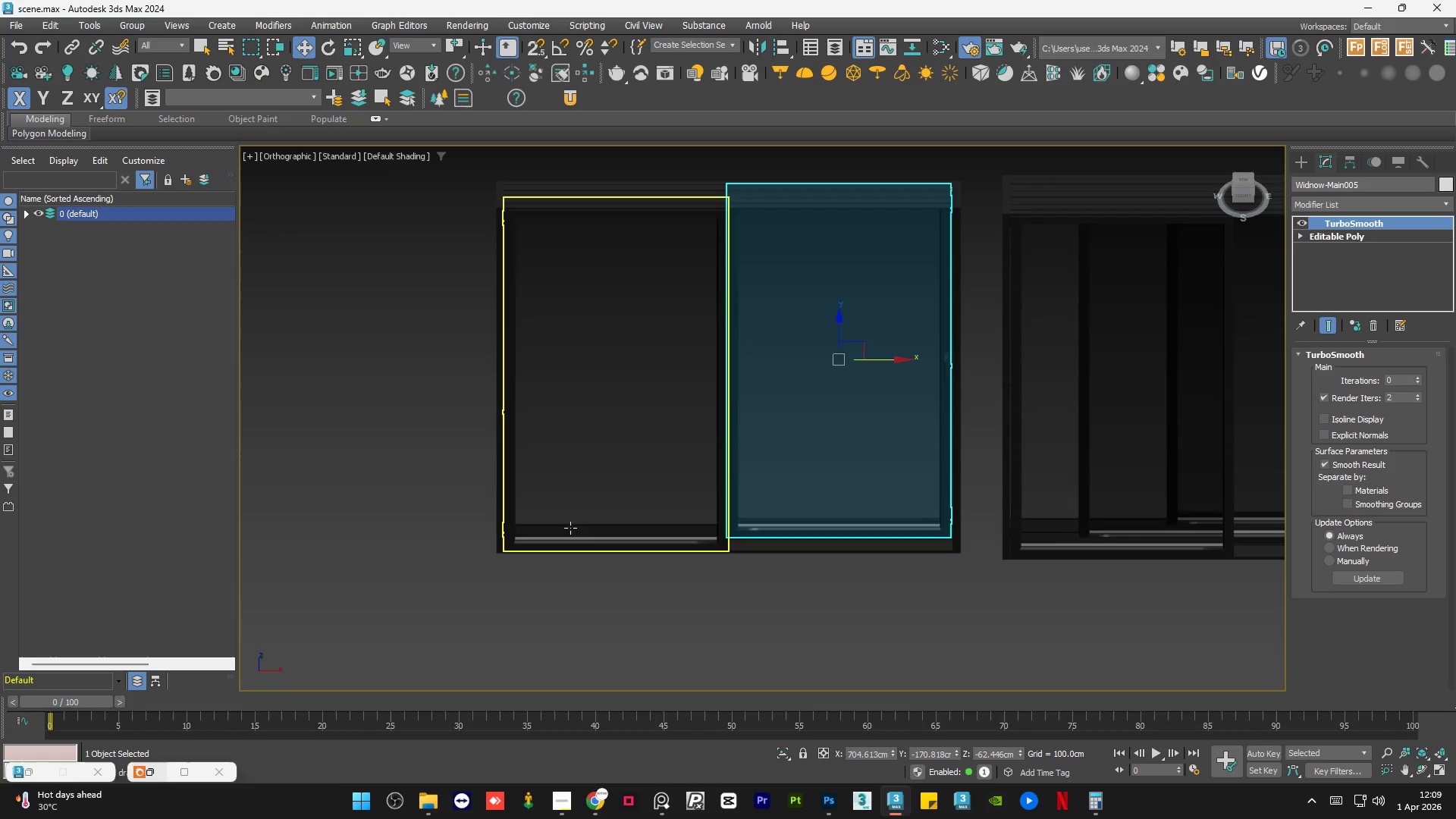 
hold_key(key=AltLeft, duration=1.25)
scroll: coordinate [682, 576], scroll_direction: up, amount: 1.0
 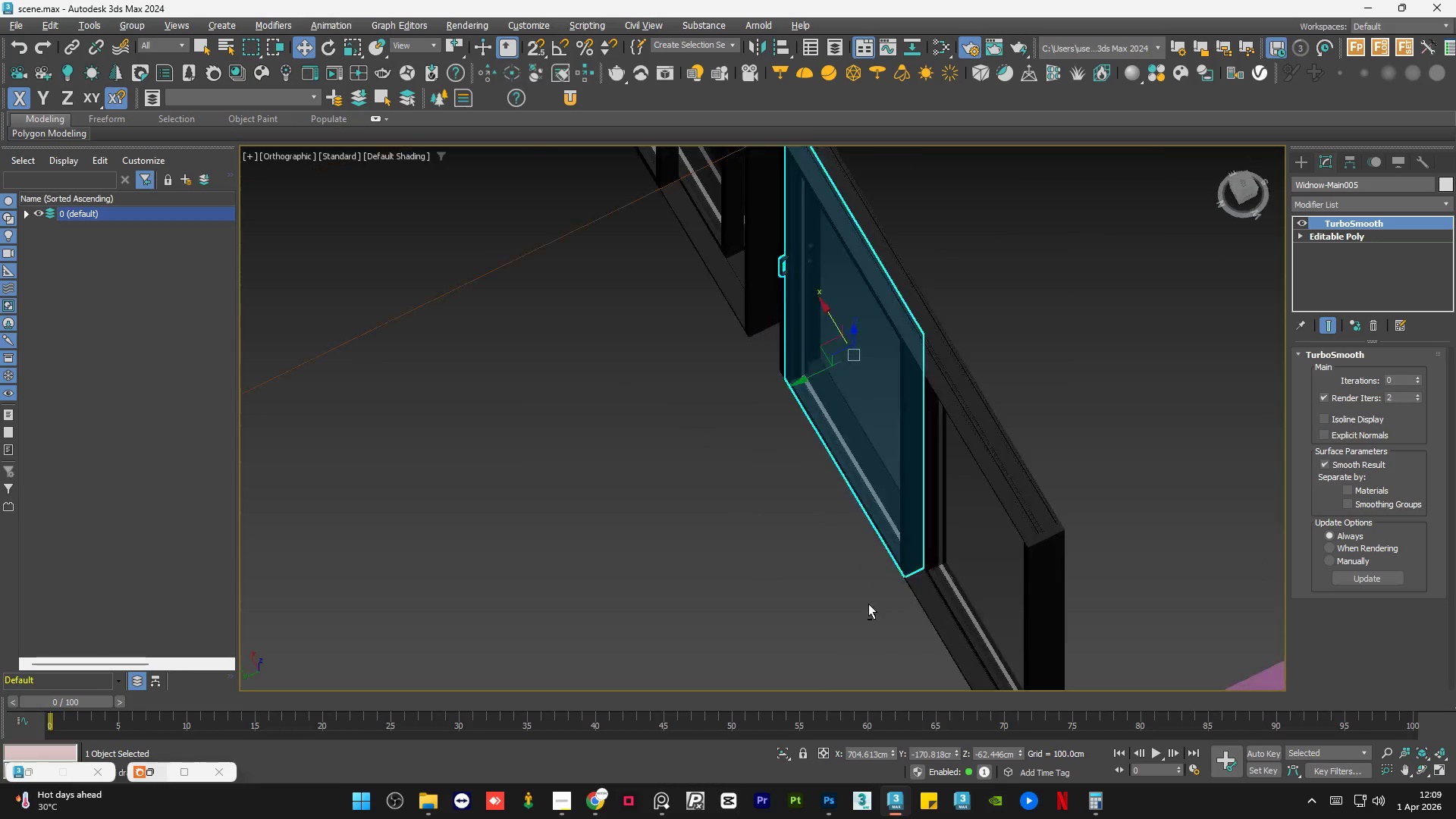 
left_click([981, 644])
 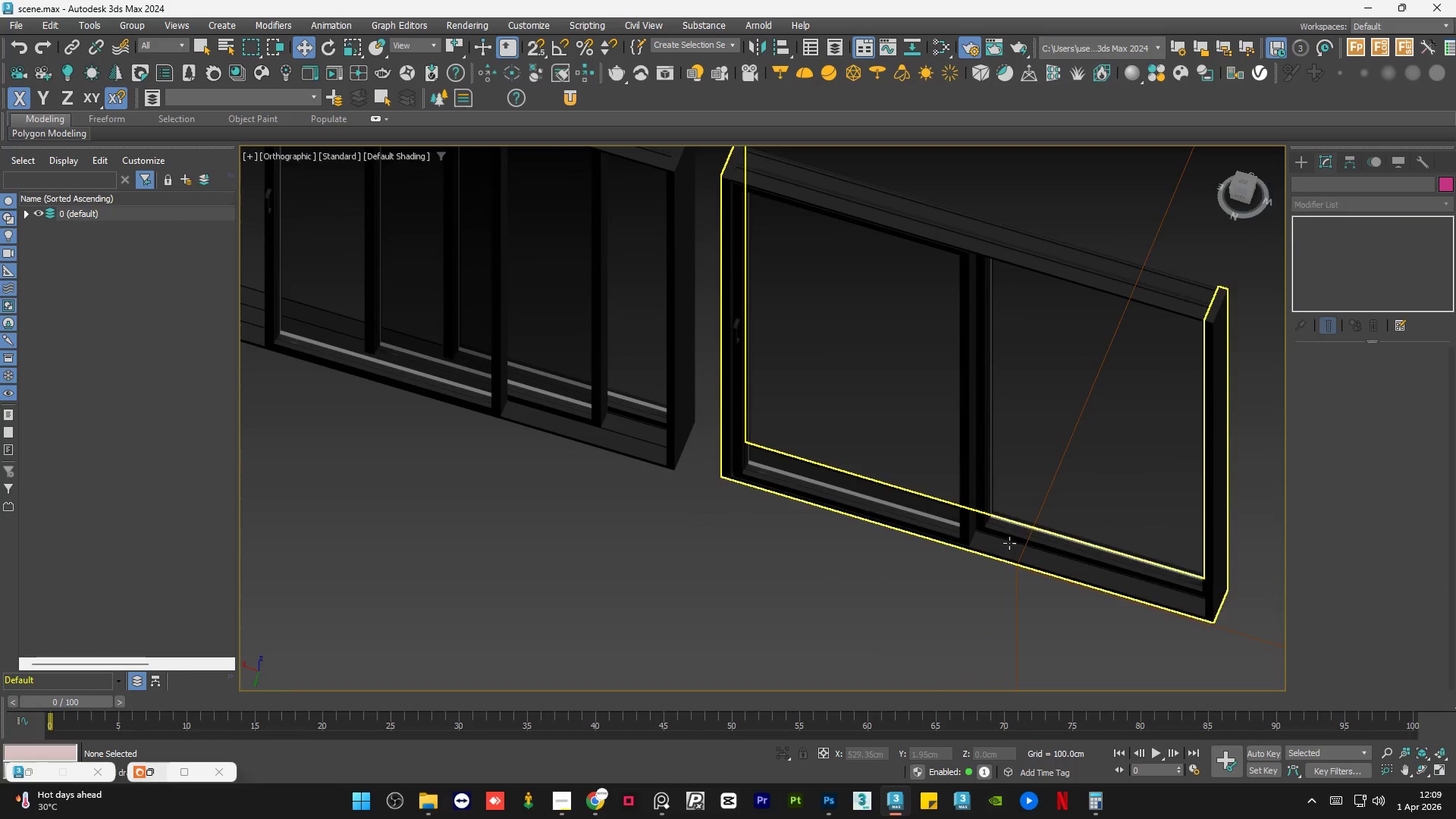 
scroll: coordinate [1001, 527], scroll_direction: up, amount: 4.0
 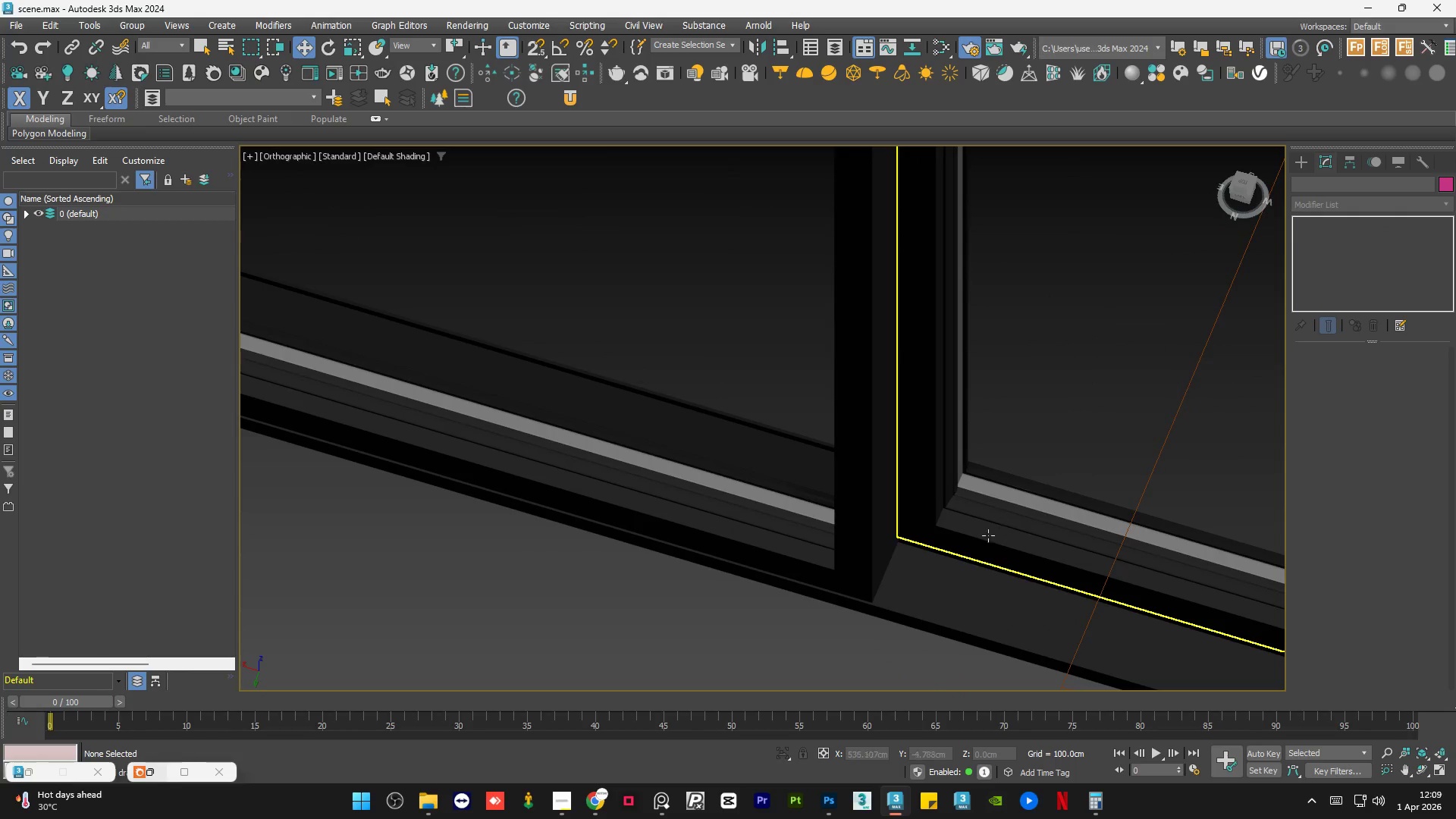 
scroll: coordinate [870, 598], scroll_direction: down, amount: 5.0
 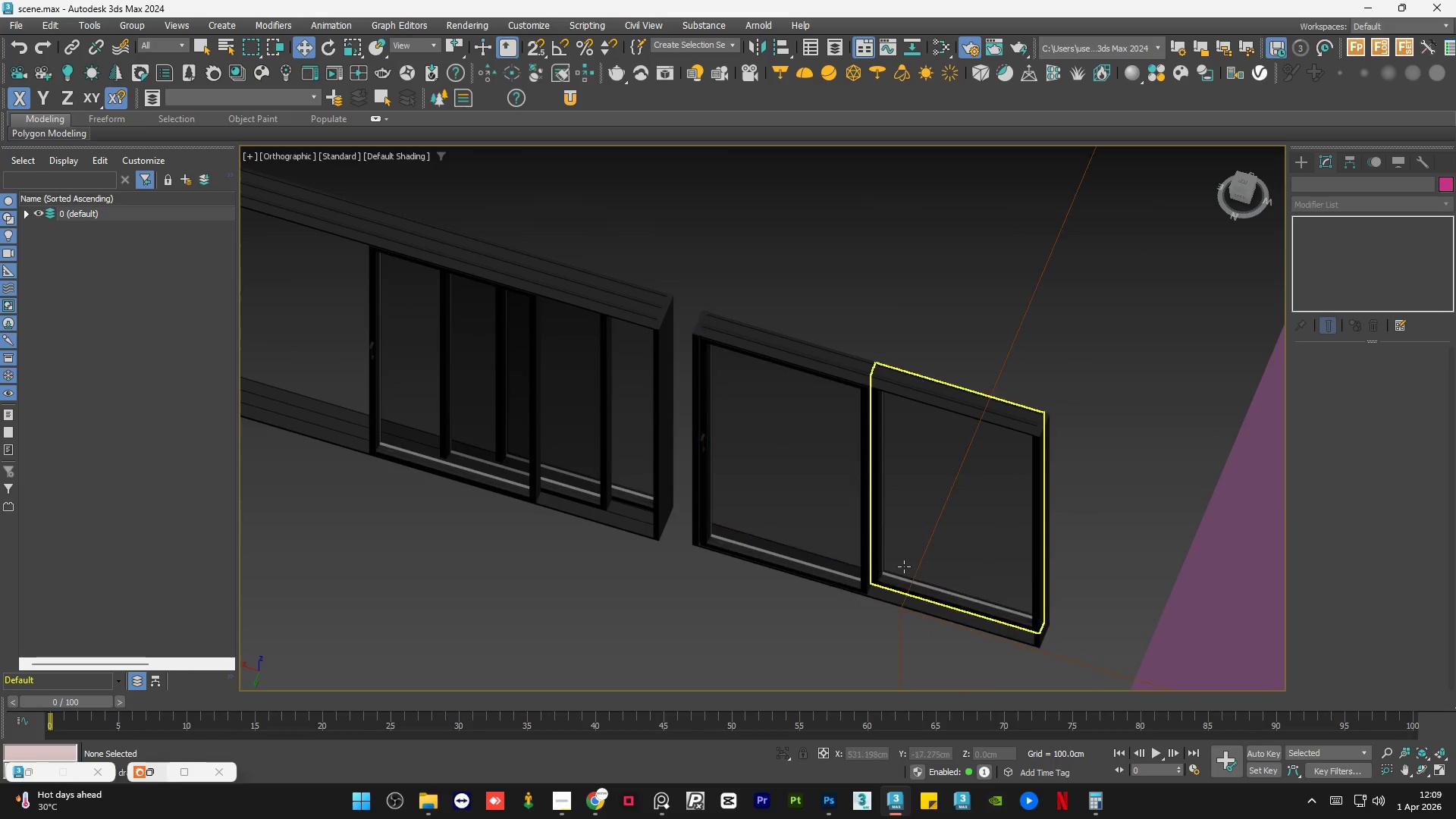 
hold_key(key=AltLeft, duration=0.62)
 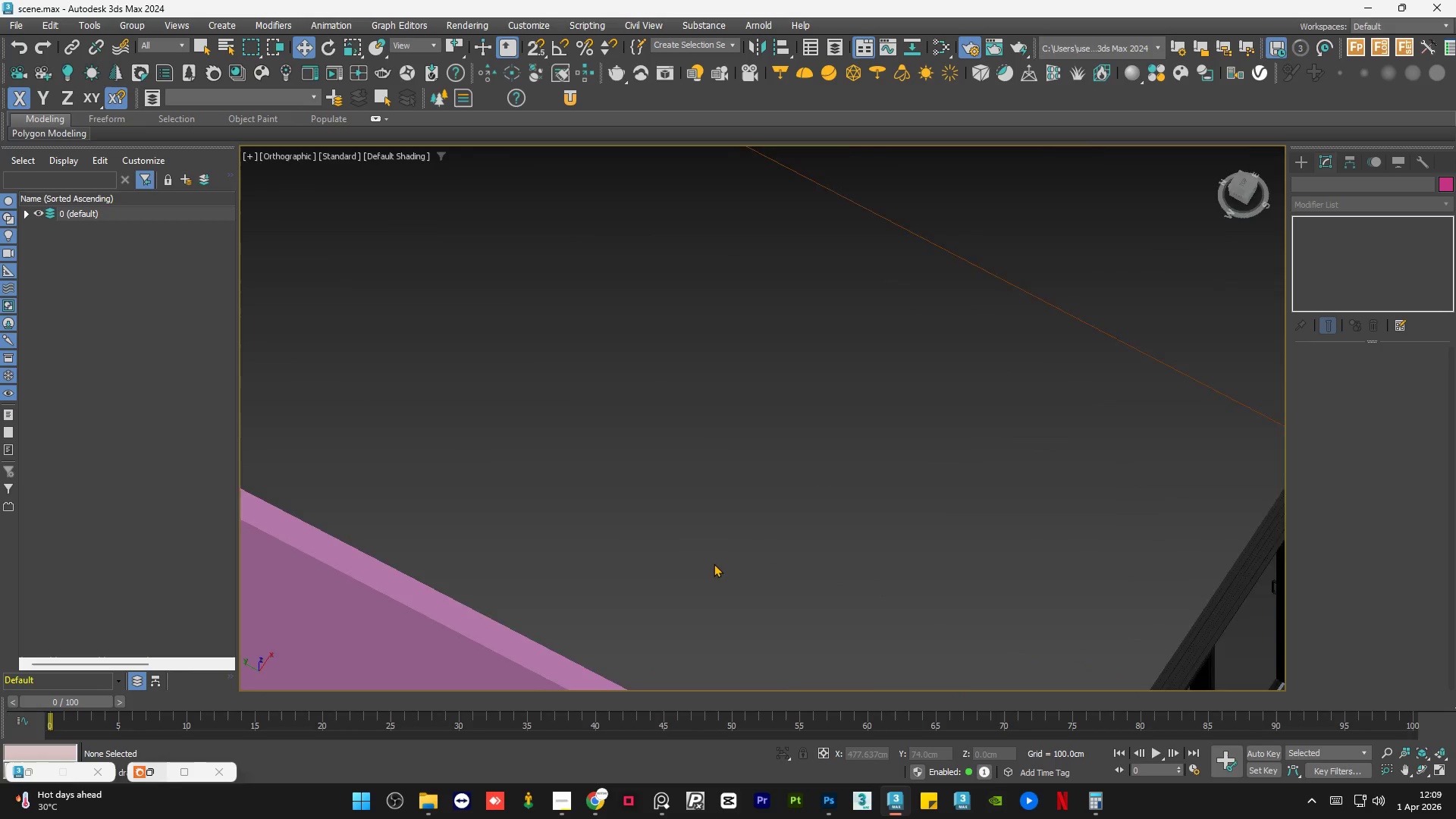 
hold_key(key=AltLeft, duration=0.7)
 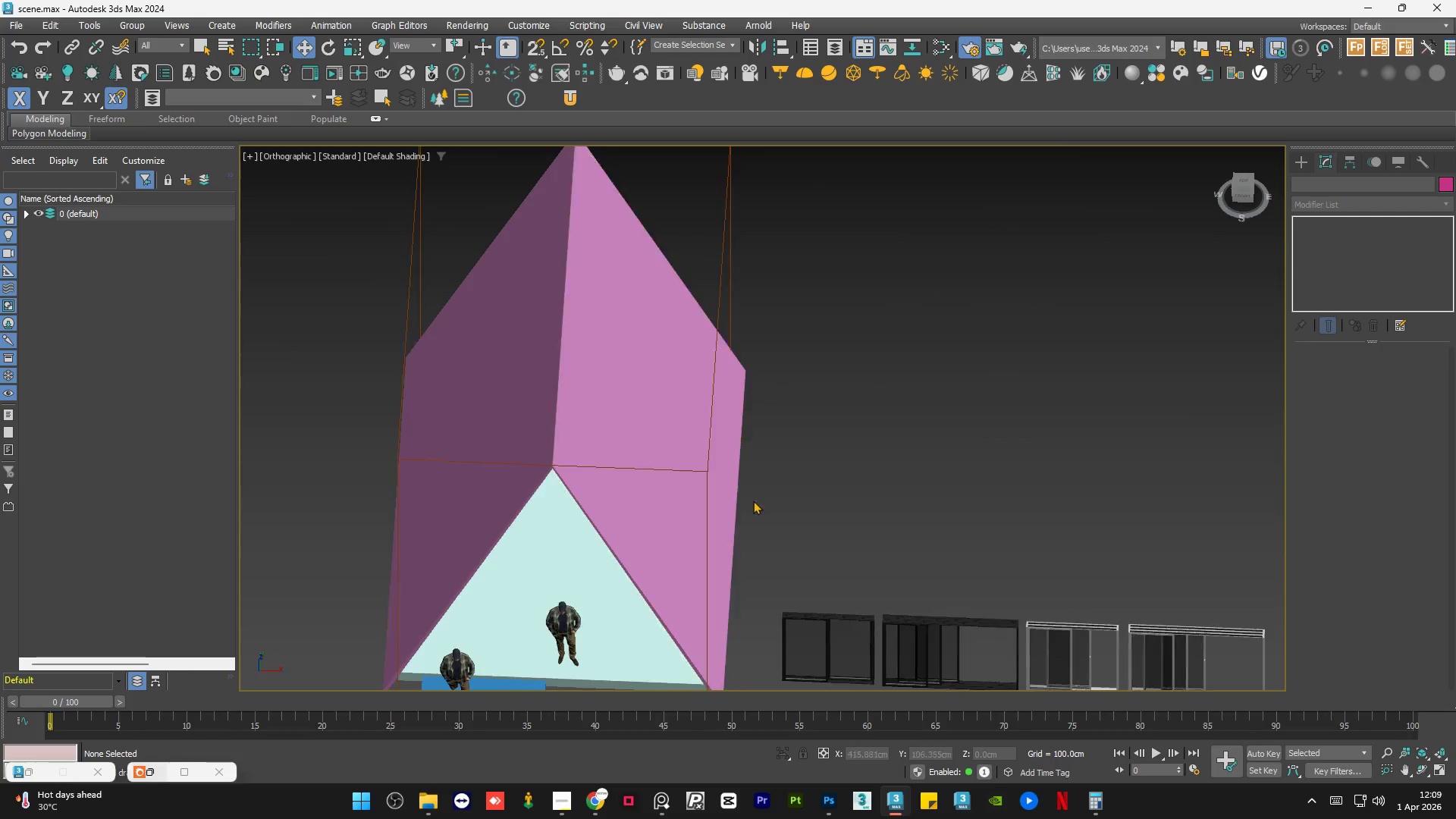 
scroll: coordinate [716, 563], scroll_direction: down, amount: 4.0
 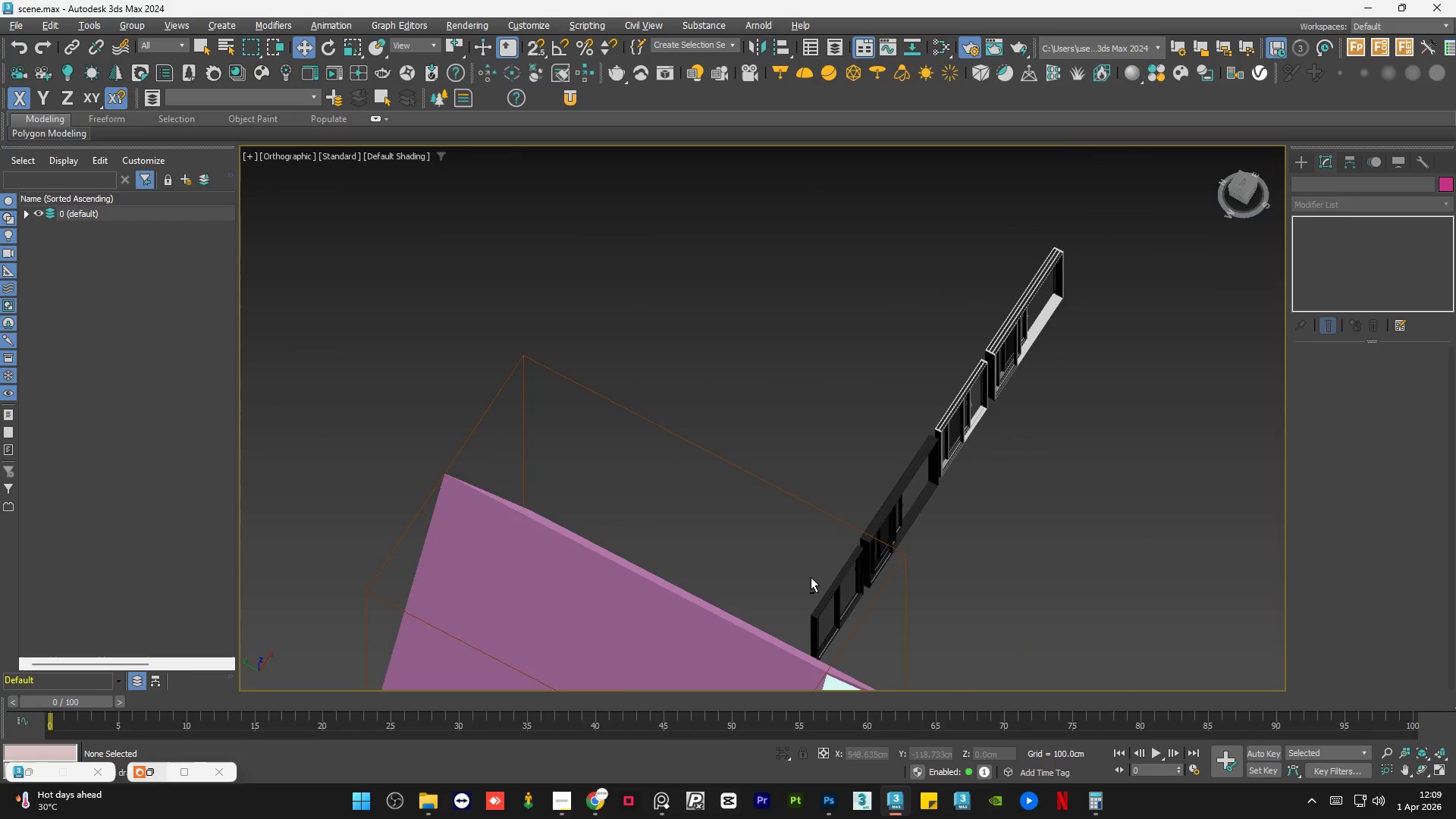 
scroll: coordinate [802, 629], scroll_direction: up, amount: 8.0
 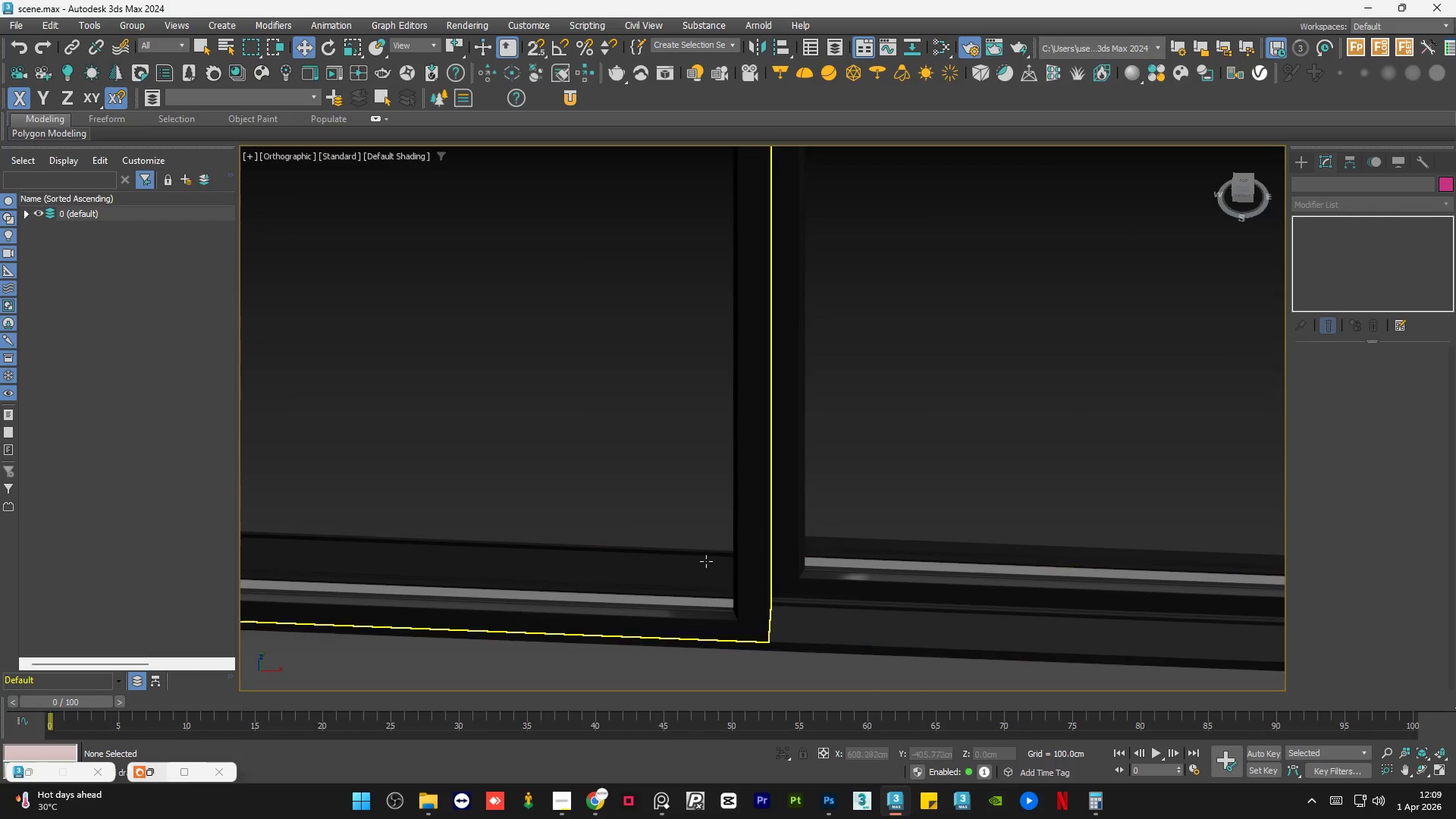 
scroll: coordinate [650, 516], scroll_direction: down, amount: 5.0
 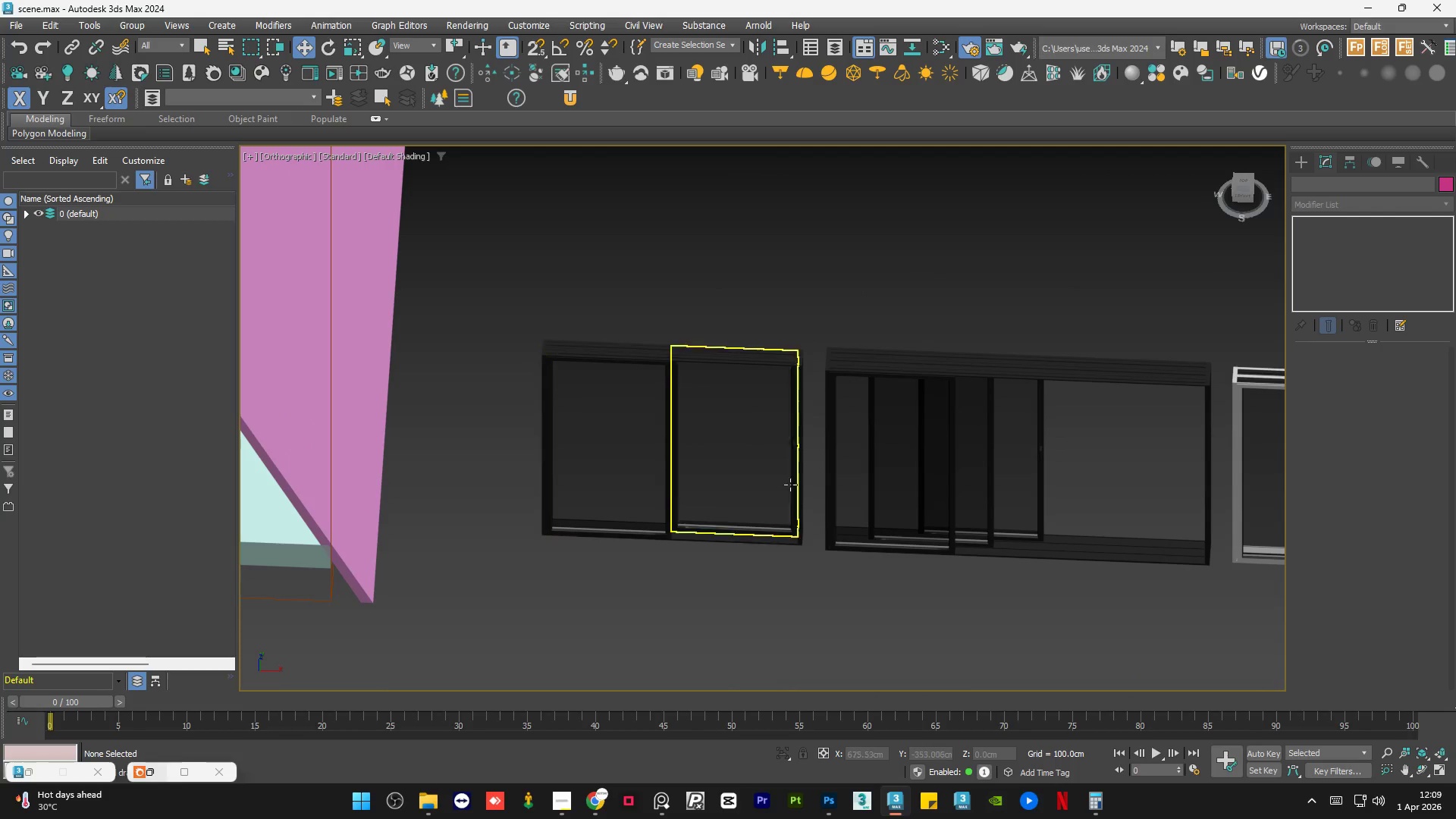 
left_click([853, 516])
 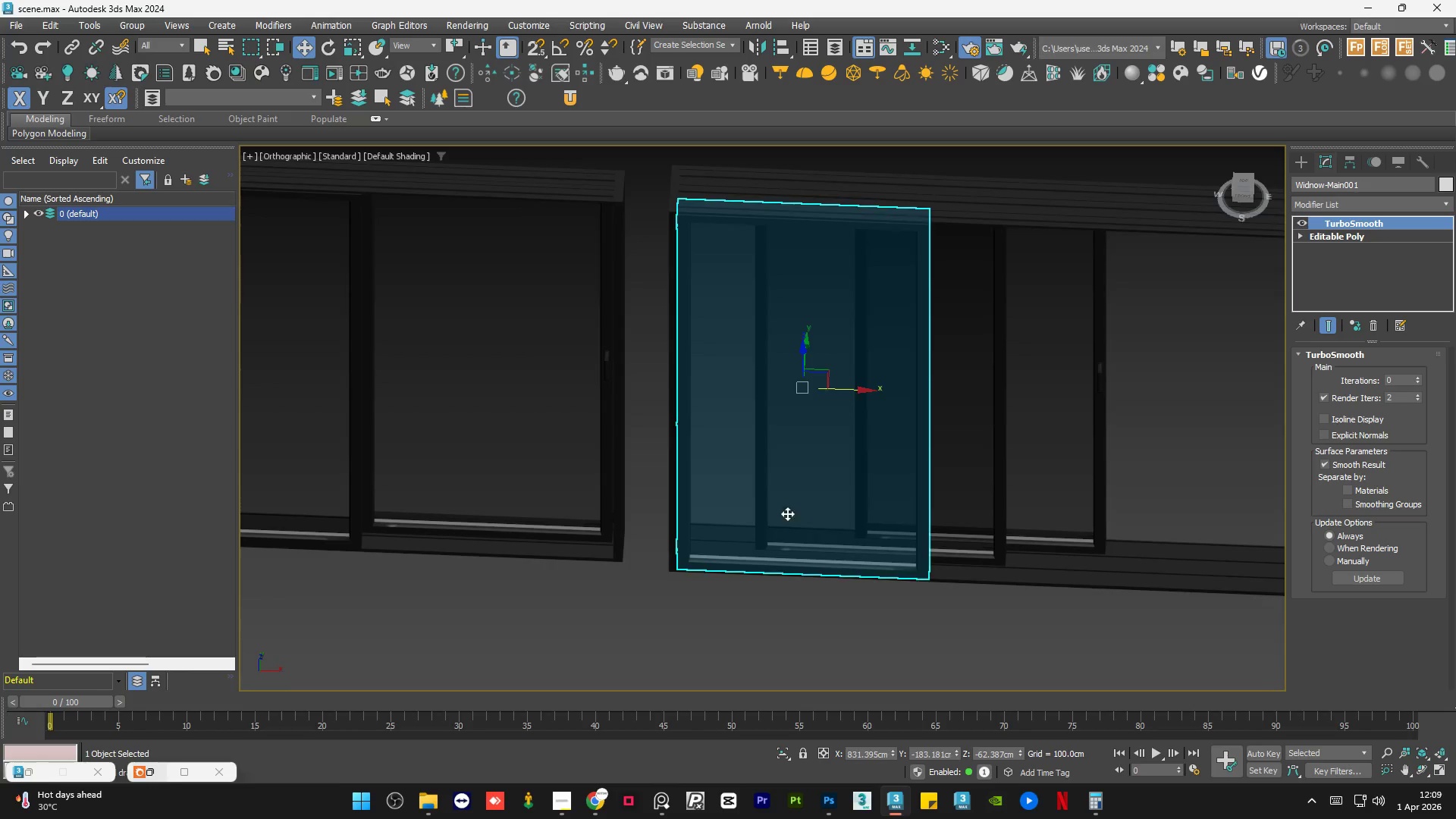 
scroll: coordinate [891, 514], scroll_direction: up, amount: 2.0
 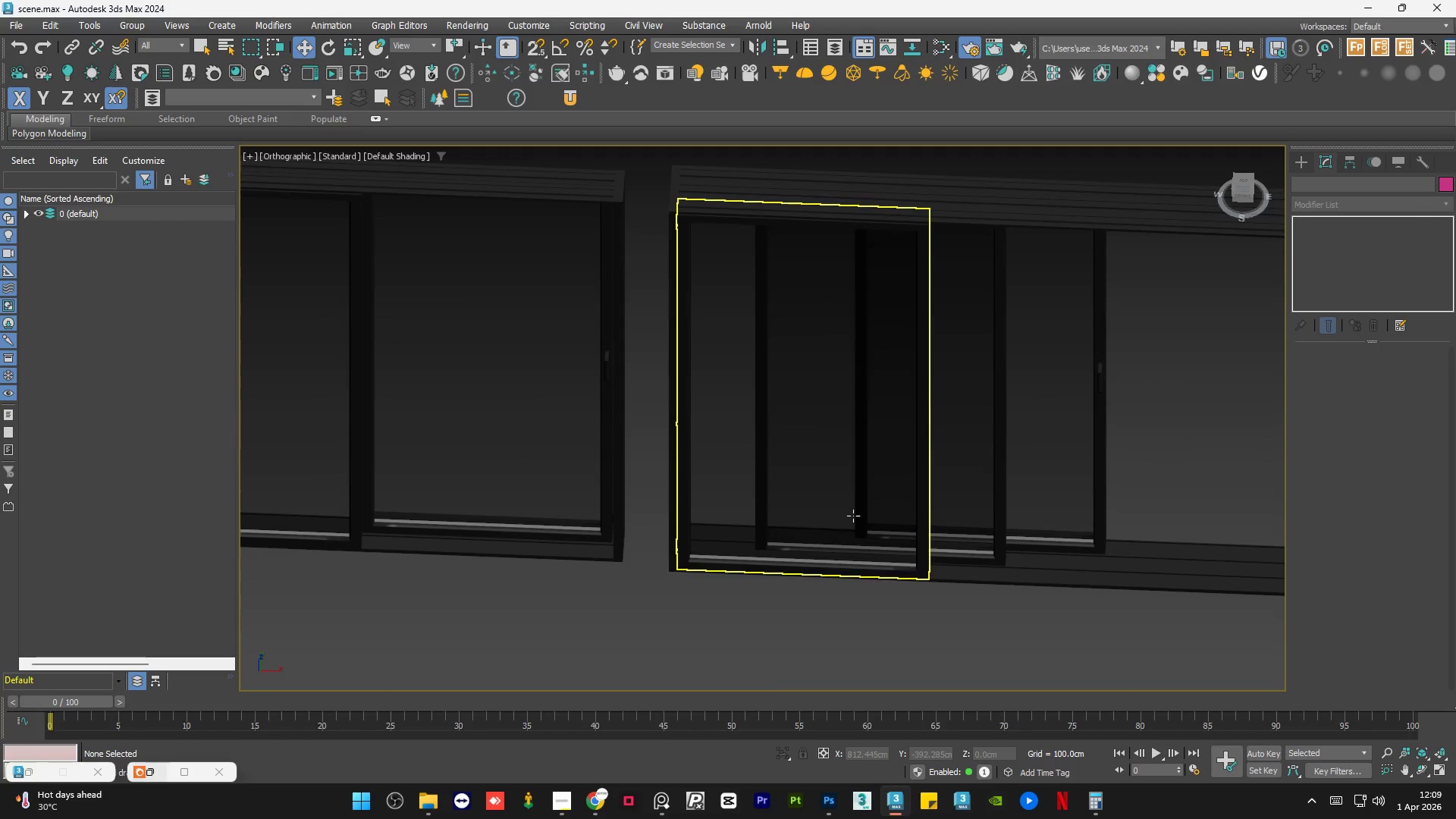 
scroll: coordinate [931, 513], scroll_direction: none, amount: 0.0
 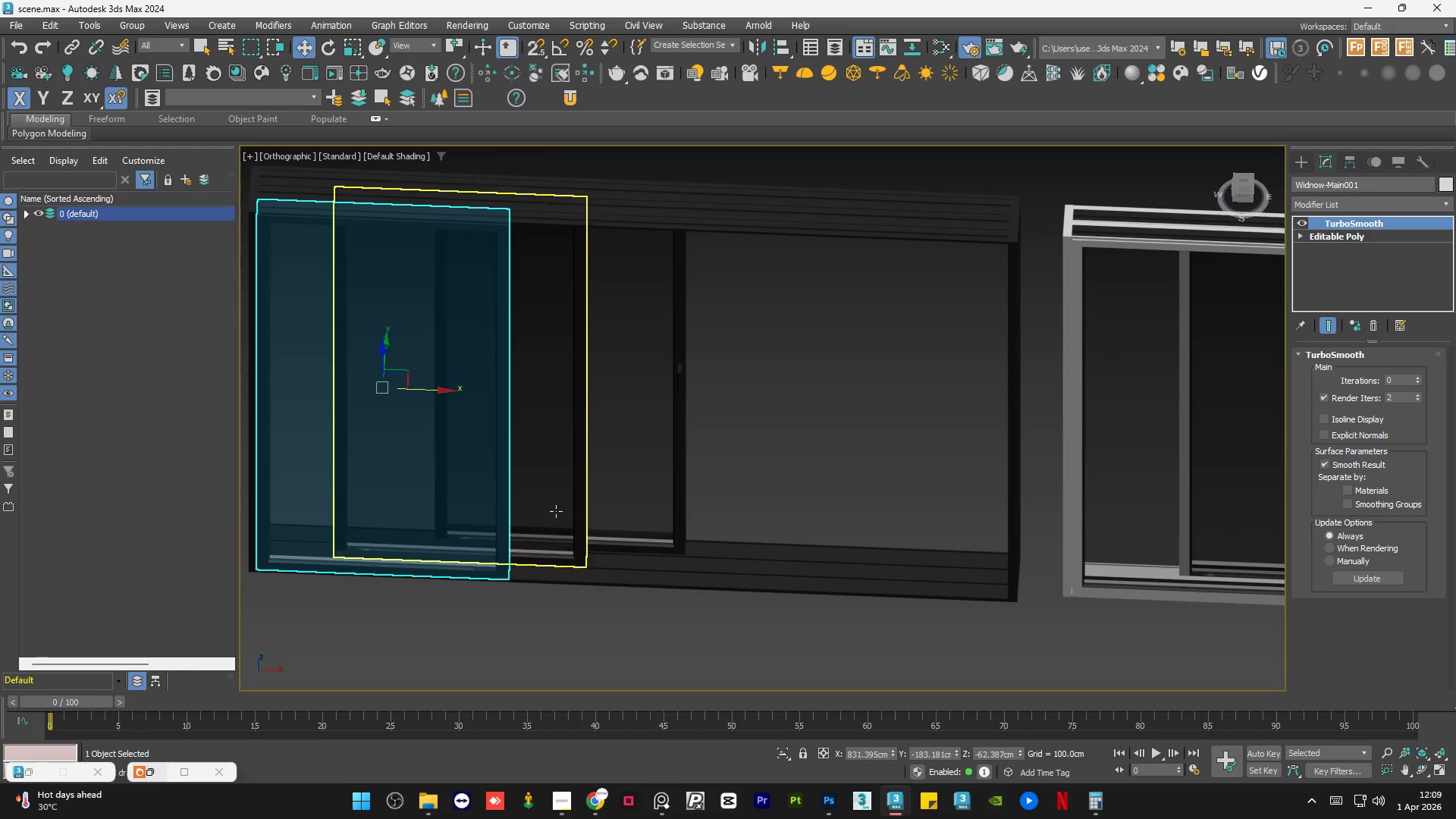 
left_click([556, 511])
 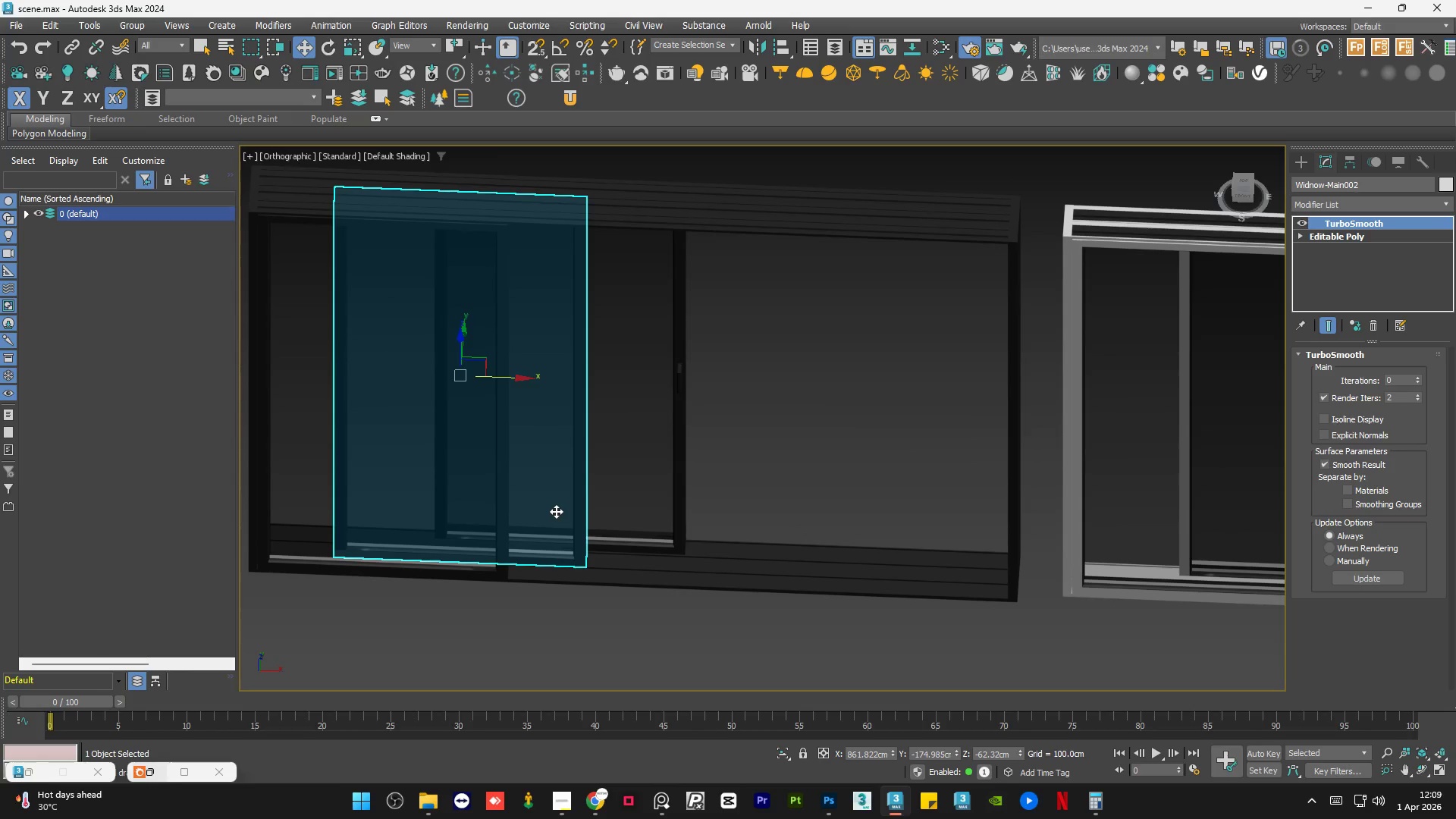 
scroll: coordinate [556, 511], scroll_direction: down, amount: 3.0
 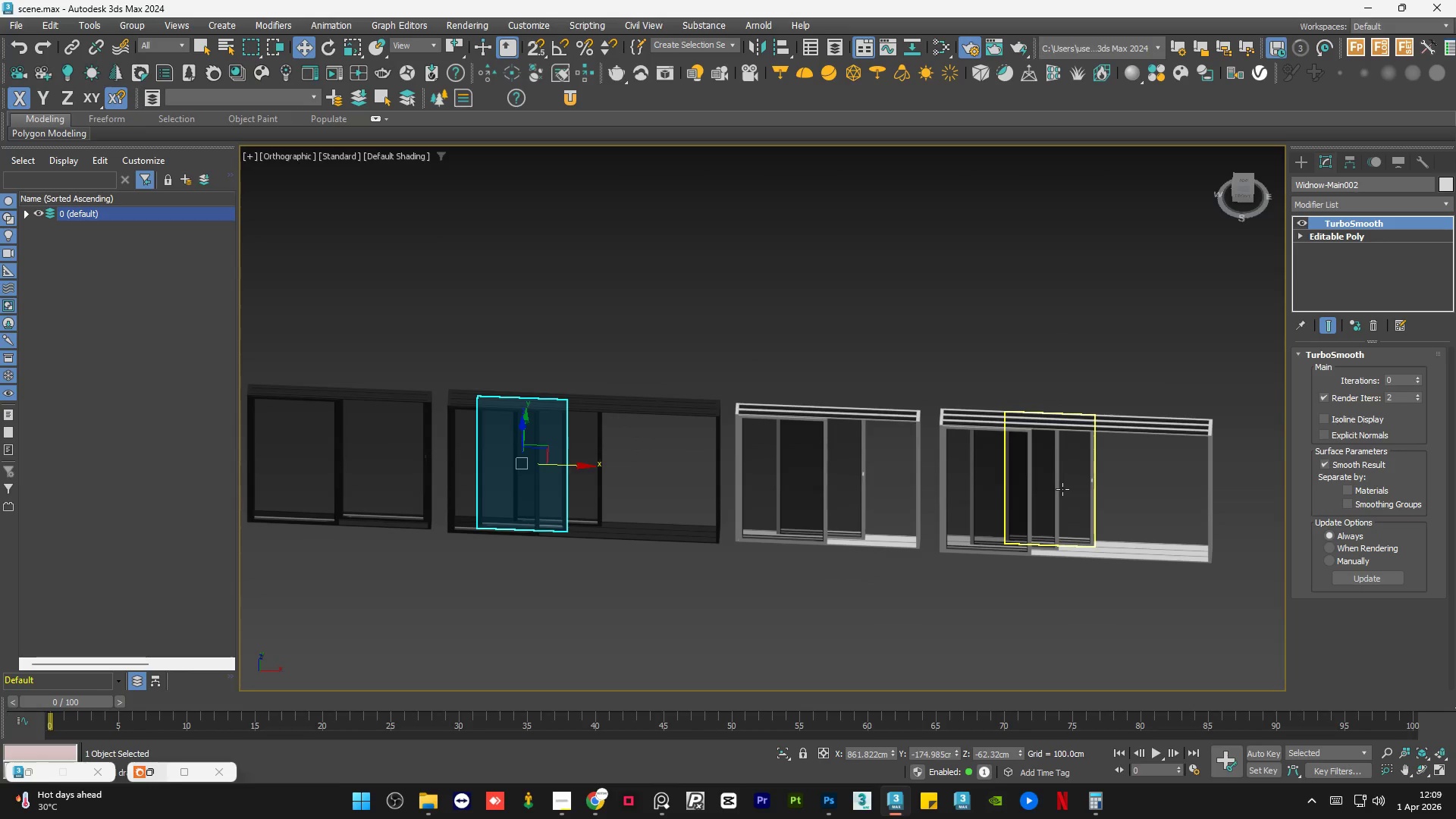 
scroll: coordinate [1062, 489], scroll_direction: up, amount: 1.0
 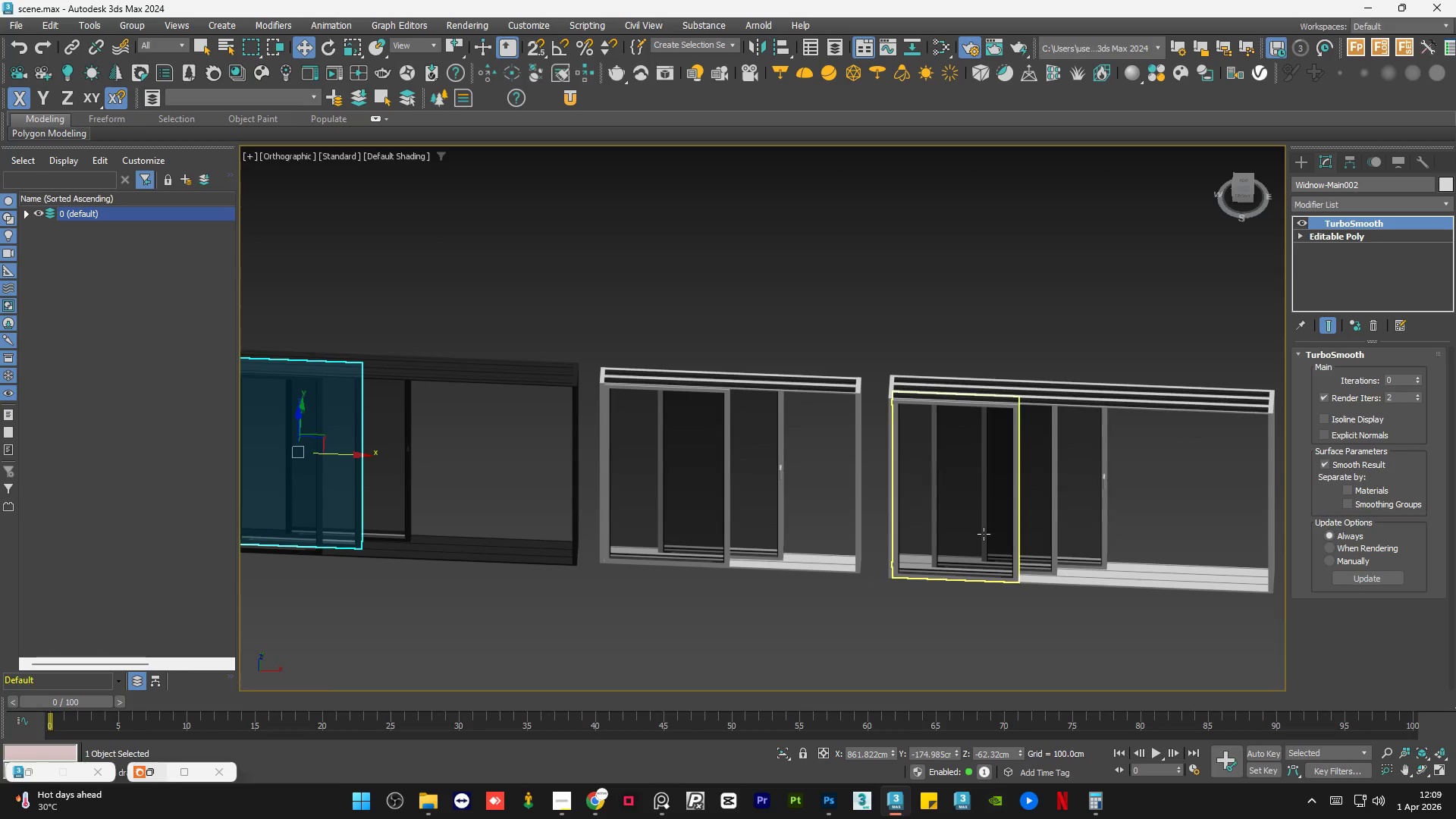 
left_click([984, 534])
 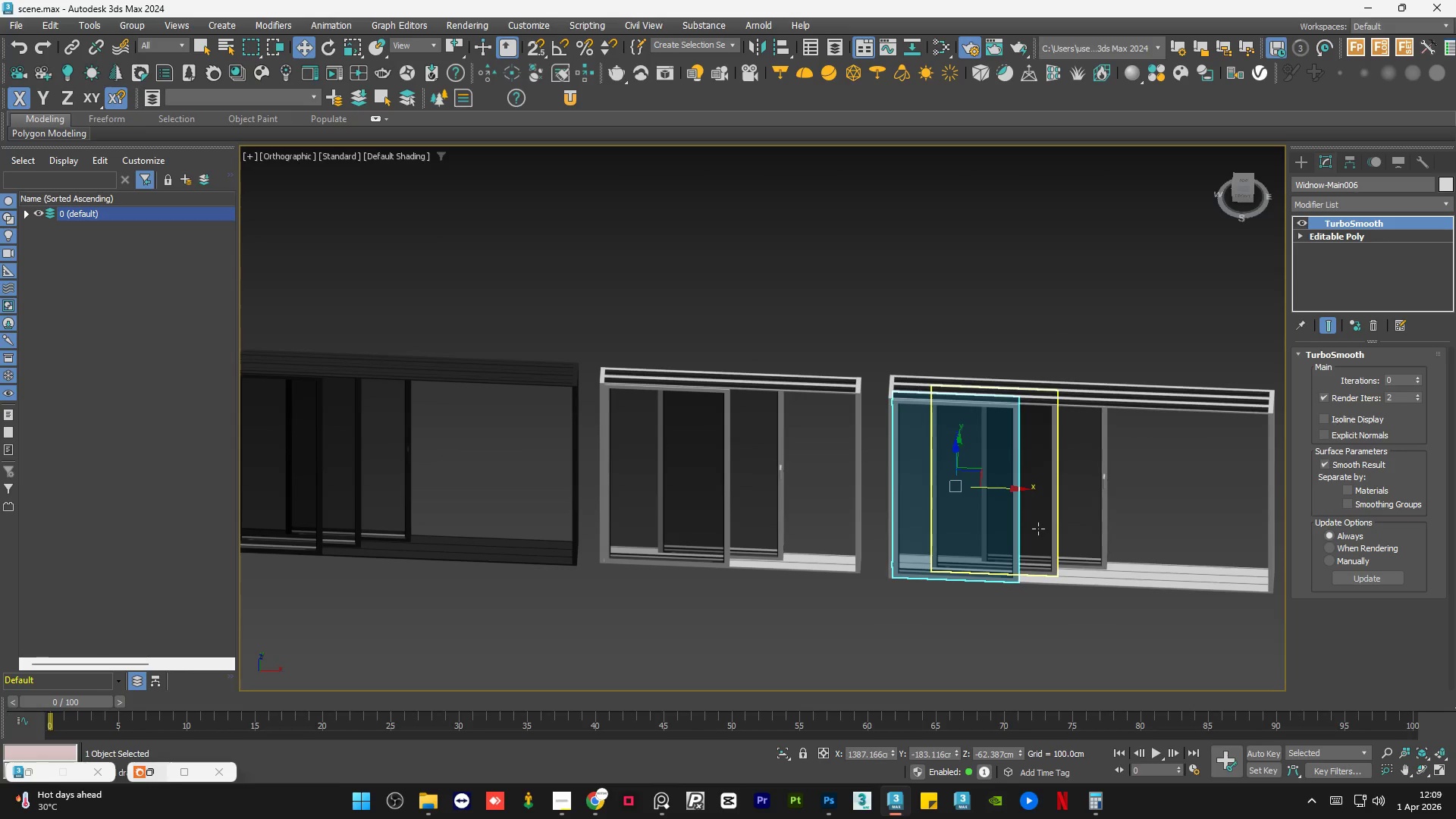 
left_click([1038, 528])
 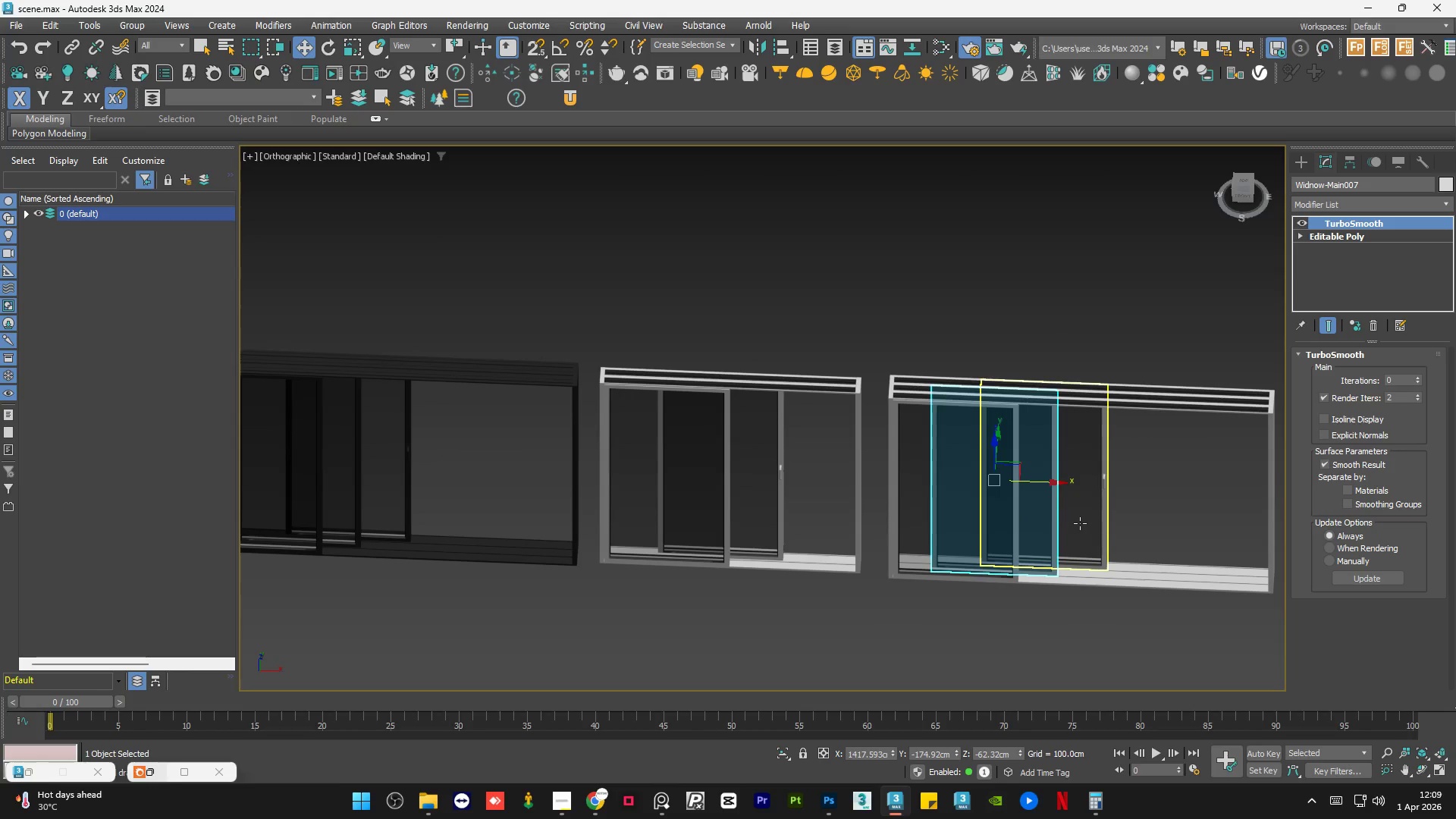 
left_click([1082, 522])
 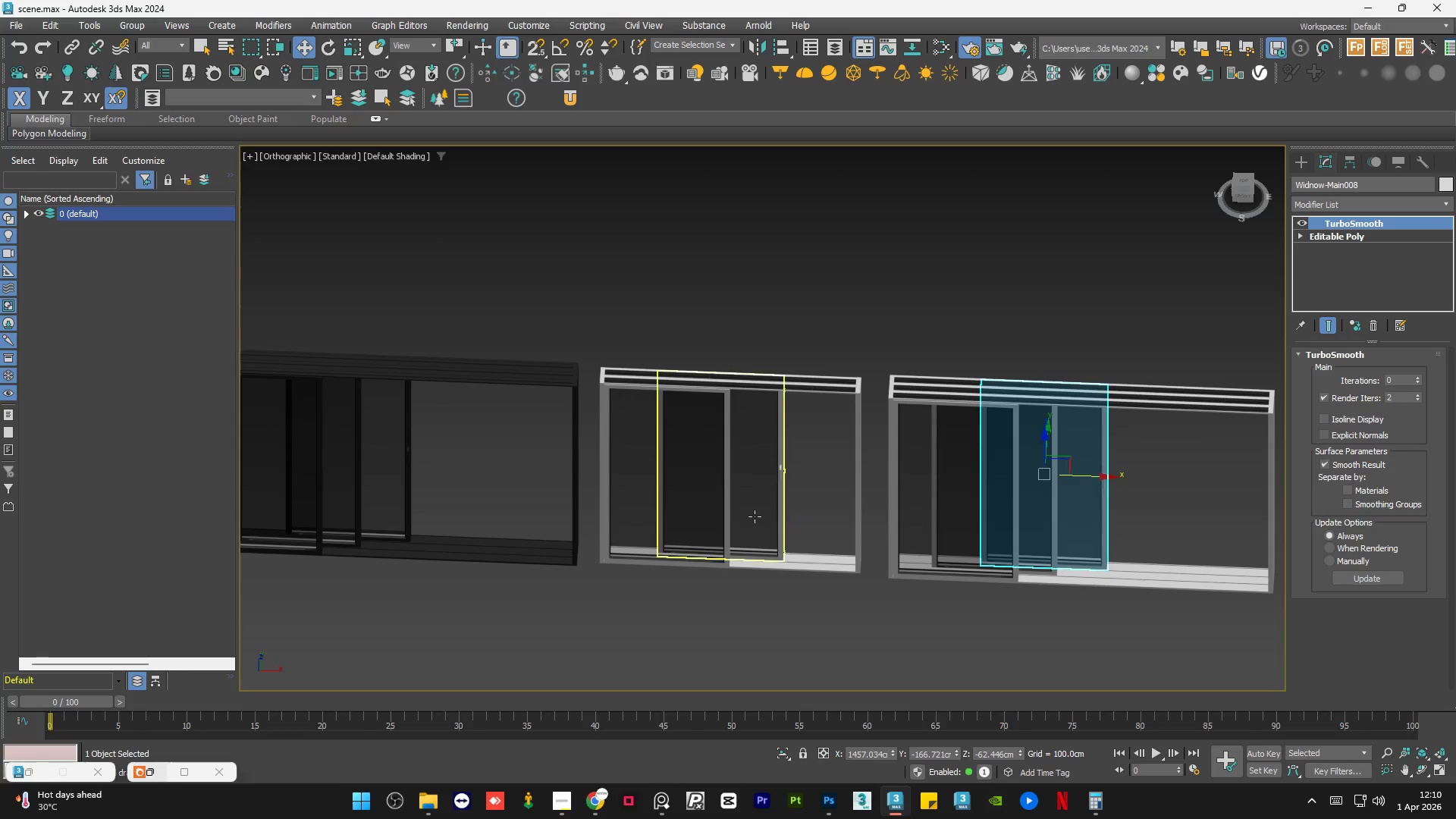 
left_click([755, 516])
 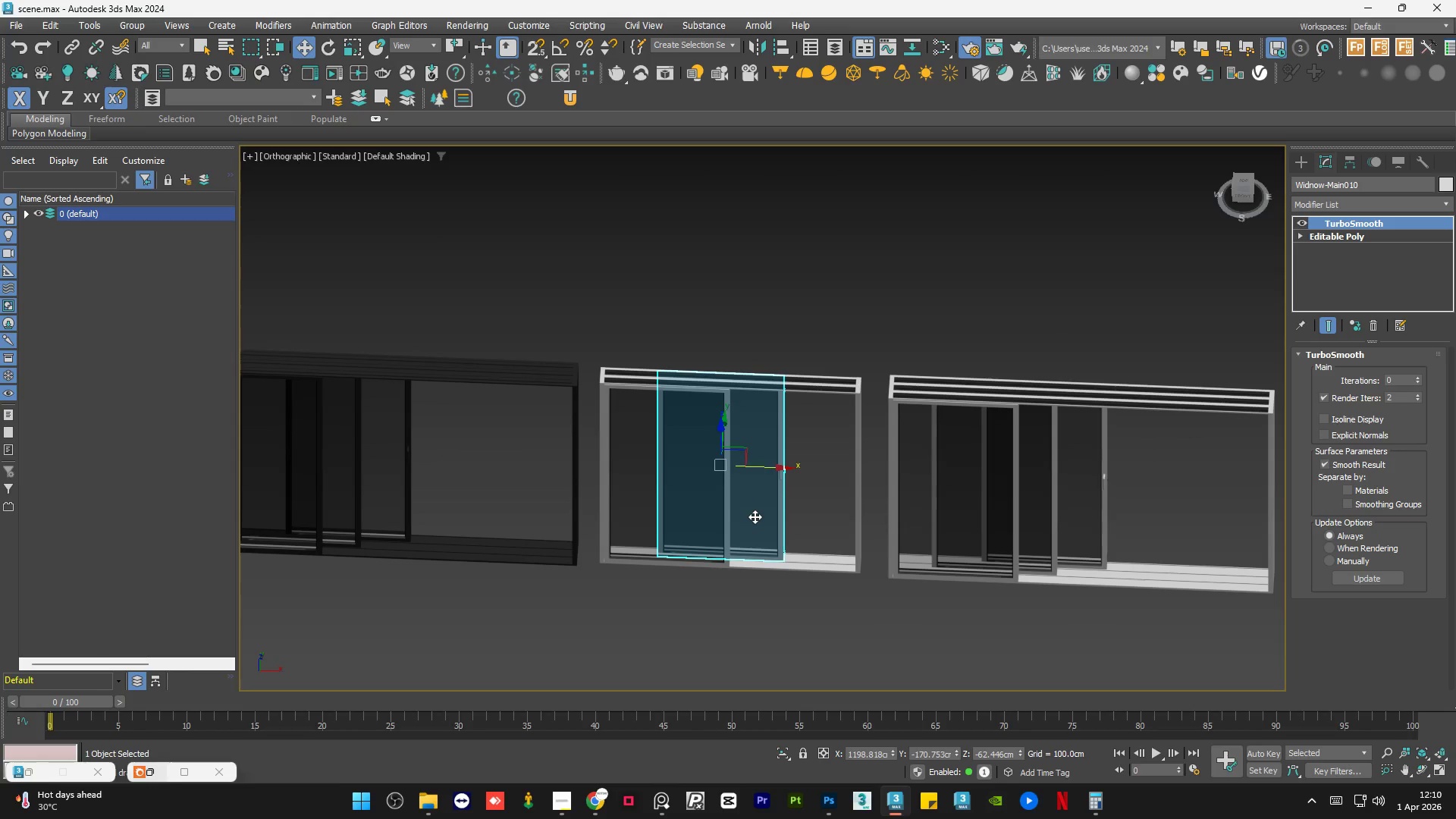 
scroll: coordinate [755, 516], scroll_direction: down, amount: 1.0
 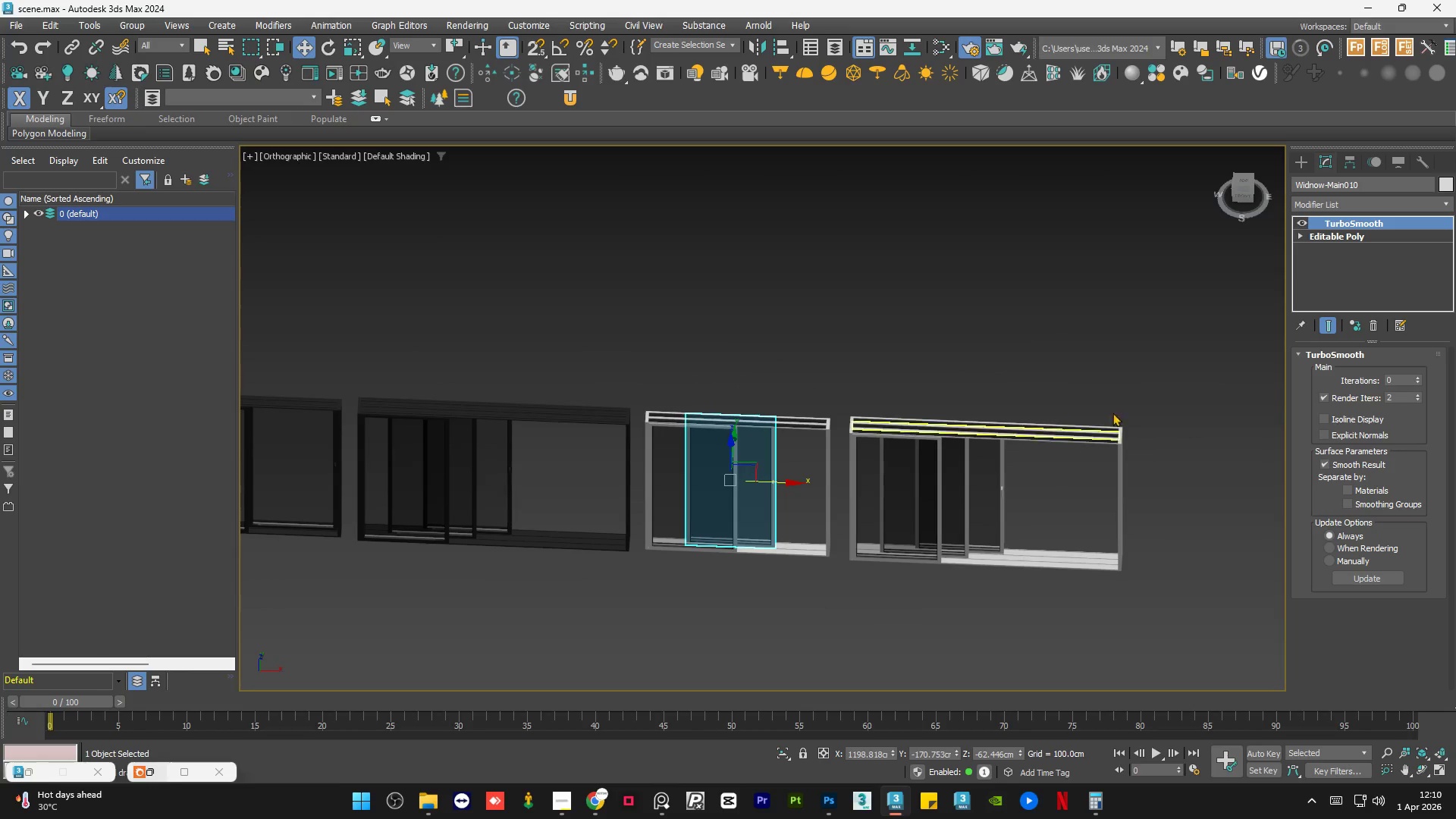 
left_click([1128, 388])
 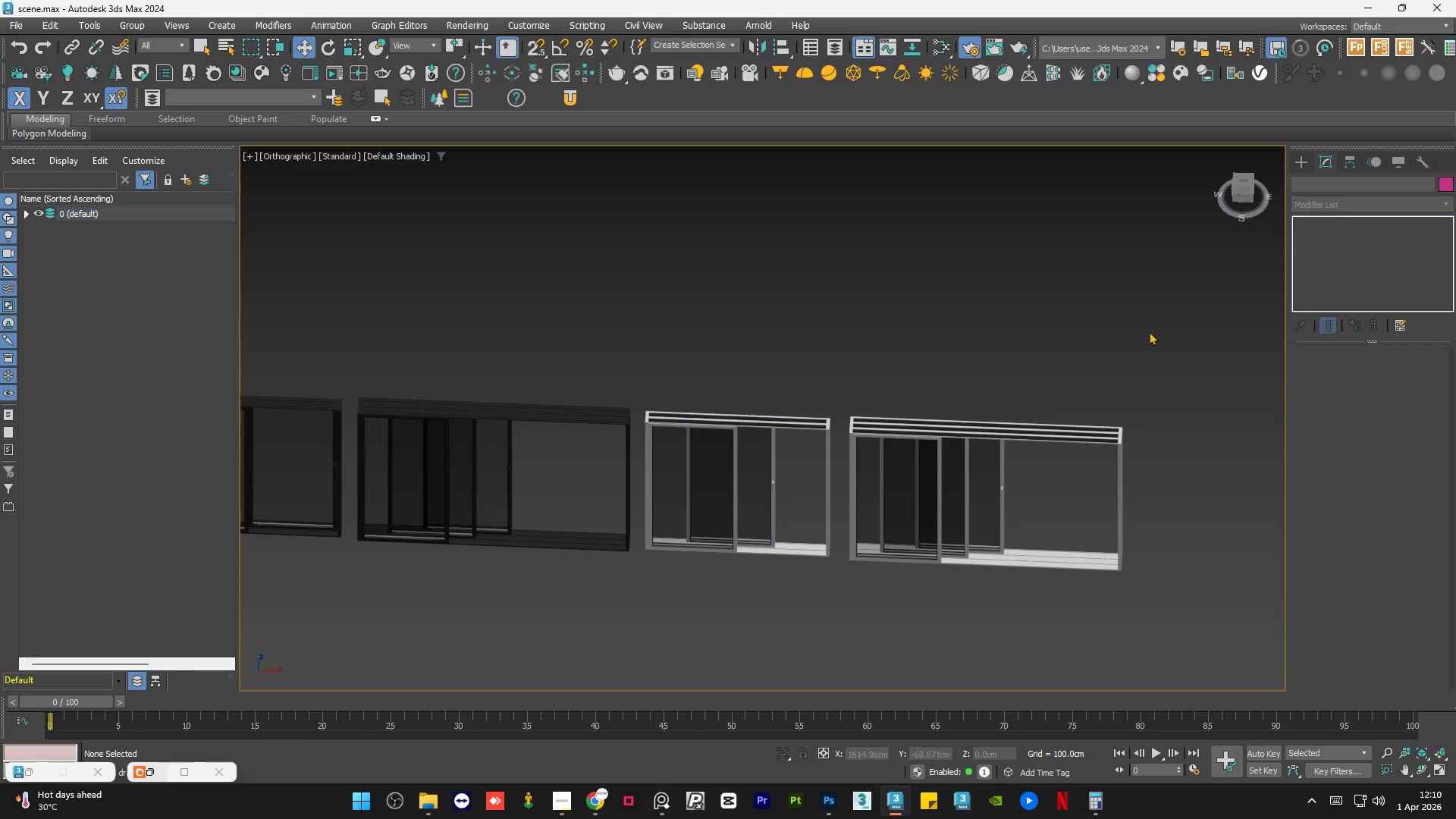 
left_click_drag(start_coordinate=[1149, 331], to_coordinate=[728, 621])
 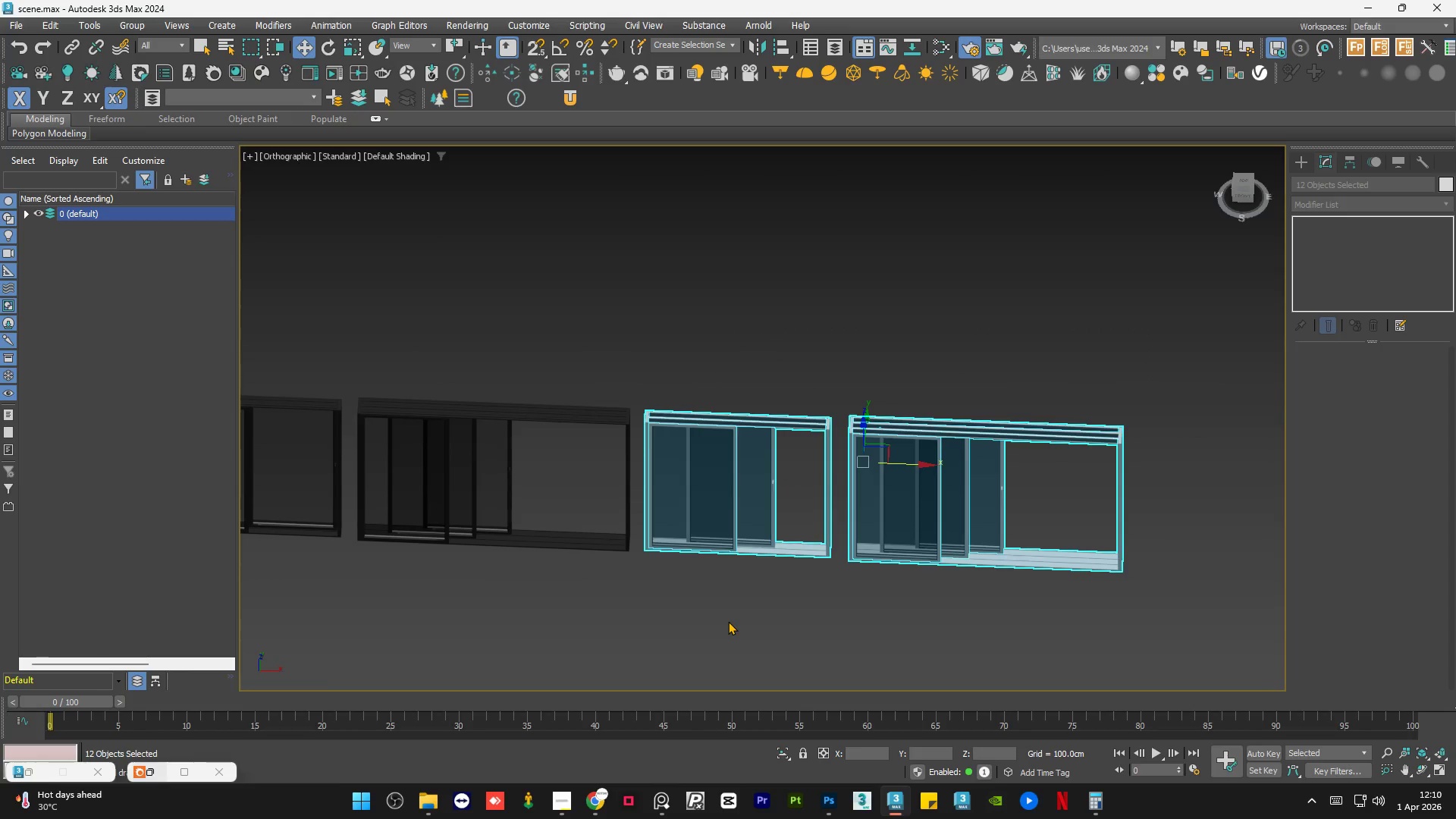 
key(Delete)
 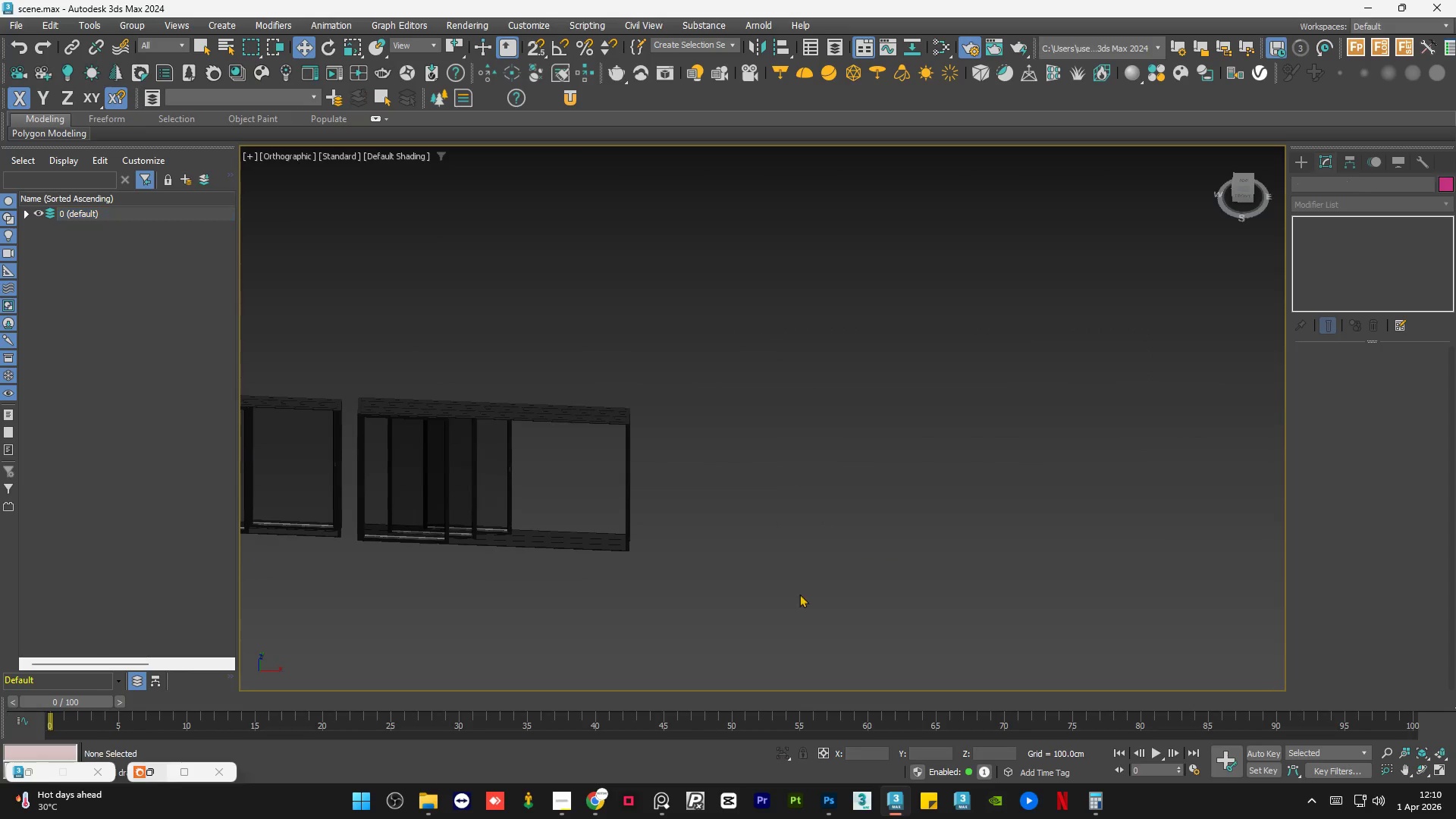 
left_click_drag(start_coordinate=[784, 436], to_coordinate=[648, 587])
 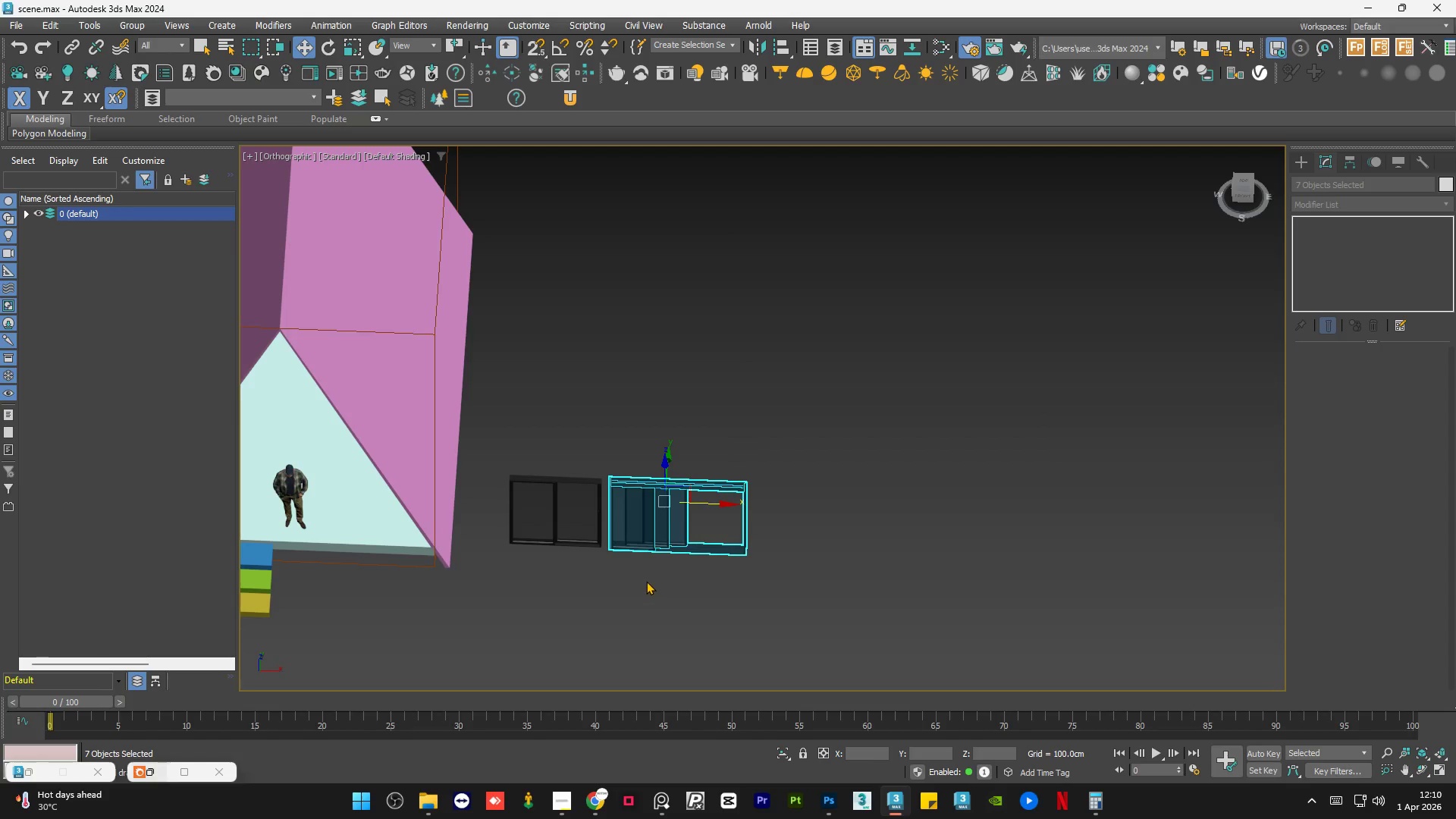 
scroll: coordinate [864, 554], scroll_direction: down, amount: 2.0
 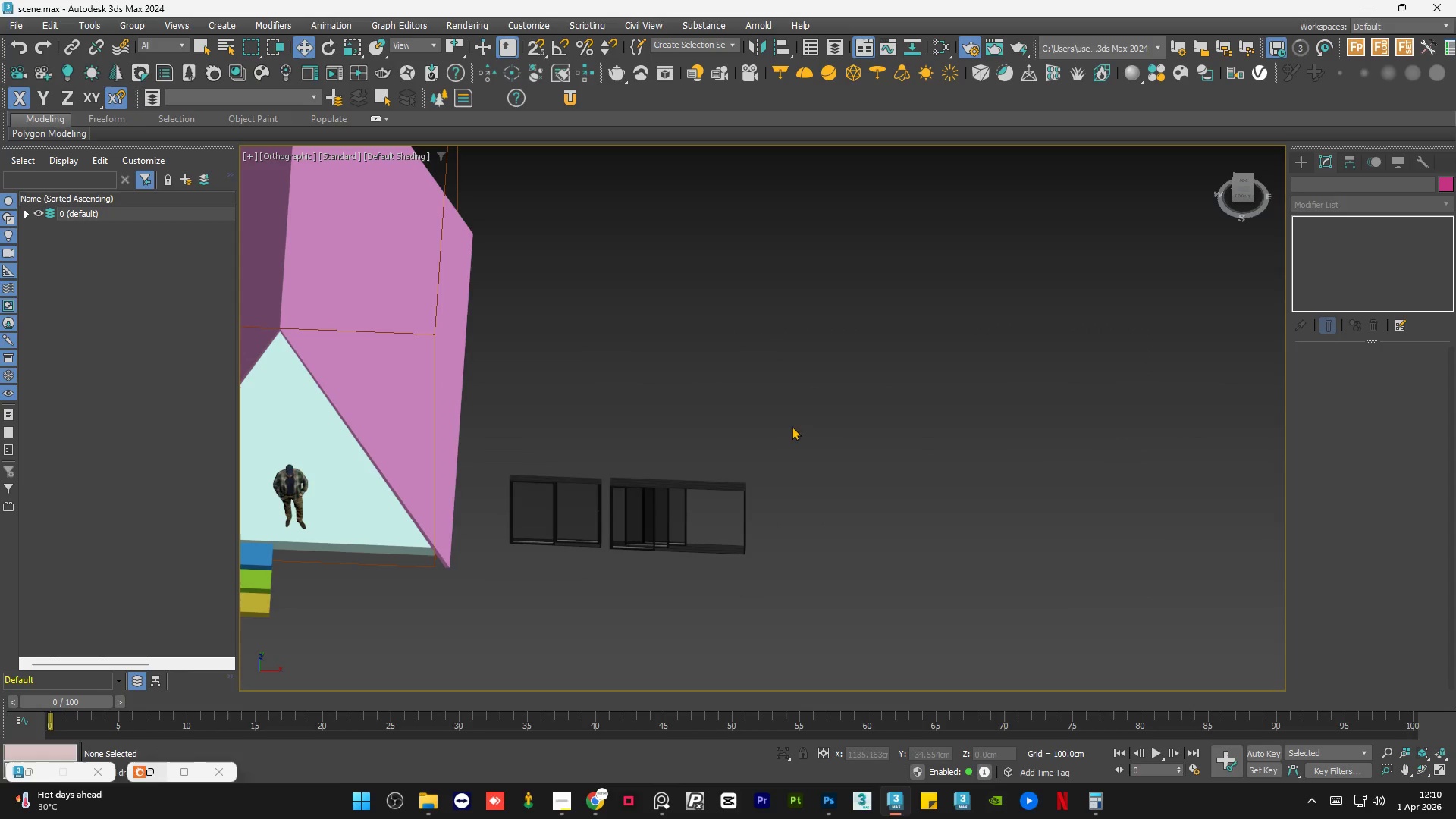 
key(Delete)
 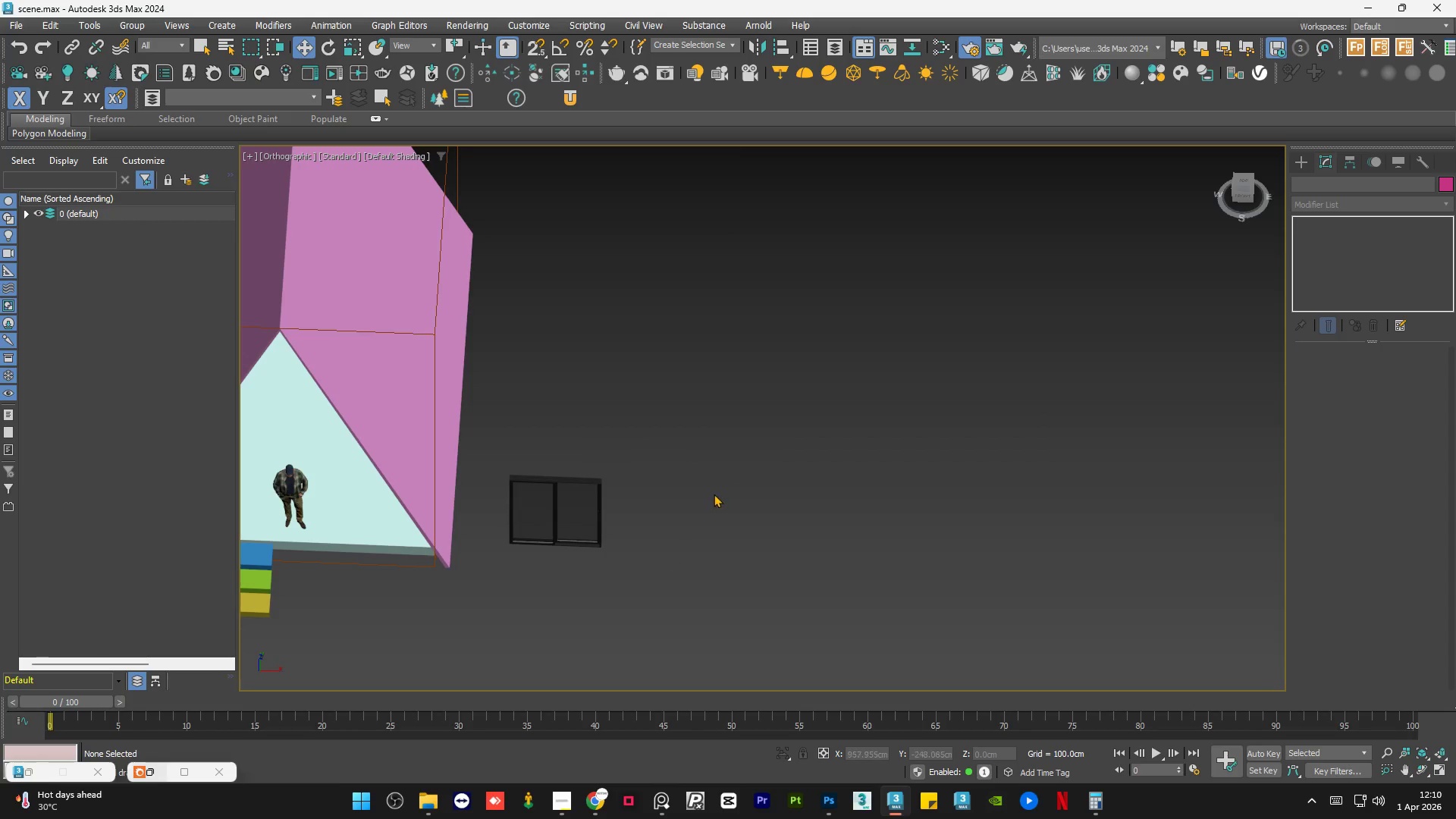 
scroll: coordinate [730, 494], scroll_direction: down, amount: 1.0
 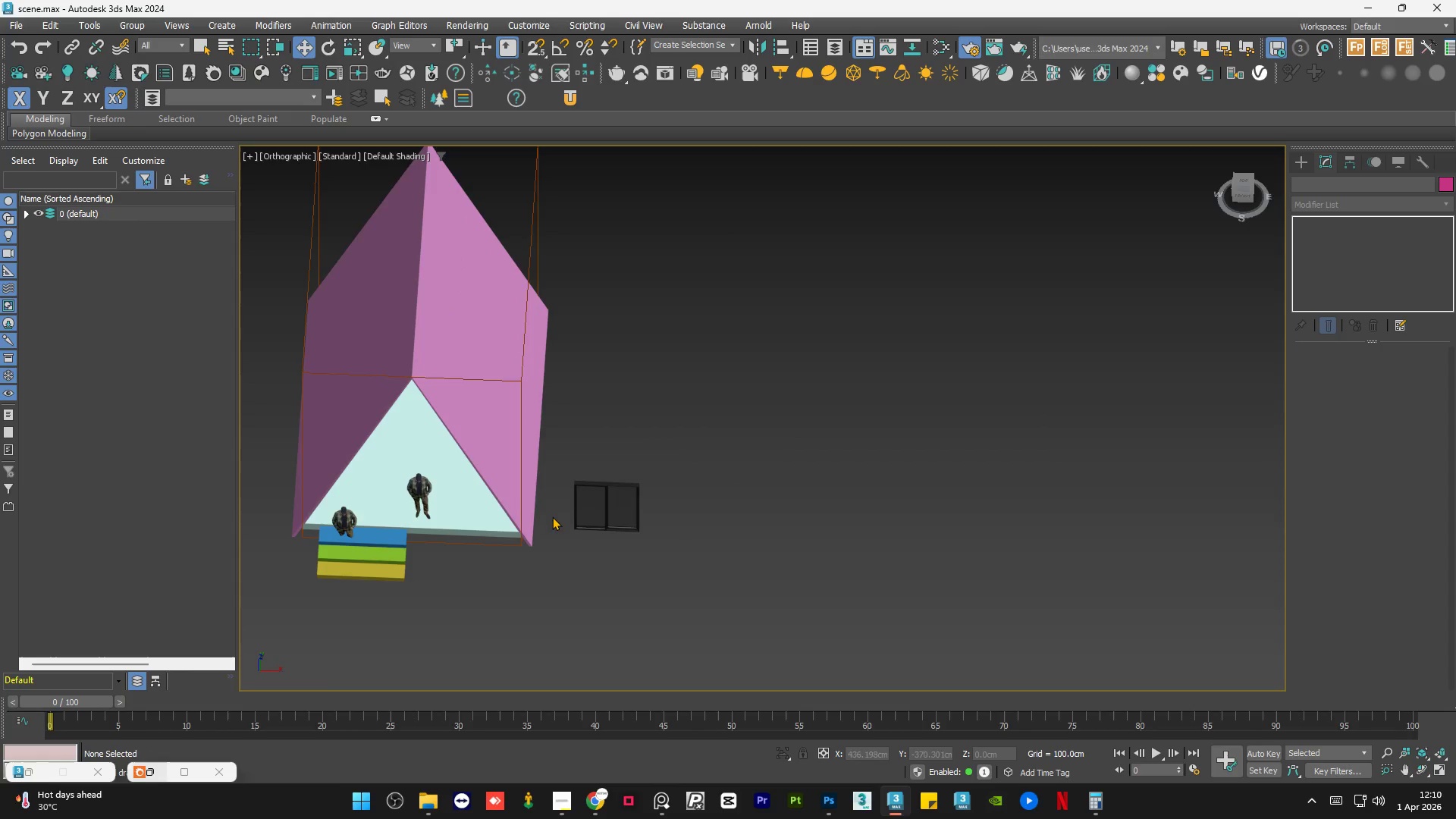 
scroll: coordinate [592, 502], scroll_direction: up, amount: 6.0
 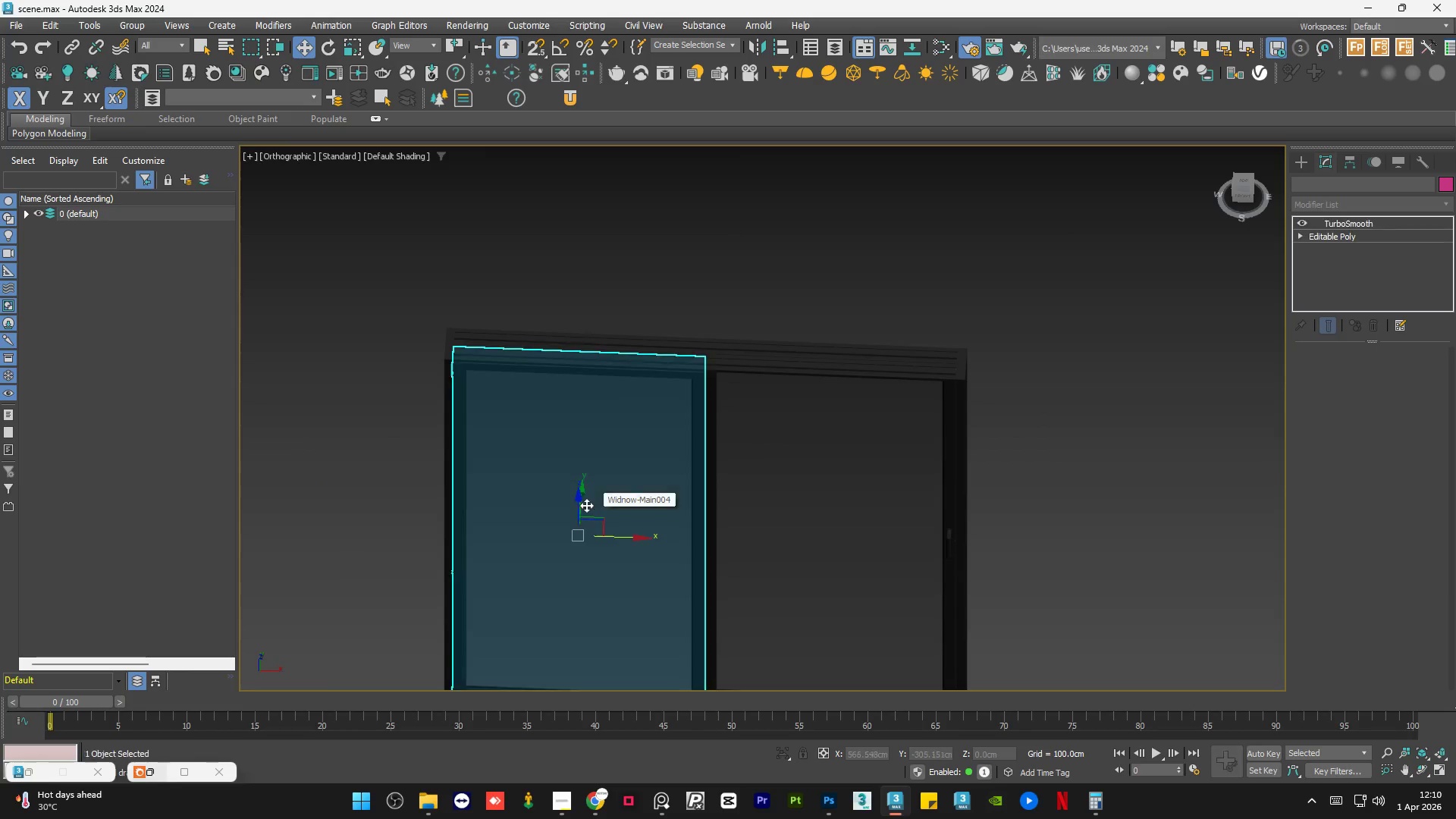 
left_click([766, 479])
 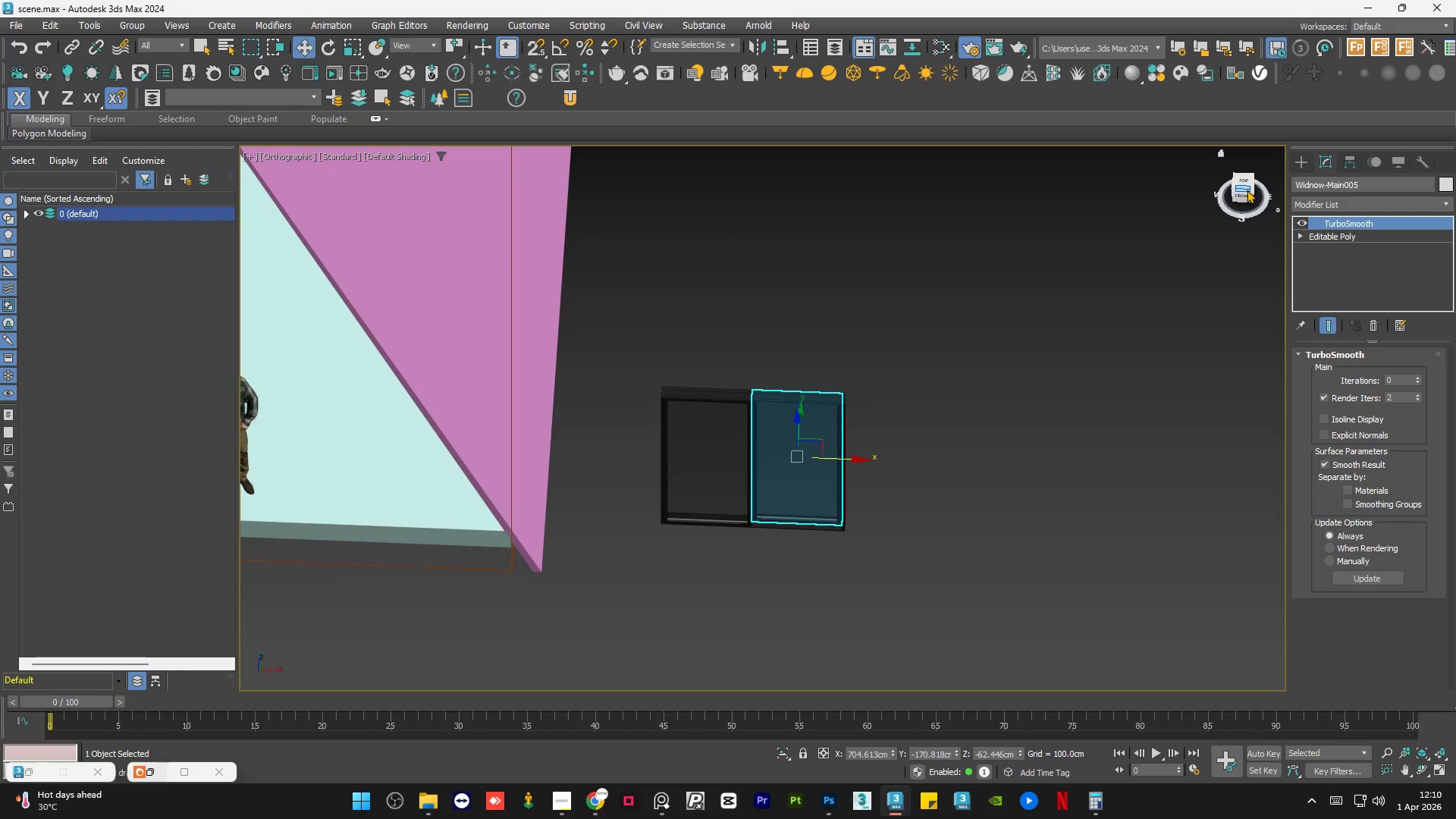 
scroll: coordinate [779, 417], scroll_direction: down, amount: 3.0
 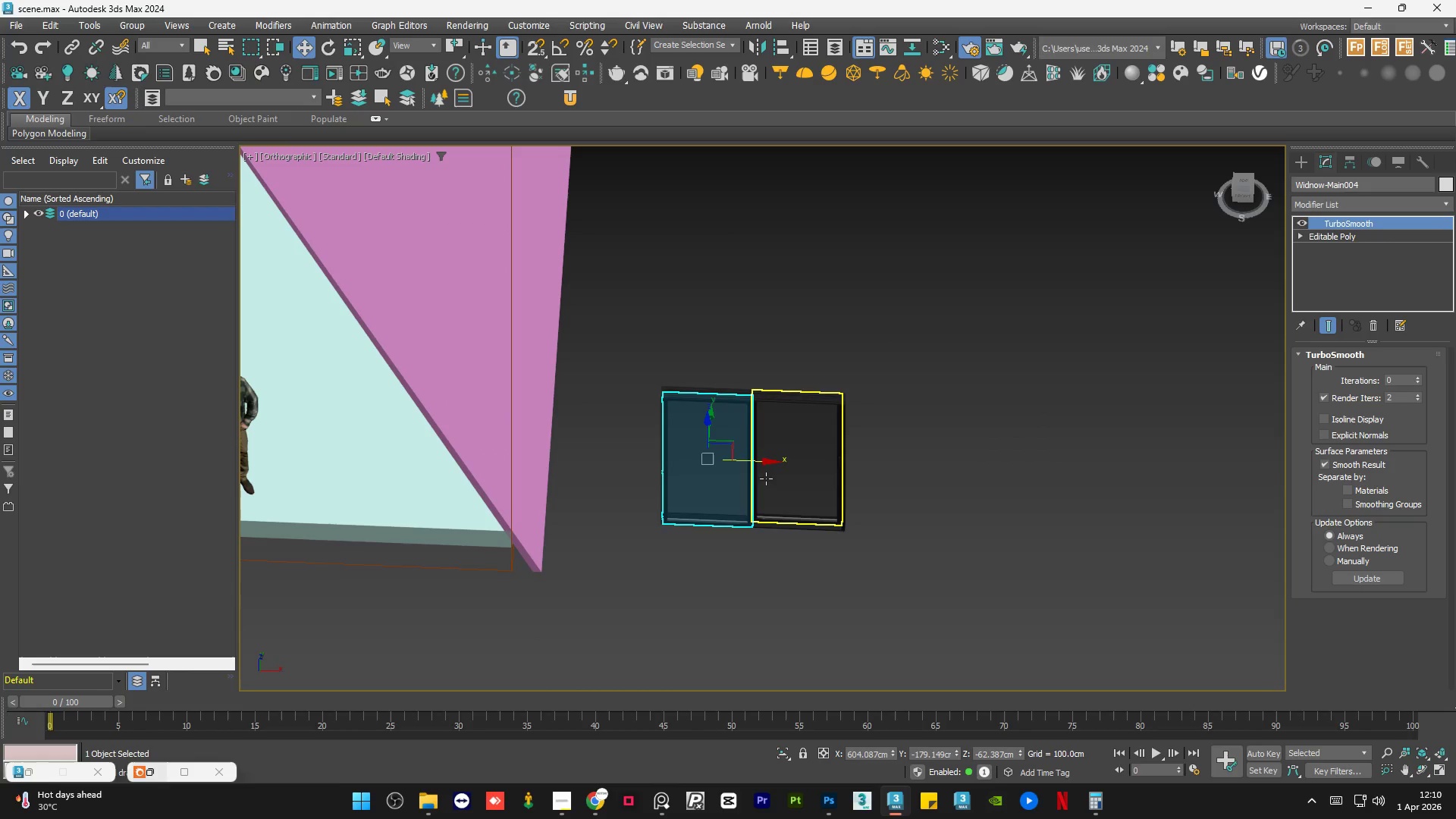 
left_click([1244, 196])
 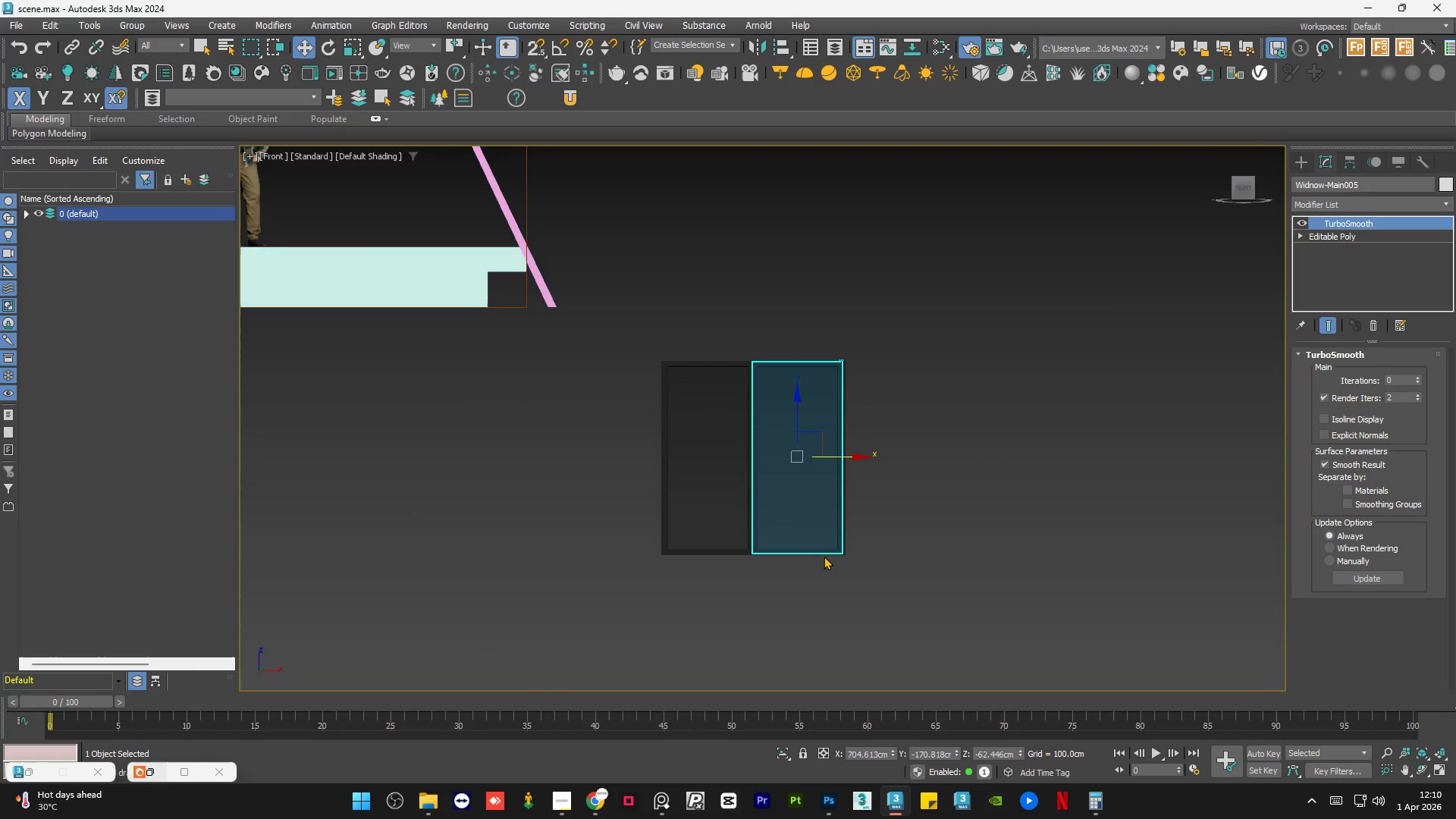 
scroll: coordinate [781, 553], scroll_direction: up, amount: 9.0
 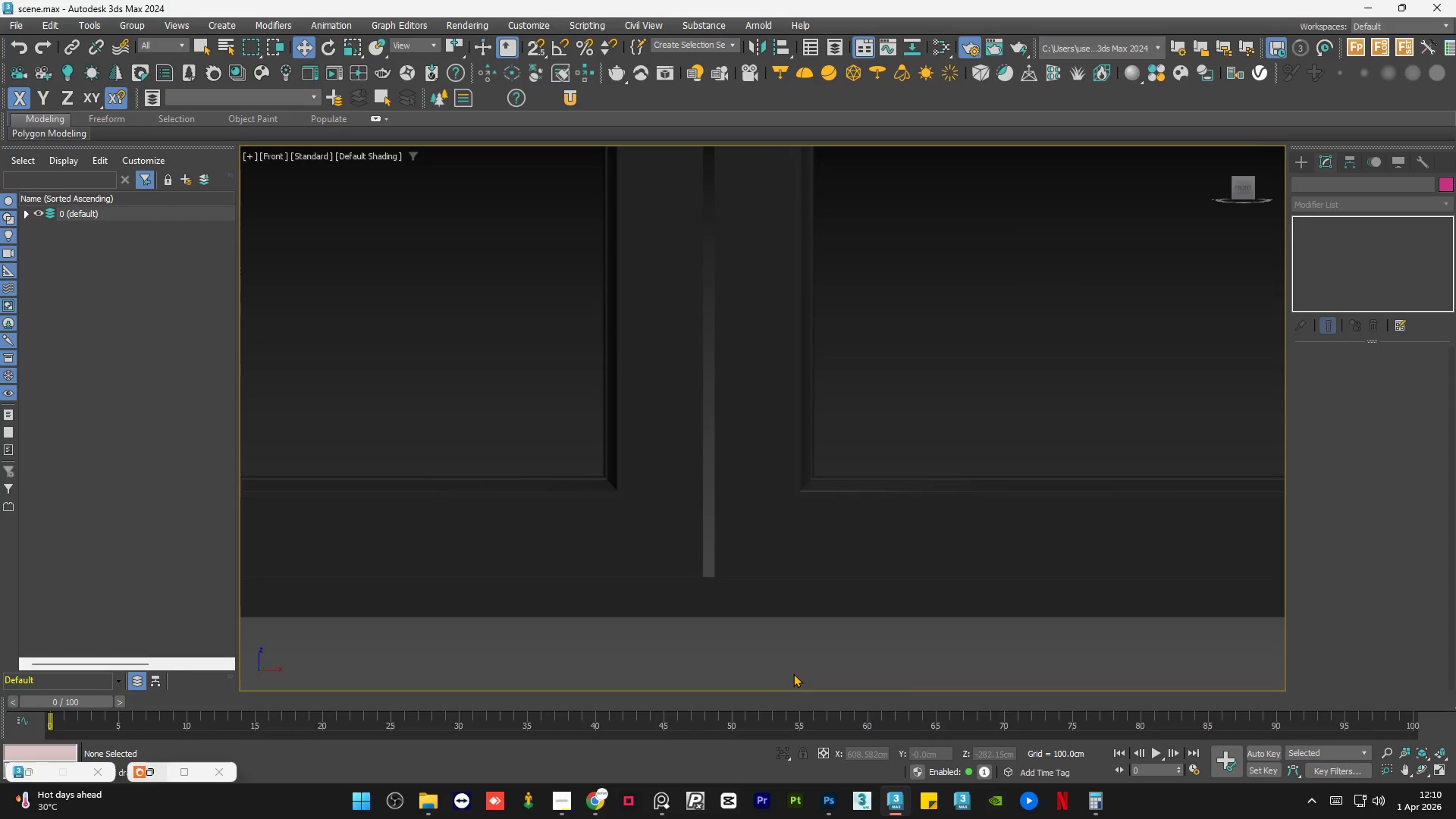 
scroll: coordinate [888, 560], scroll_direction: down, amount: 4.0
 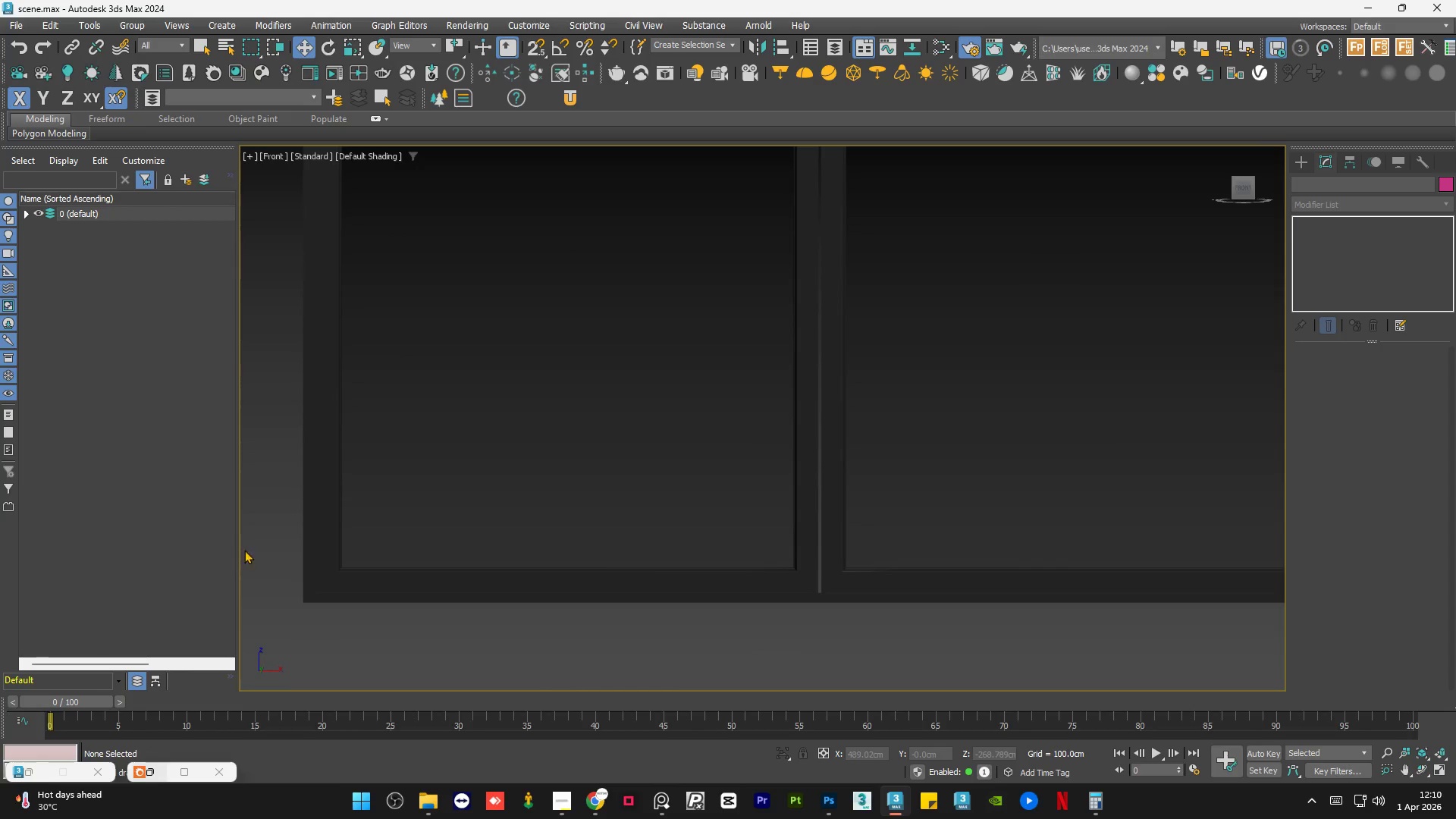 
scroll: coordinate [325, 563], scroll_direction: up, amount: 5.0
 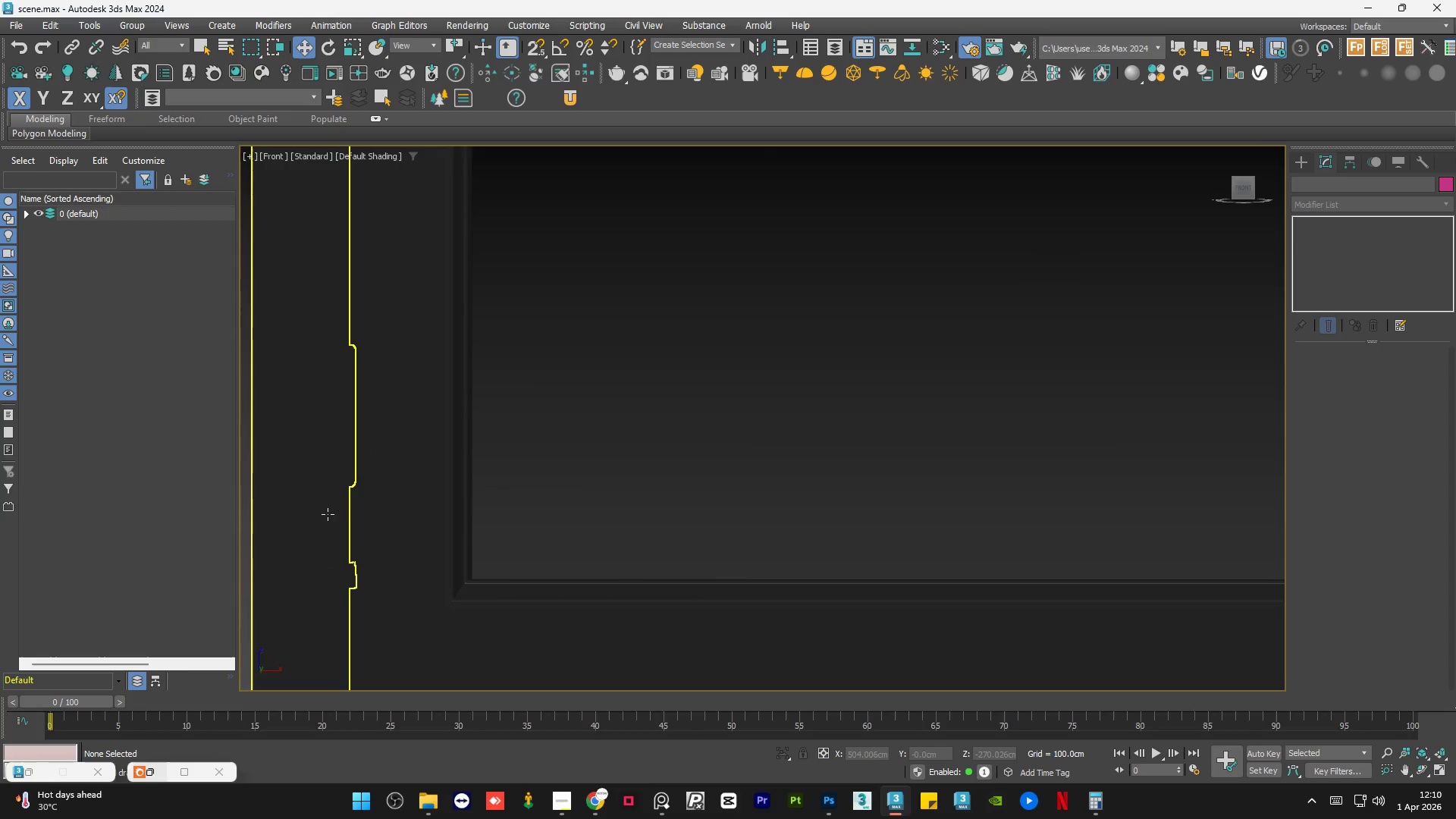 
left_click([375, 511])
 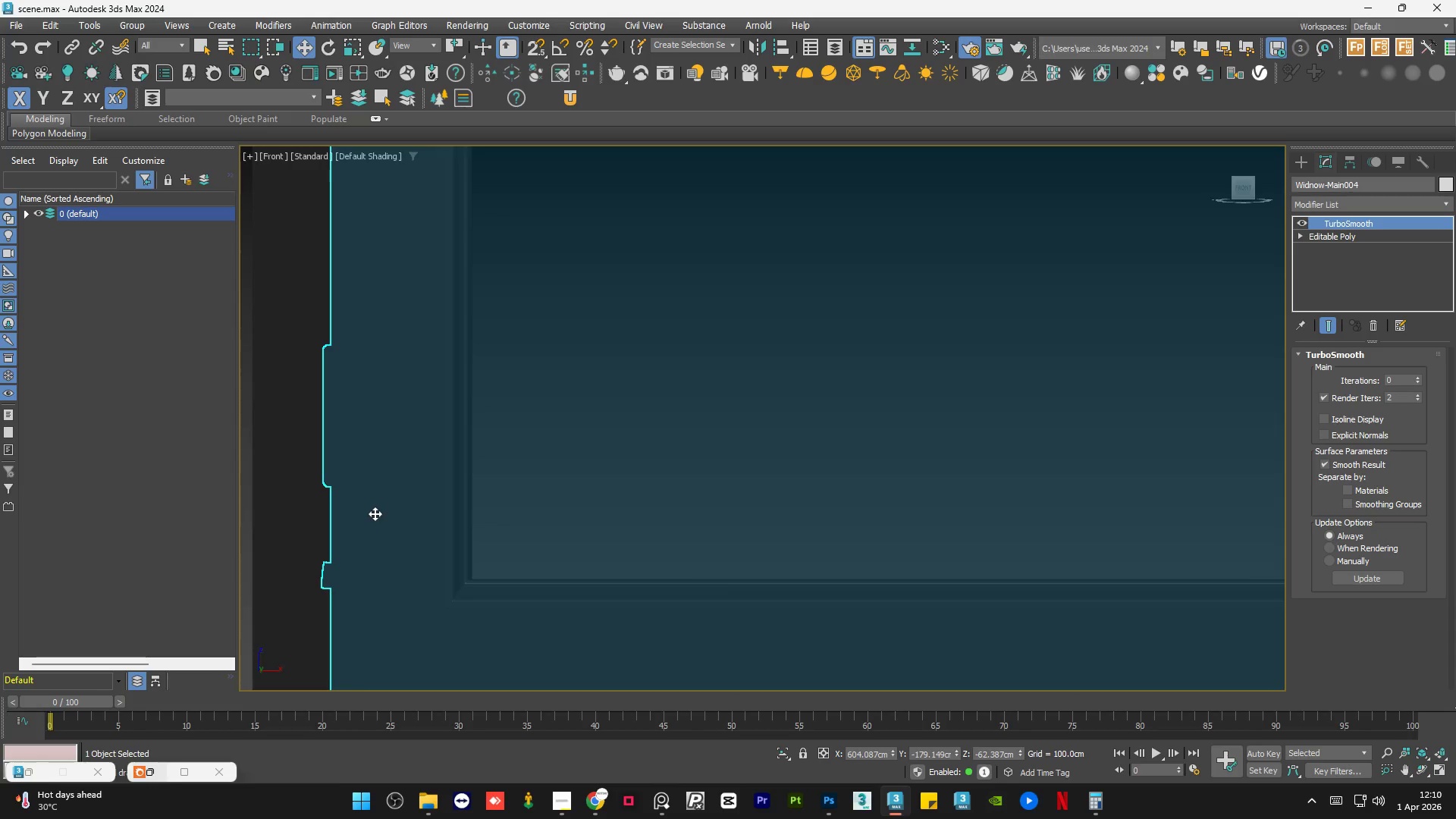 
scroll: coordinate [425, 552], scroll_direction: down, amount: 6.0
 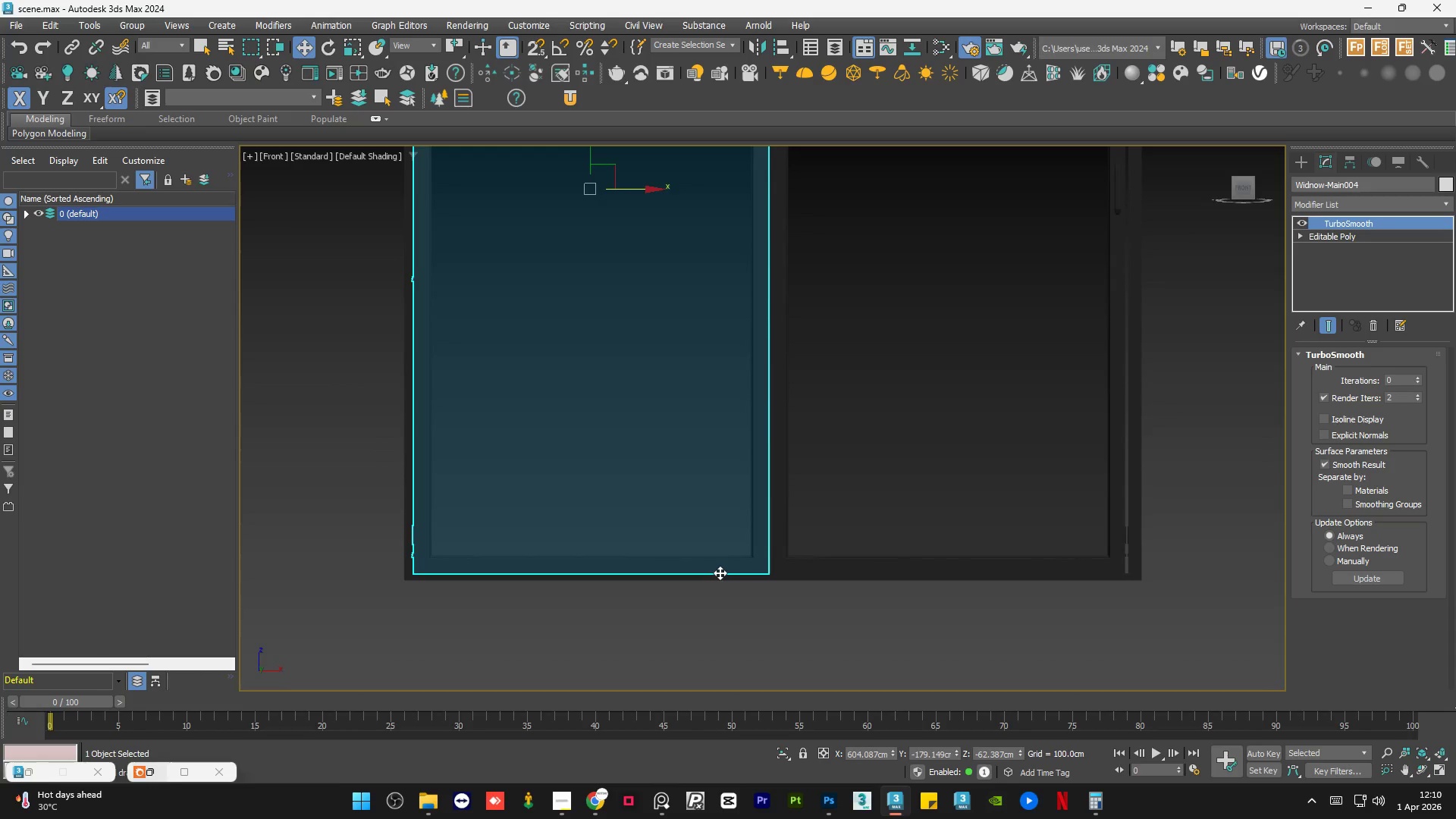 
scroll: coordinate [781, 548], scroll_direction: up, amount: 8.0
 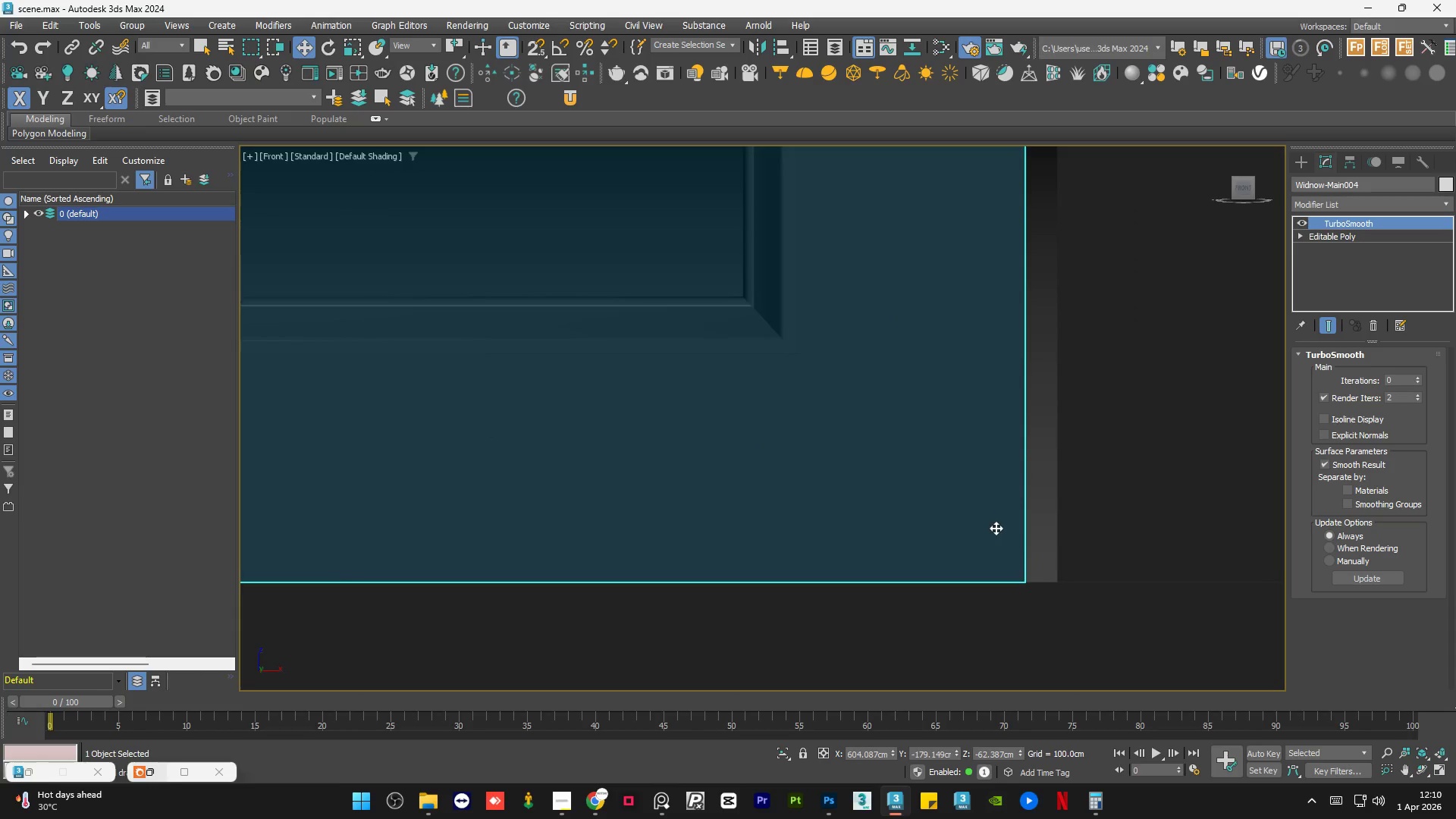 
left_click_drag(start_coordinate=[995, 528], to_coordinate=[1021, 528])
 